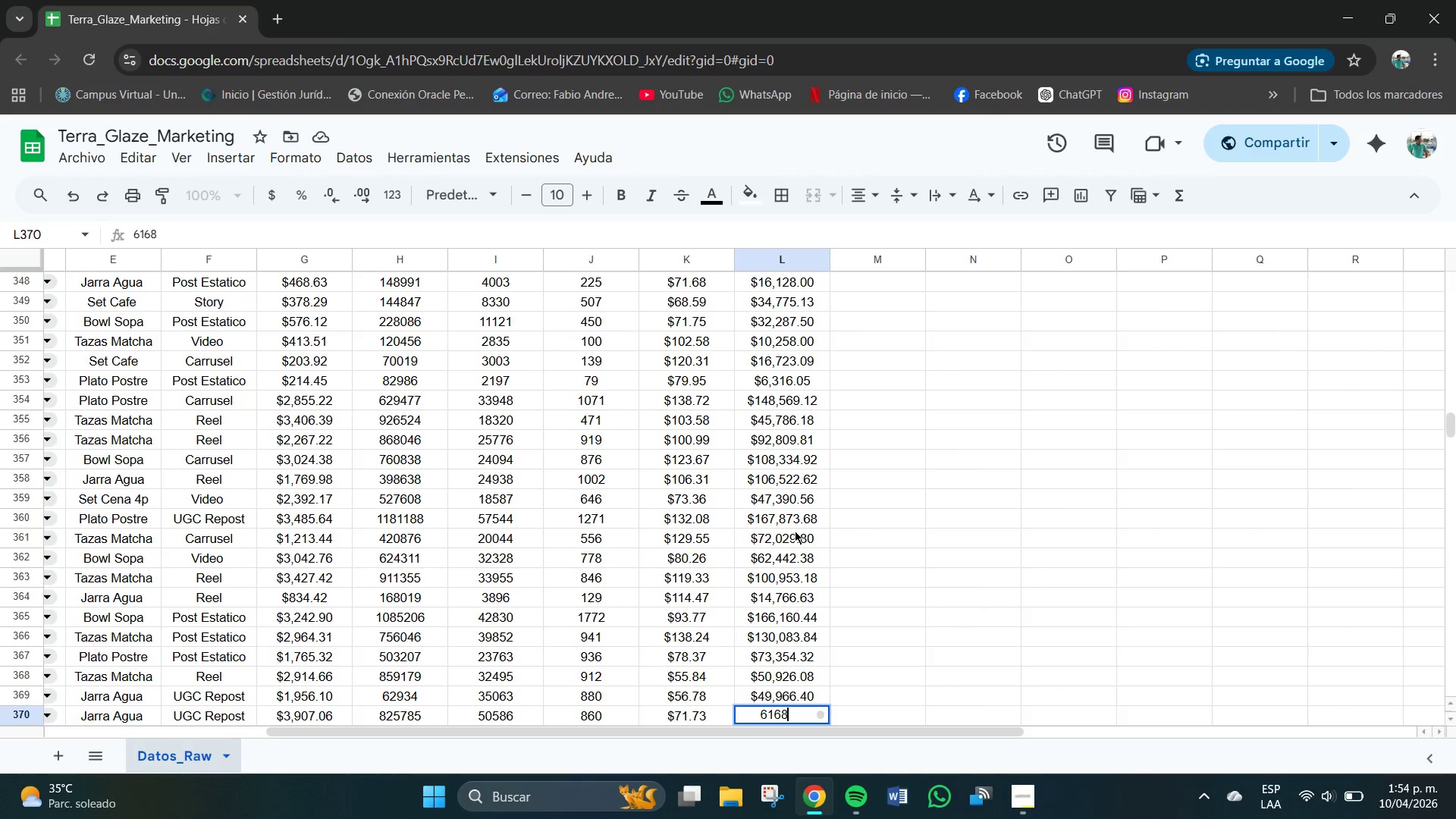 
key(Numpad7)
 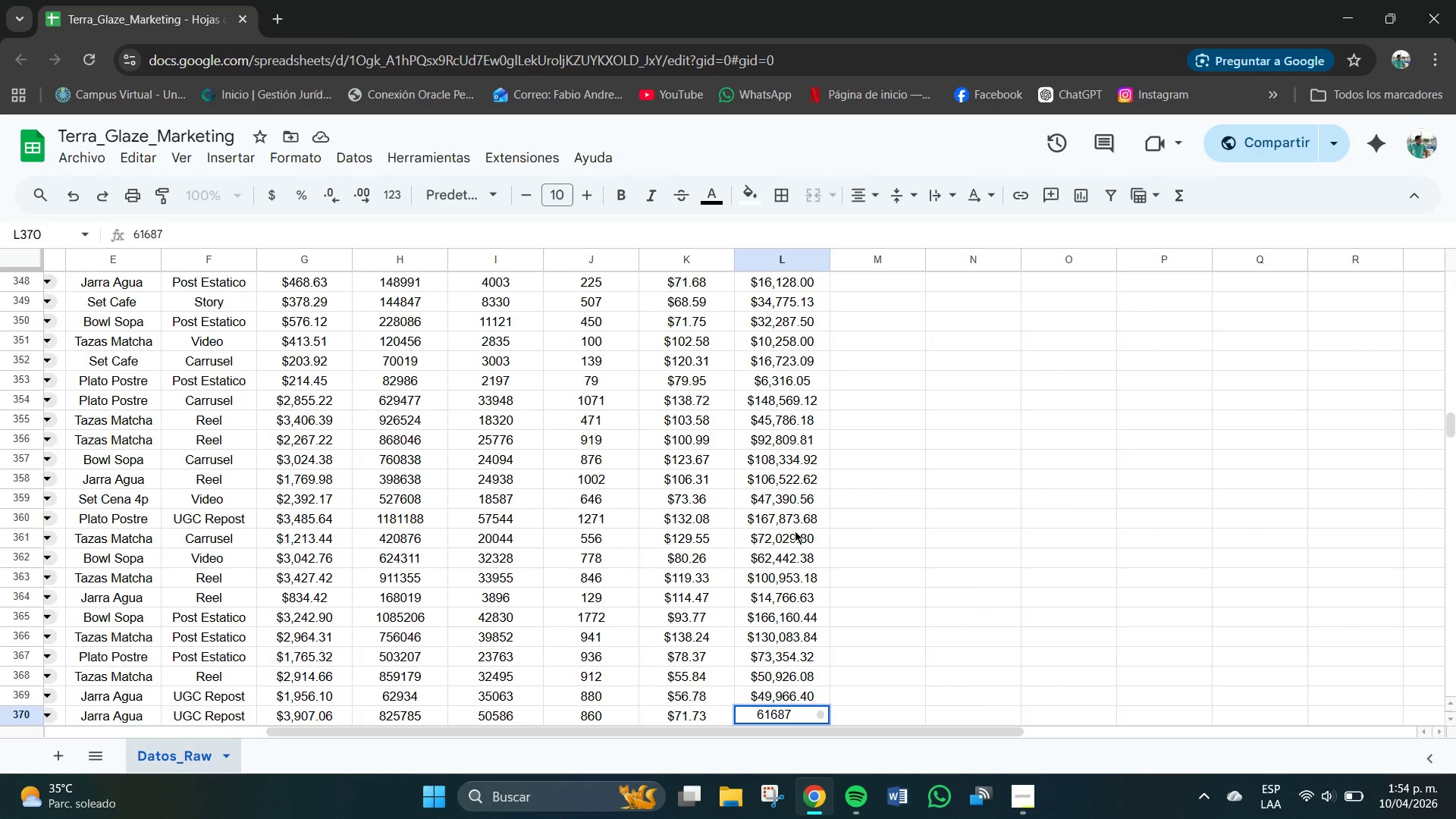 
key(NumpadDecimal)
 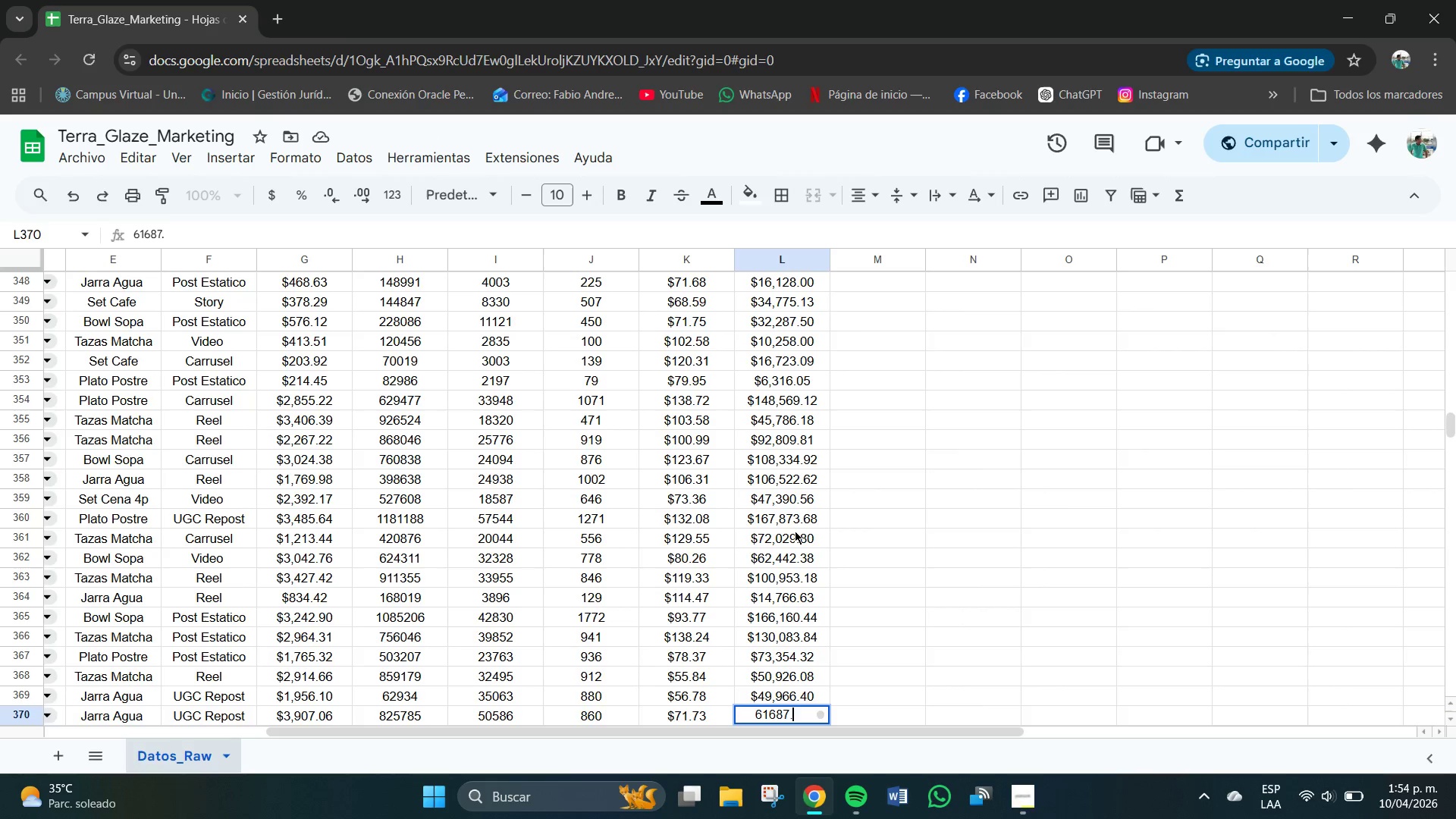 
key(Numpad8)
 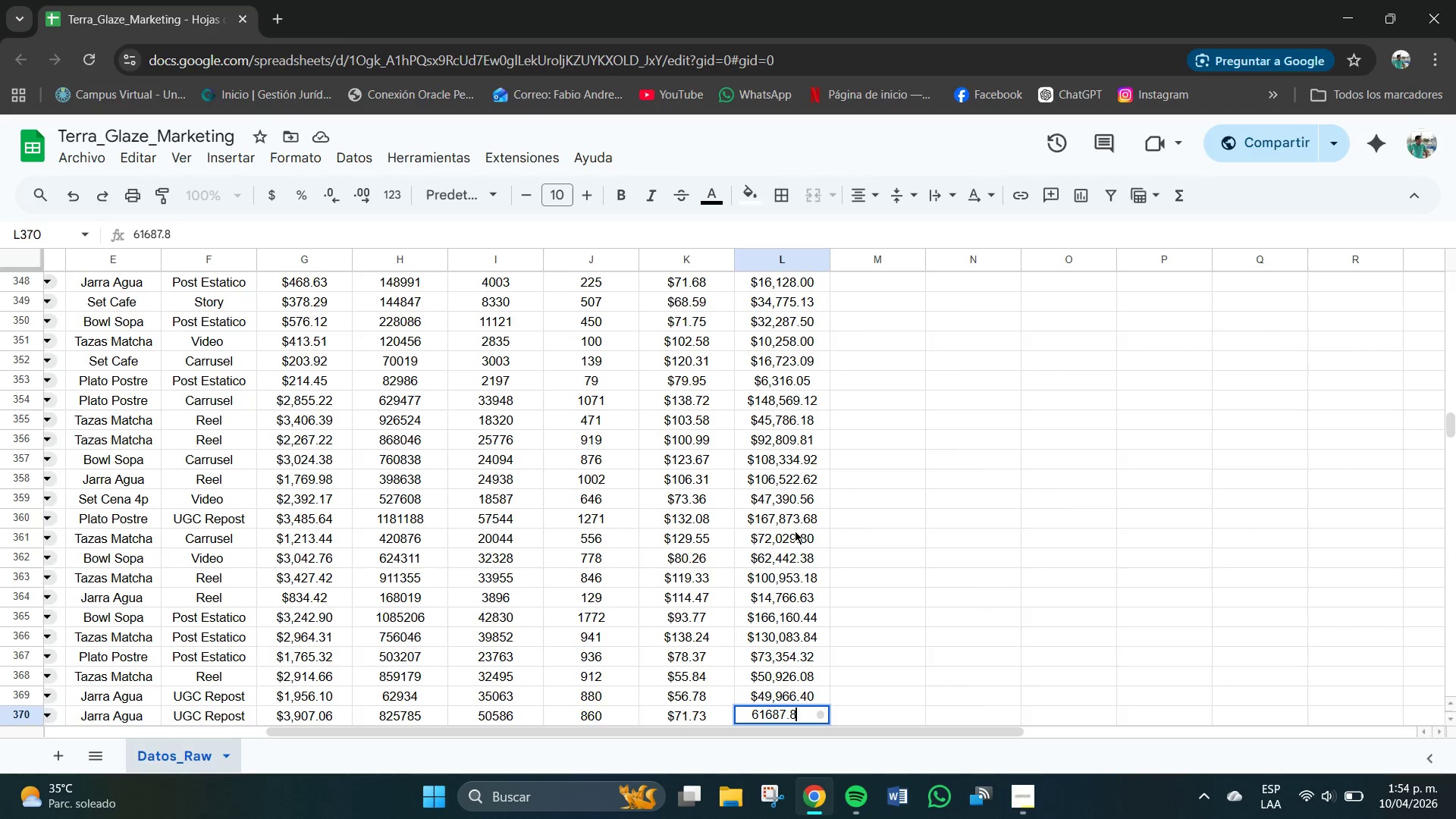 
key(Numpad0)
 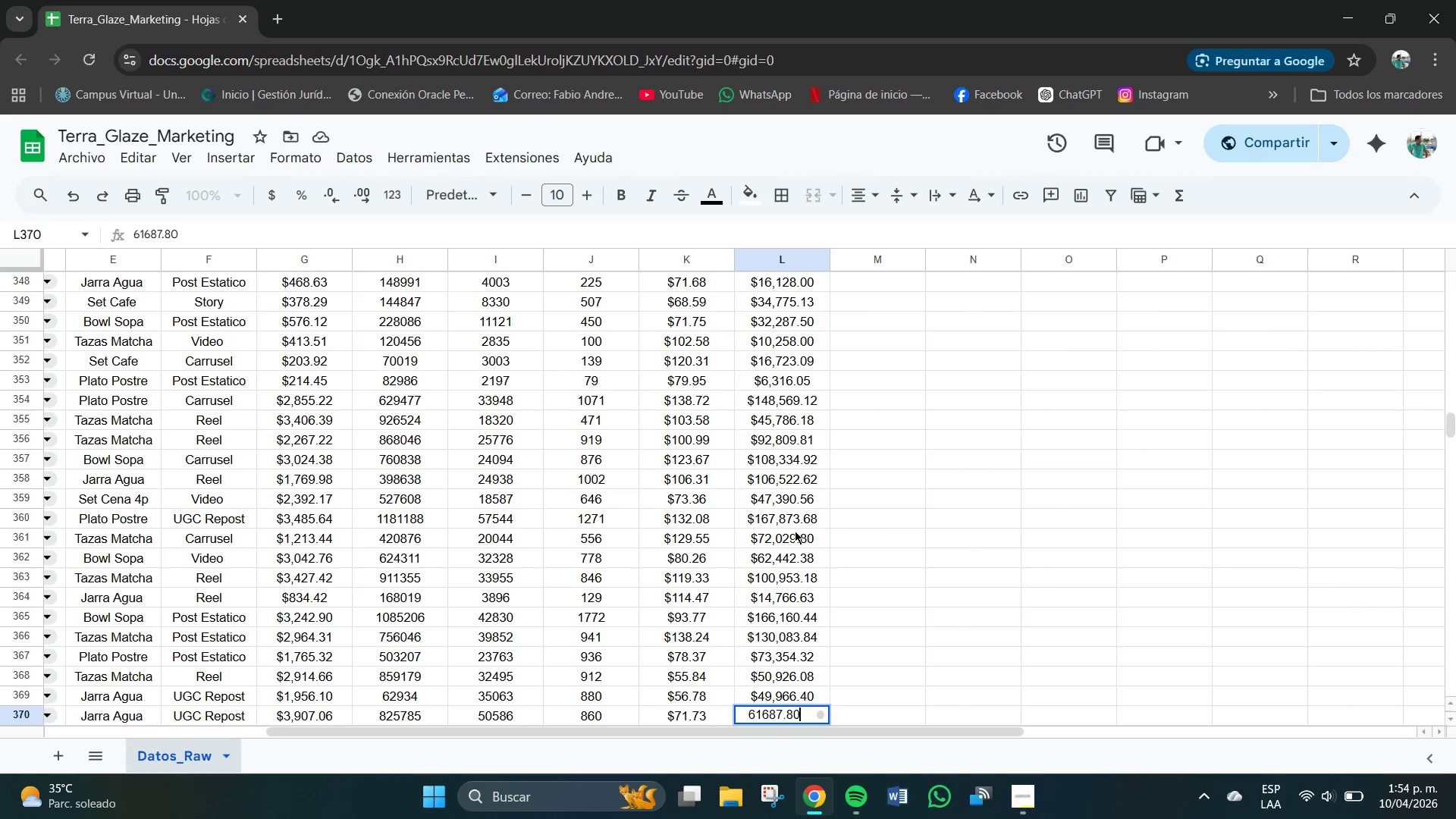 
key(NumpadEnter)
 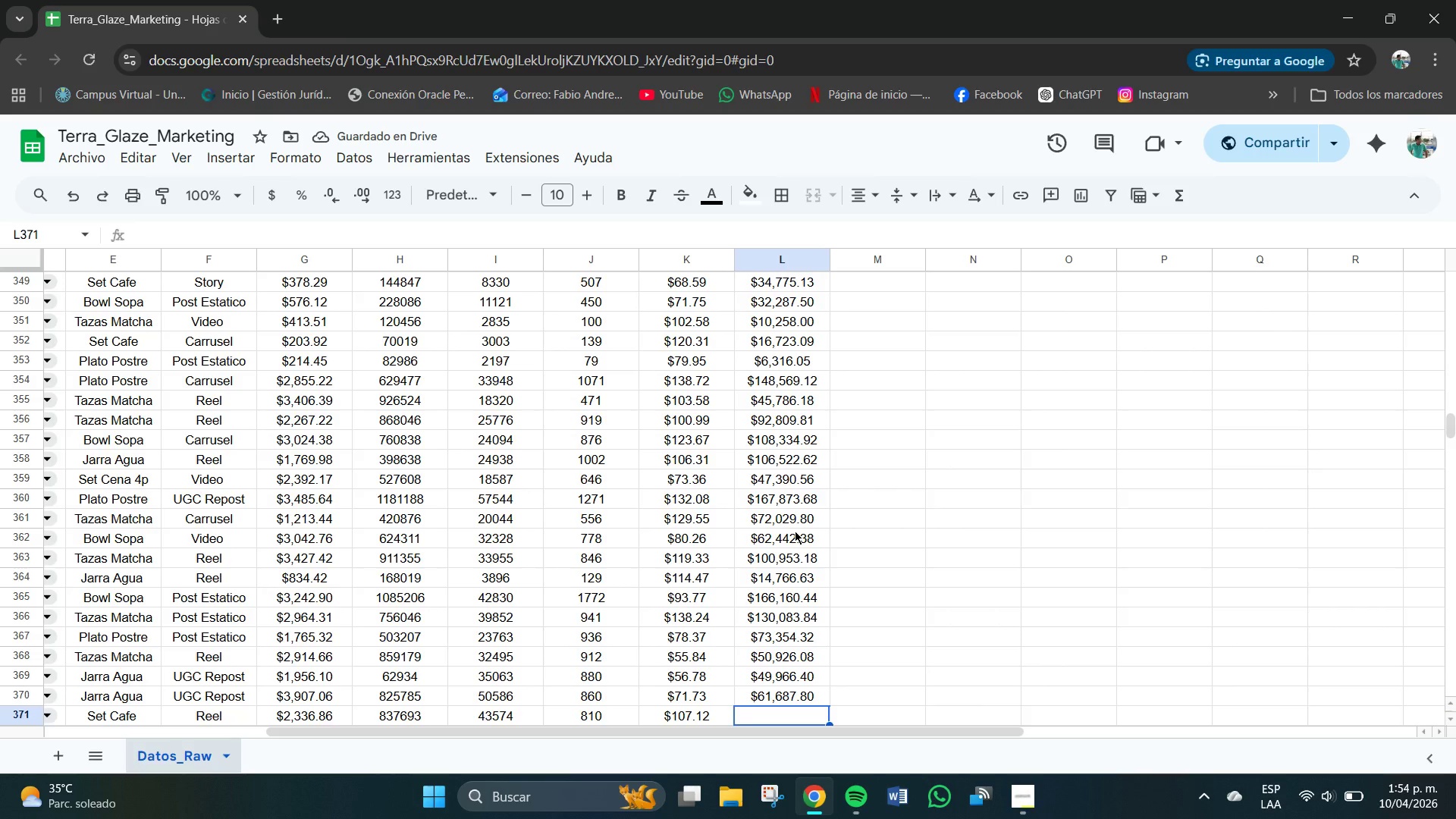 
key(Numpad8)
 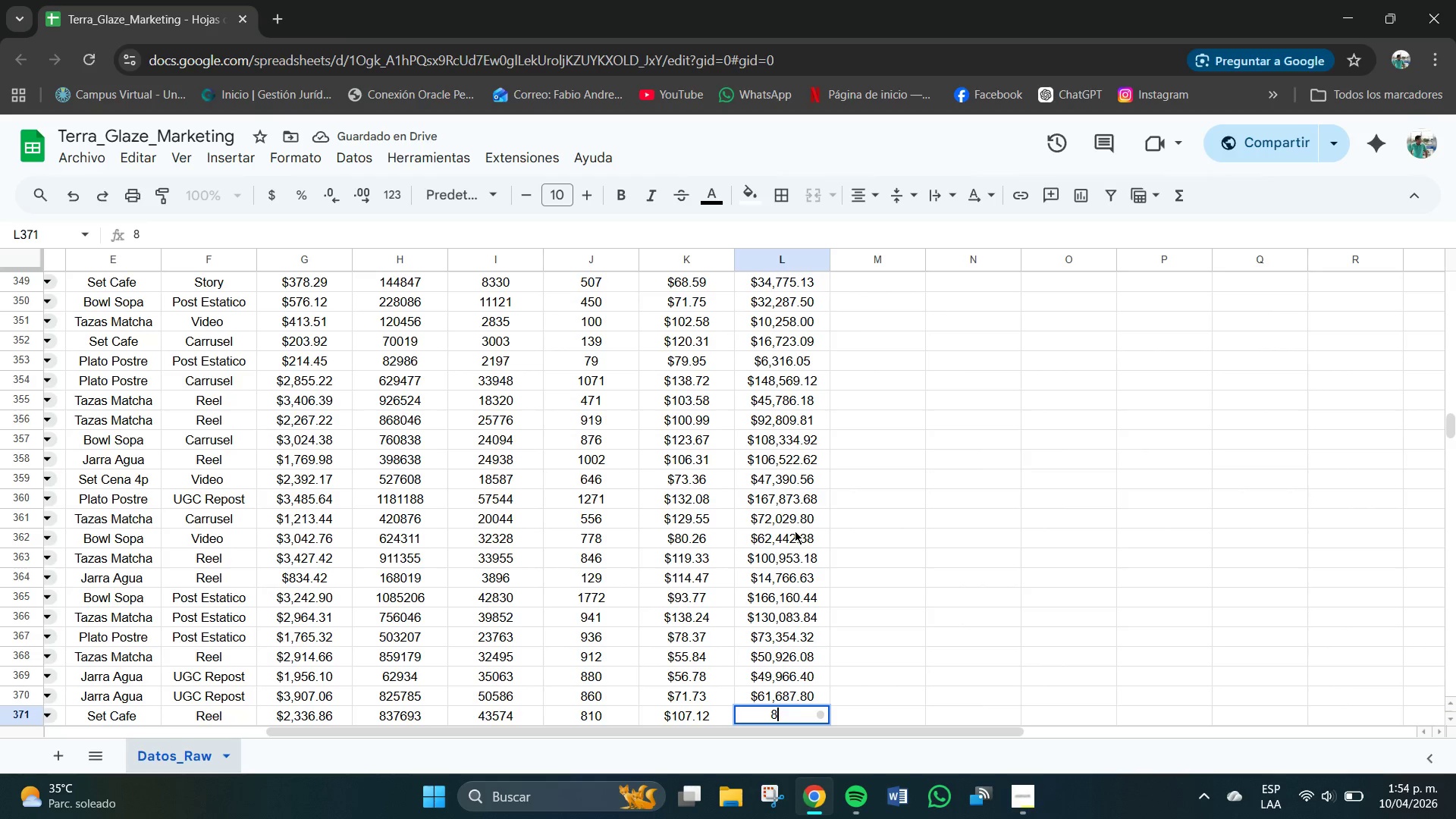 
key(Numpad6)
 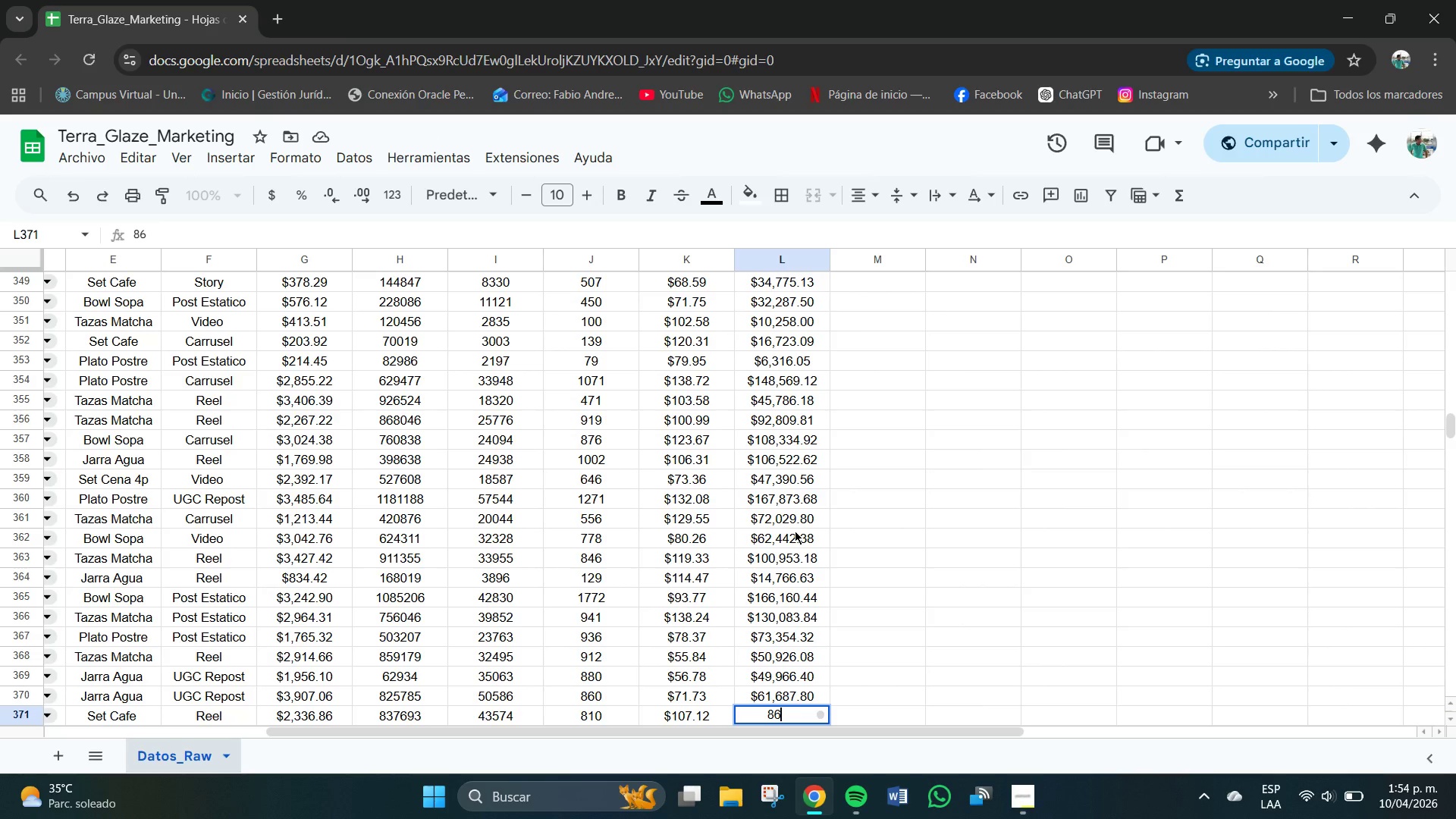 
key(Numpad7)
 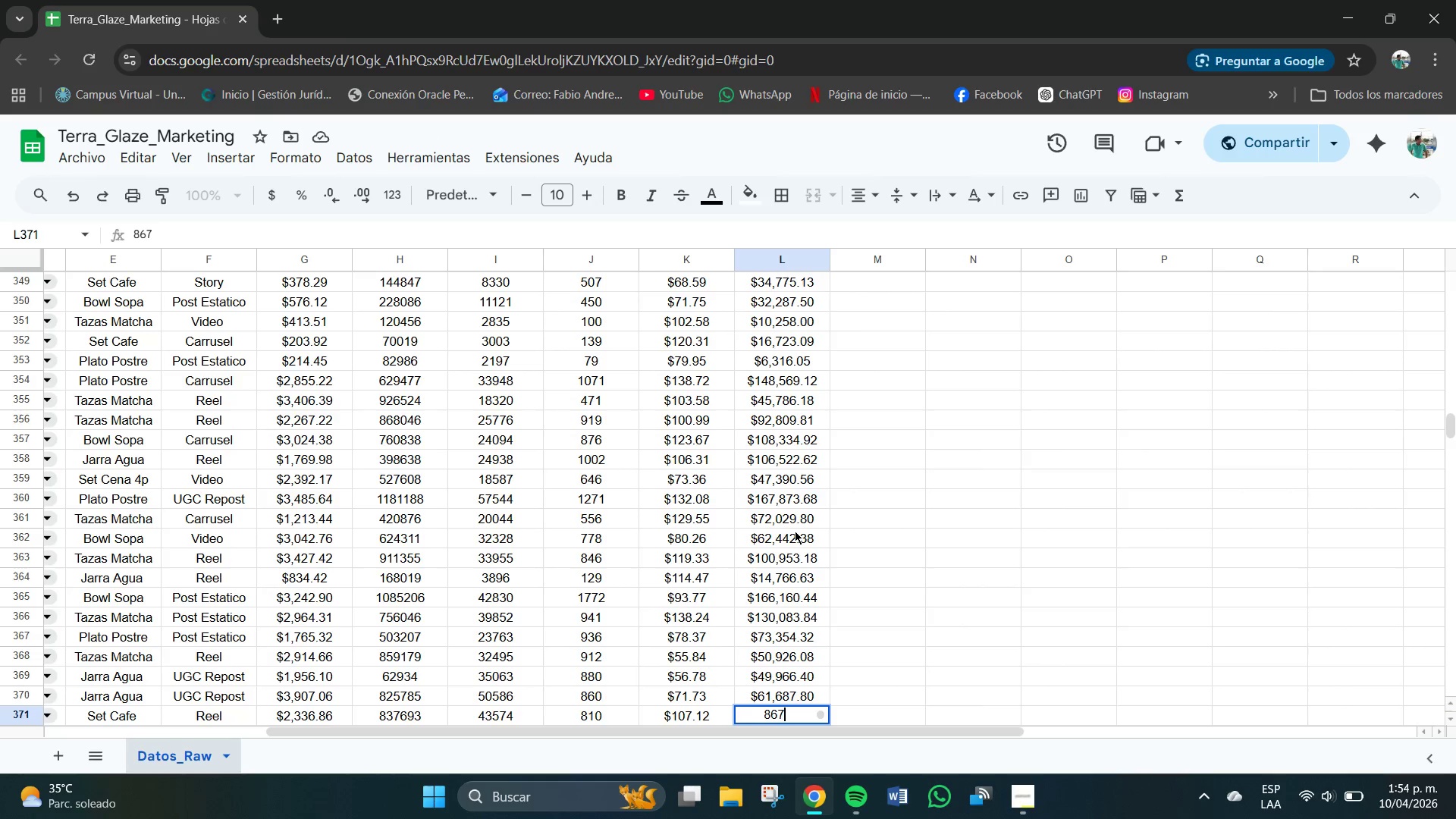 
key(Numpad6)
 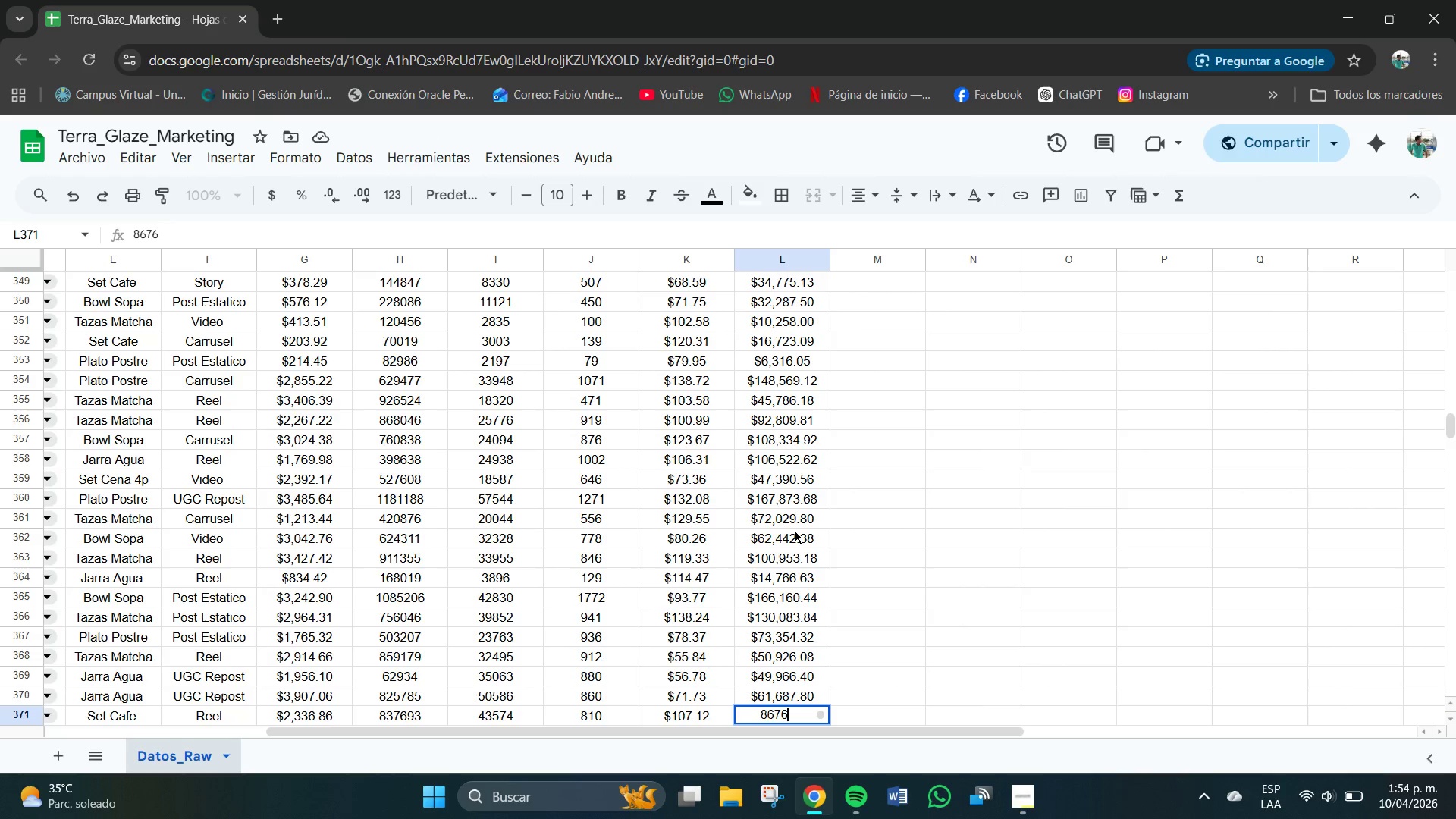 
key(Numpad7)
 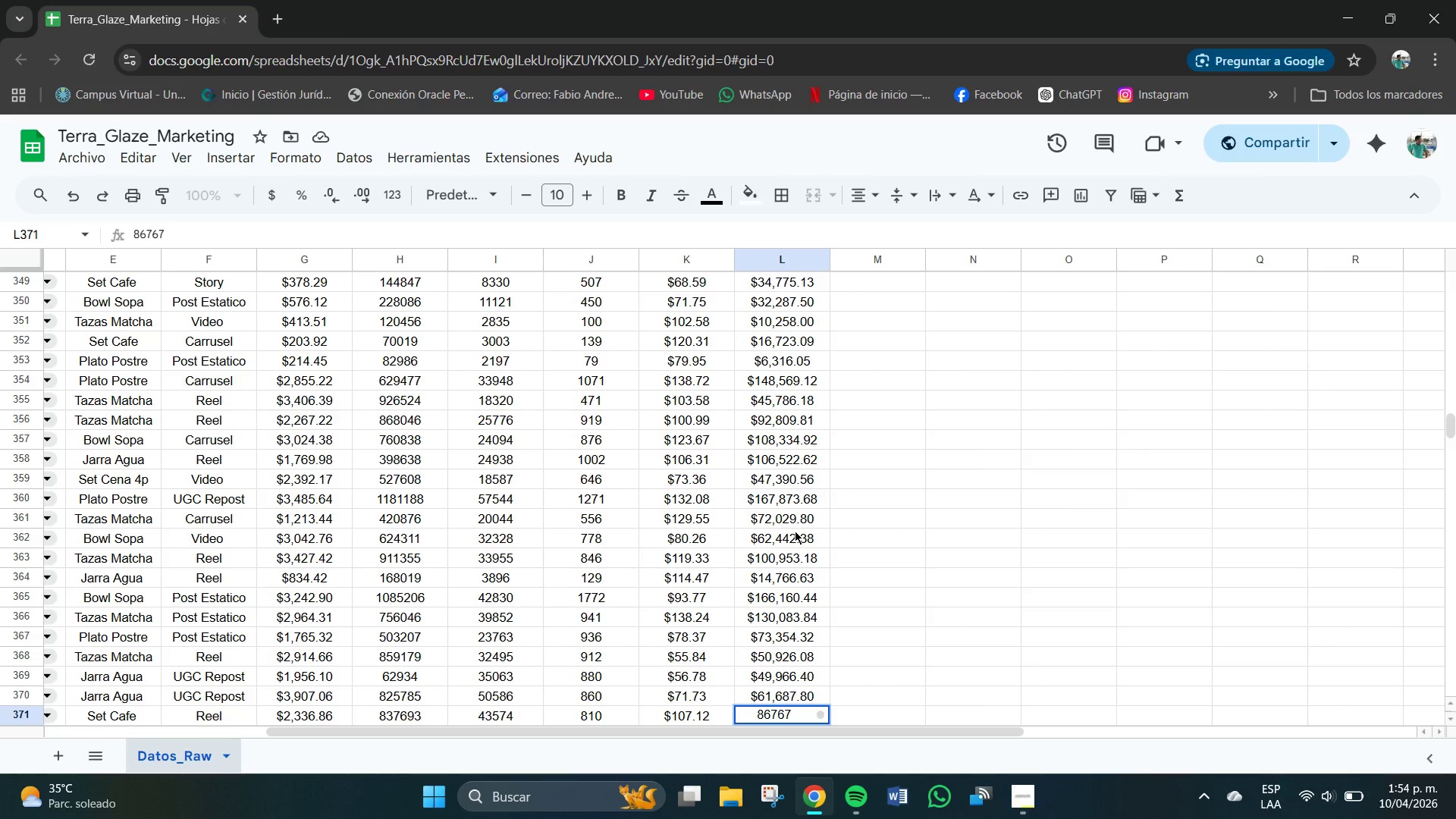 
key(NumpadDecimal)
 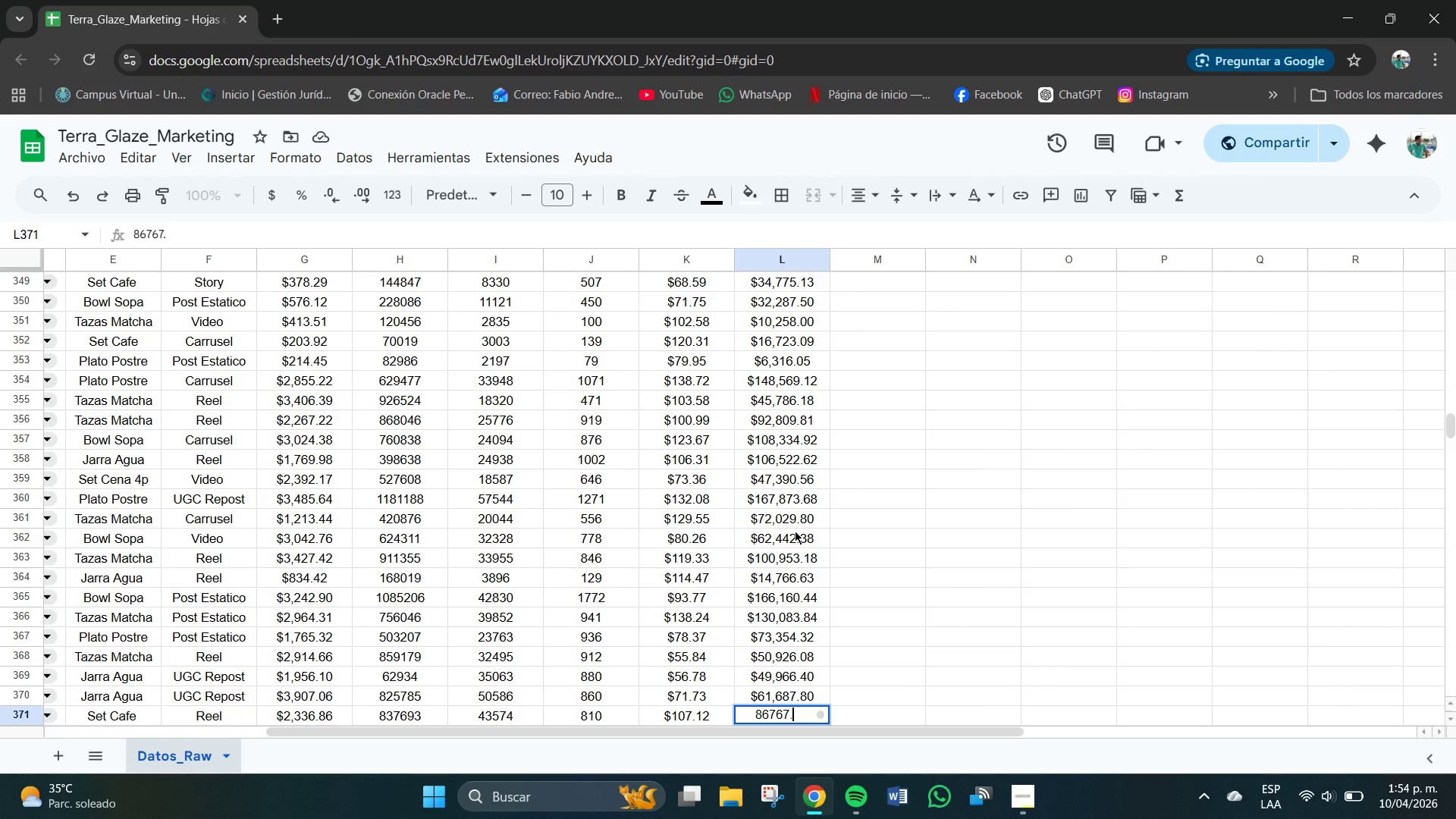 
key(Numpad2)
 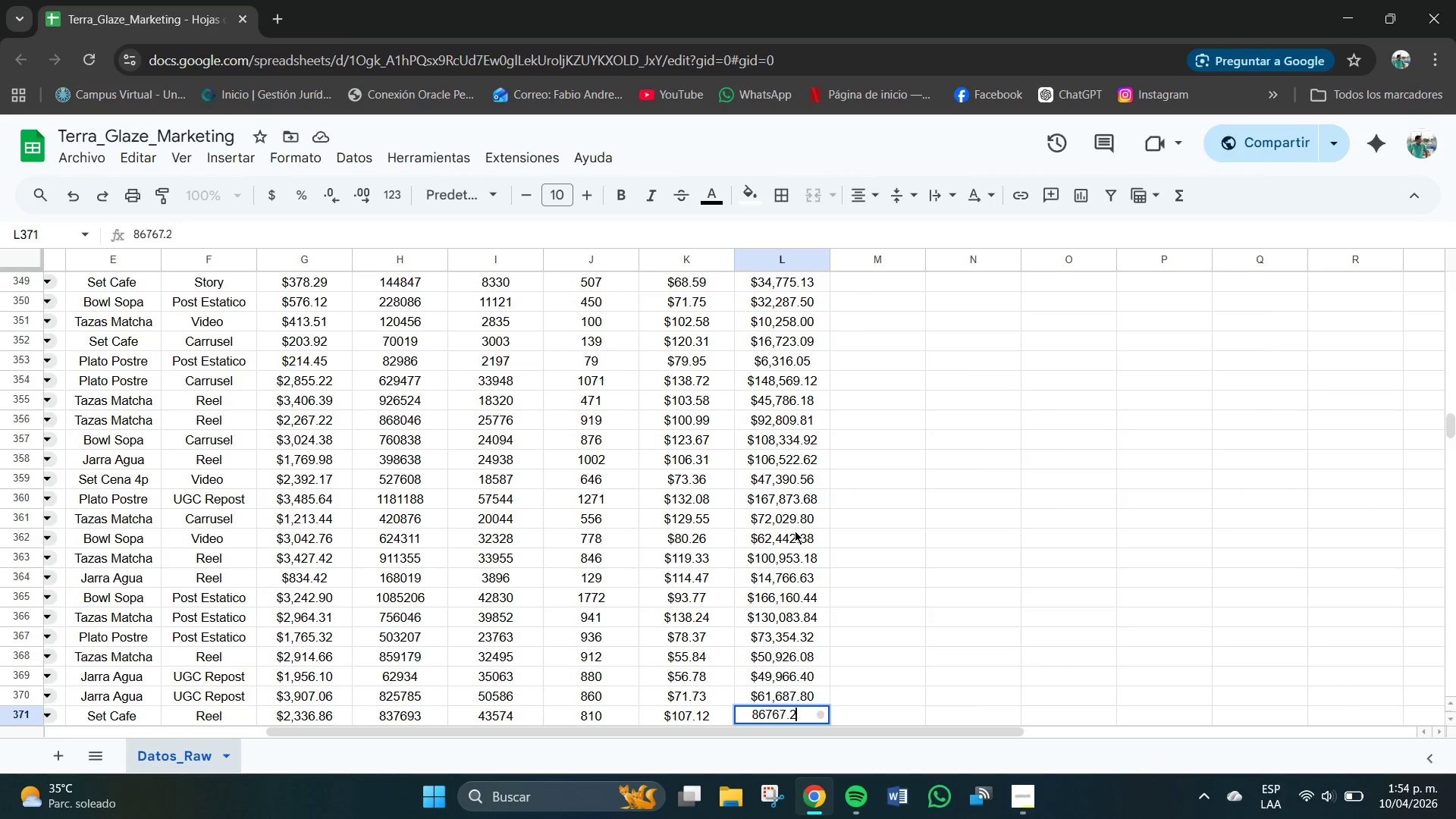 
key(Numpad0)
 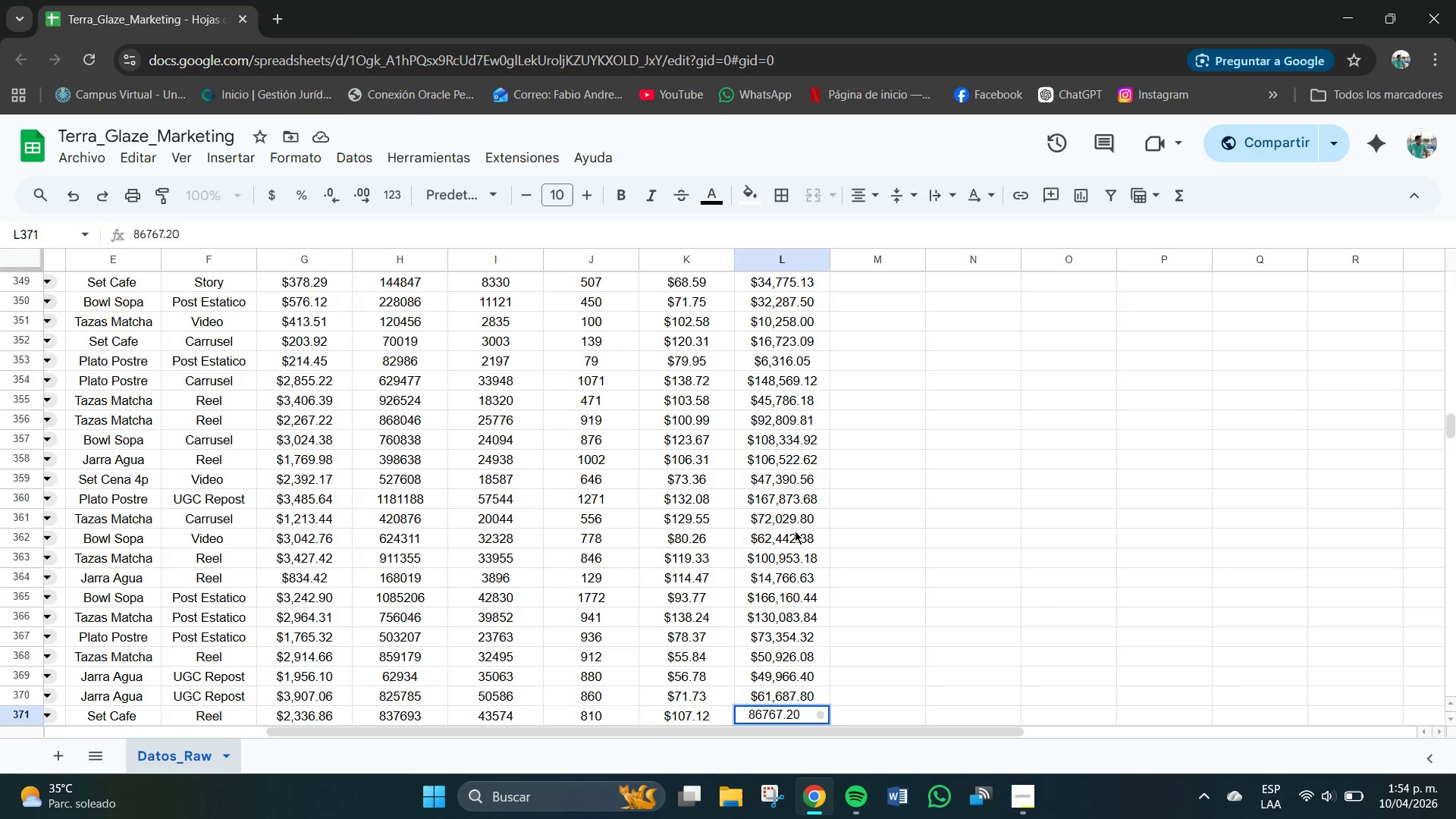 
key(NumpadEnter)
 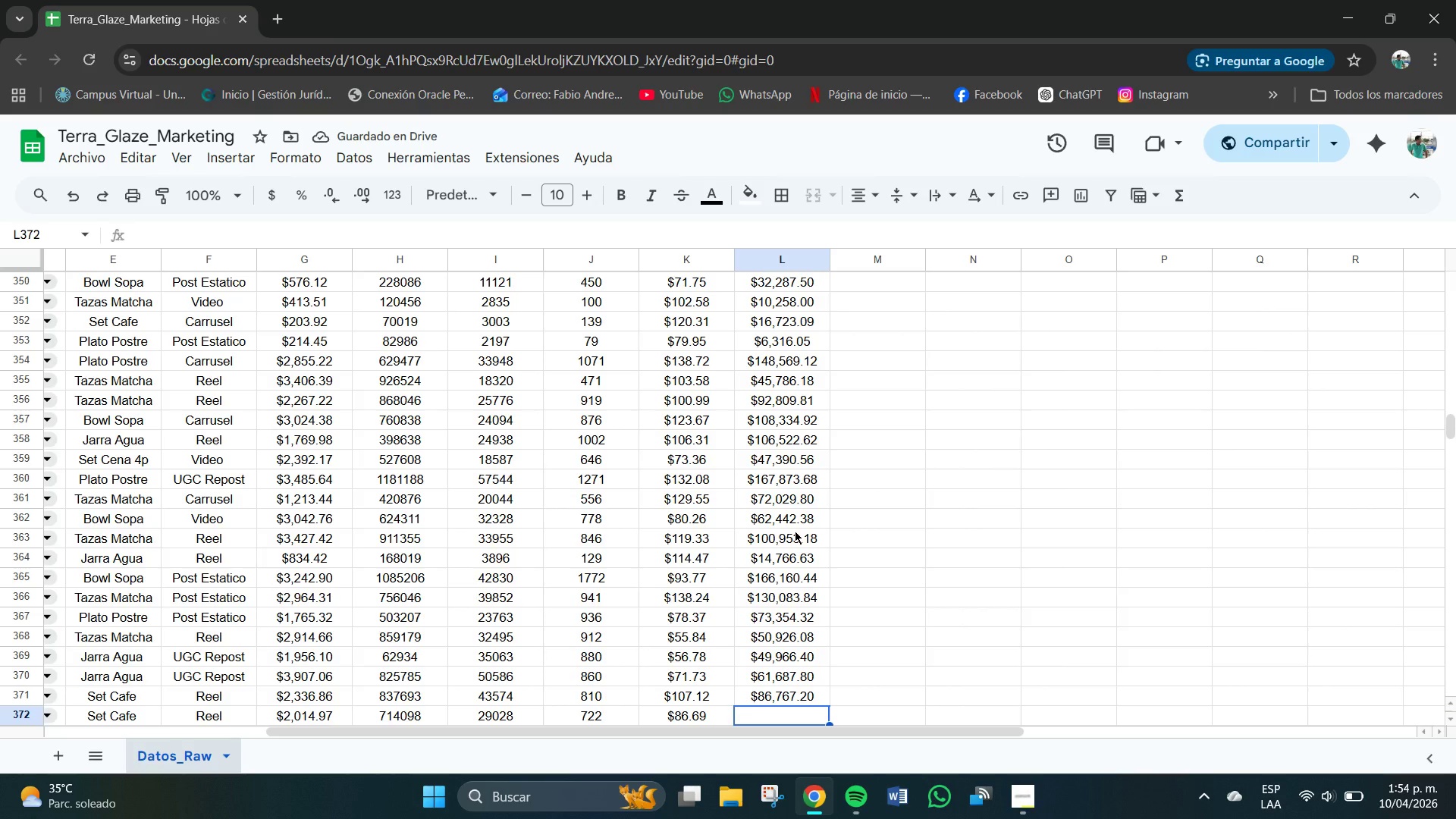 
wait(5.05)
 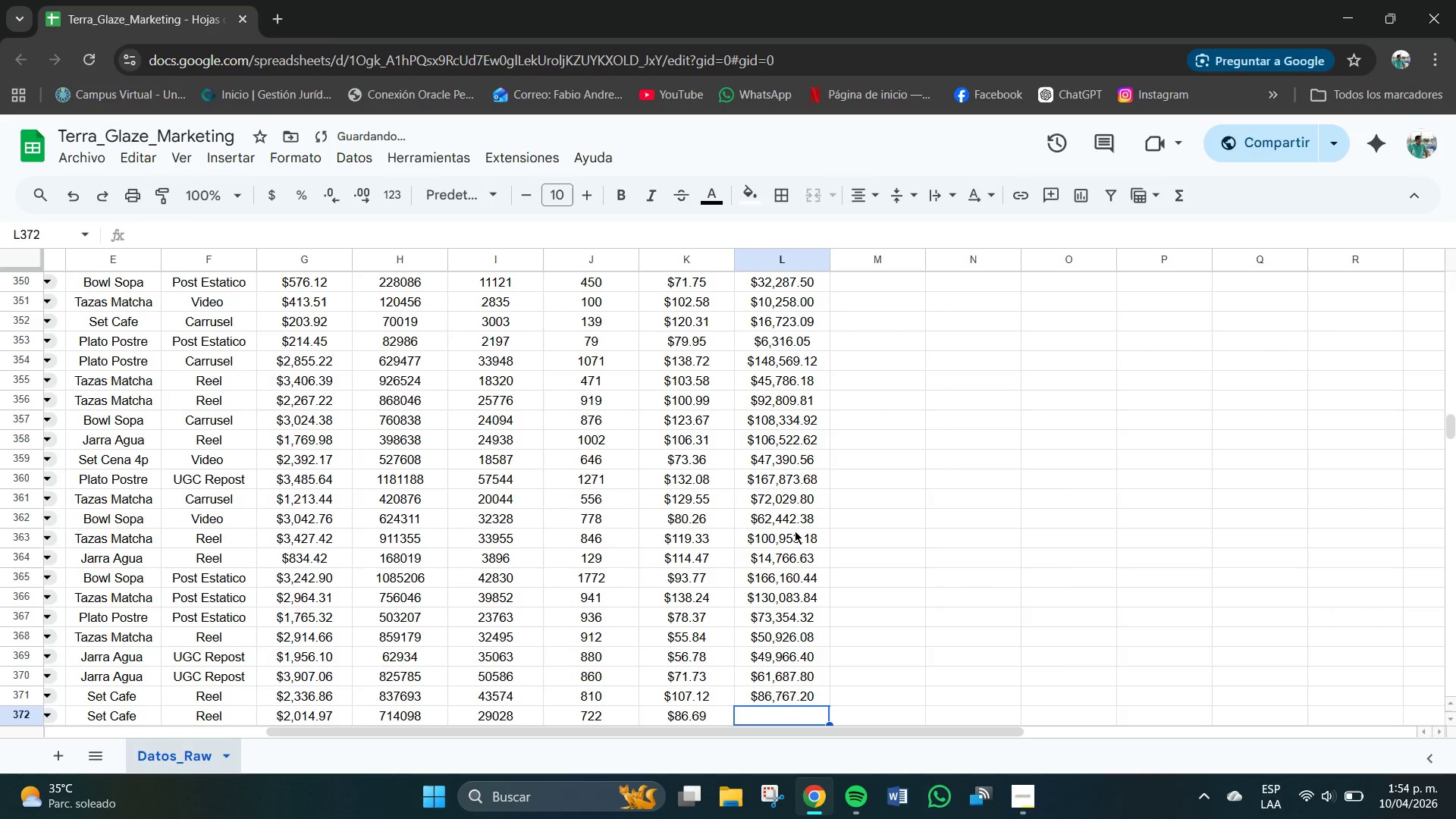 
key(Numpad6)
 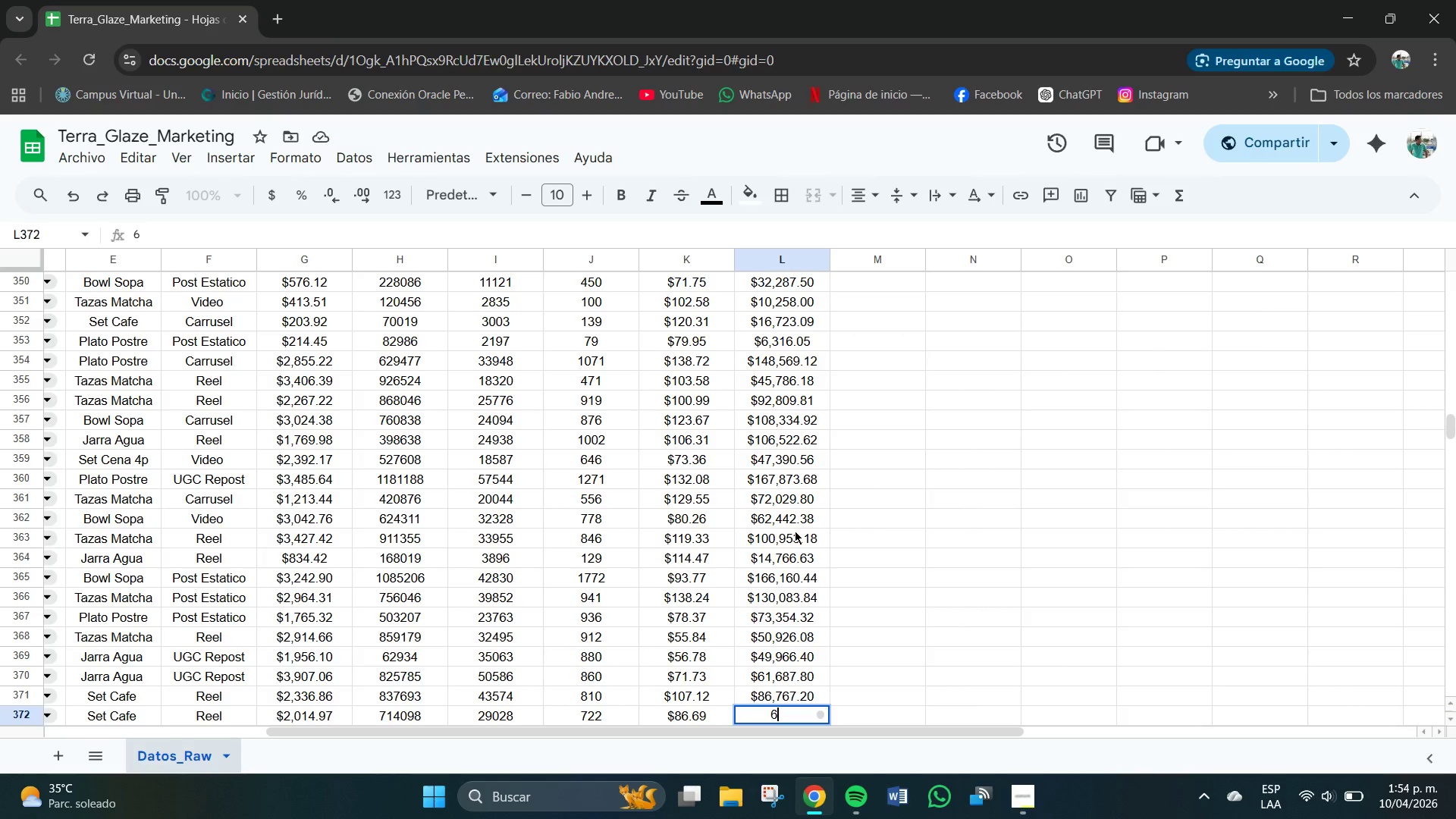 
key(Numpad2)
 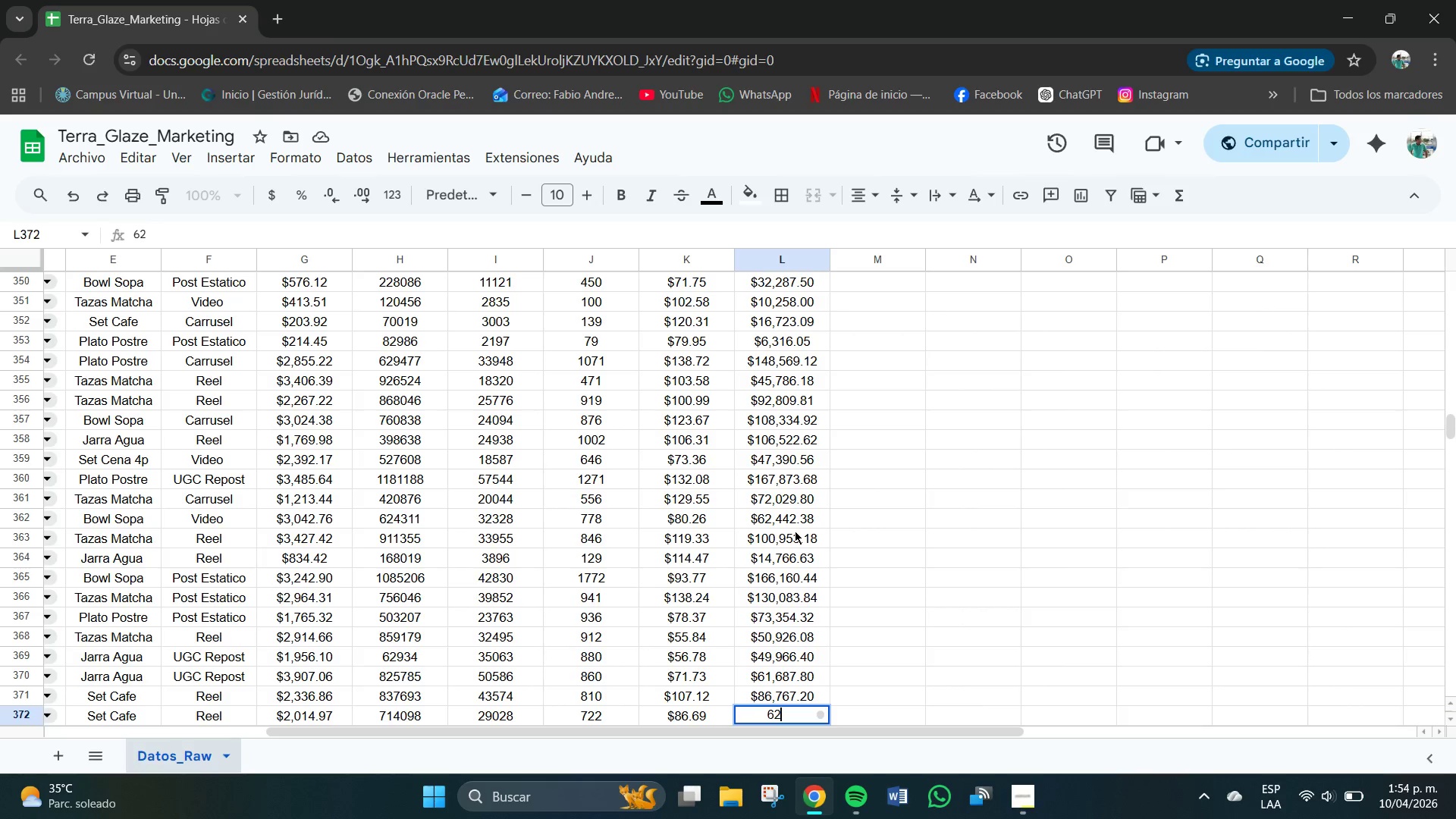 
key(Numpad5)
 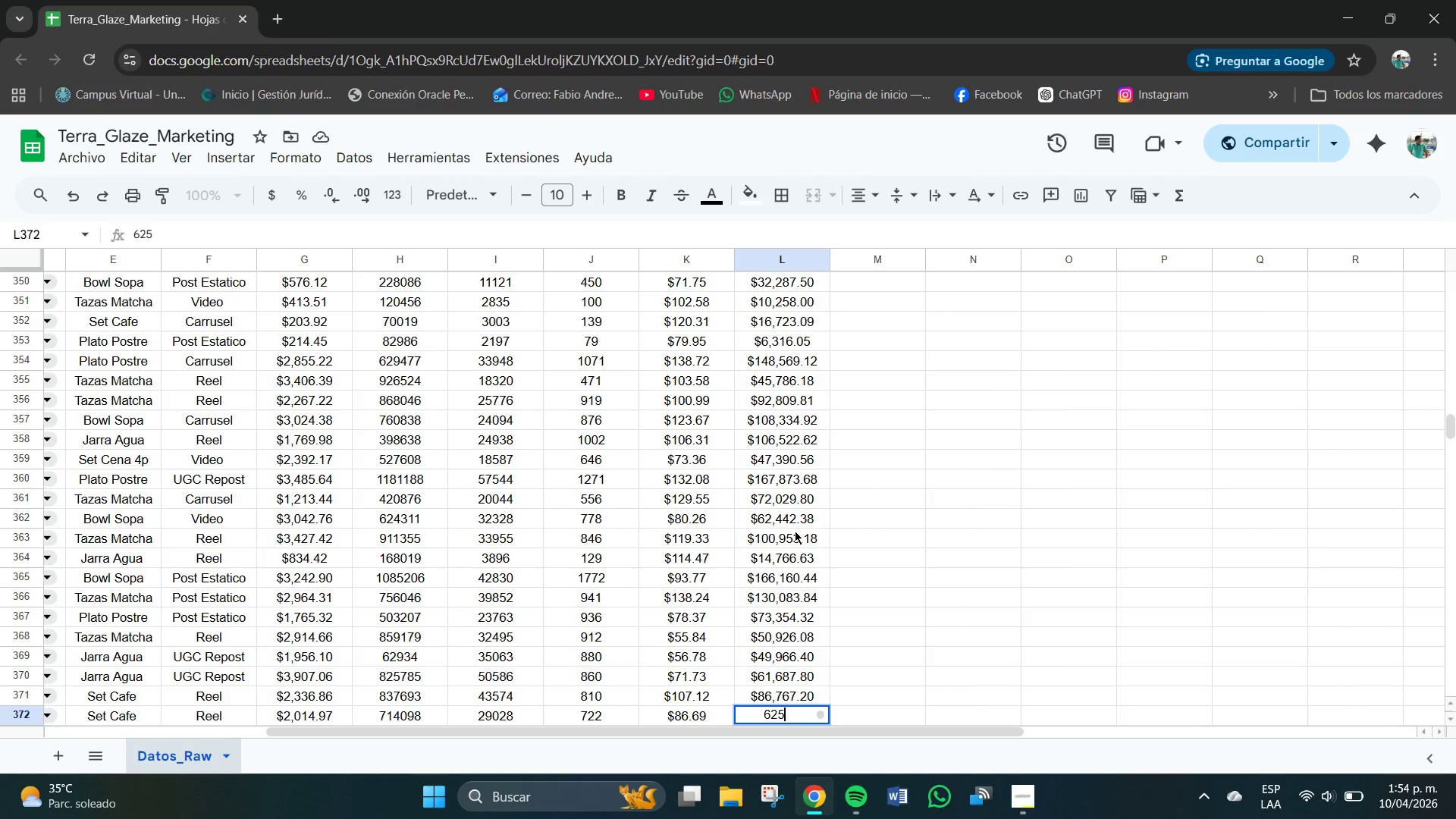 
key(Numpad9)
 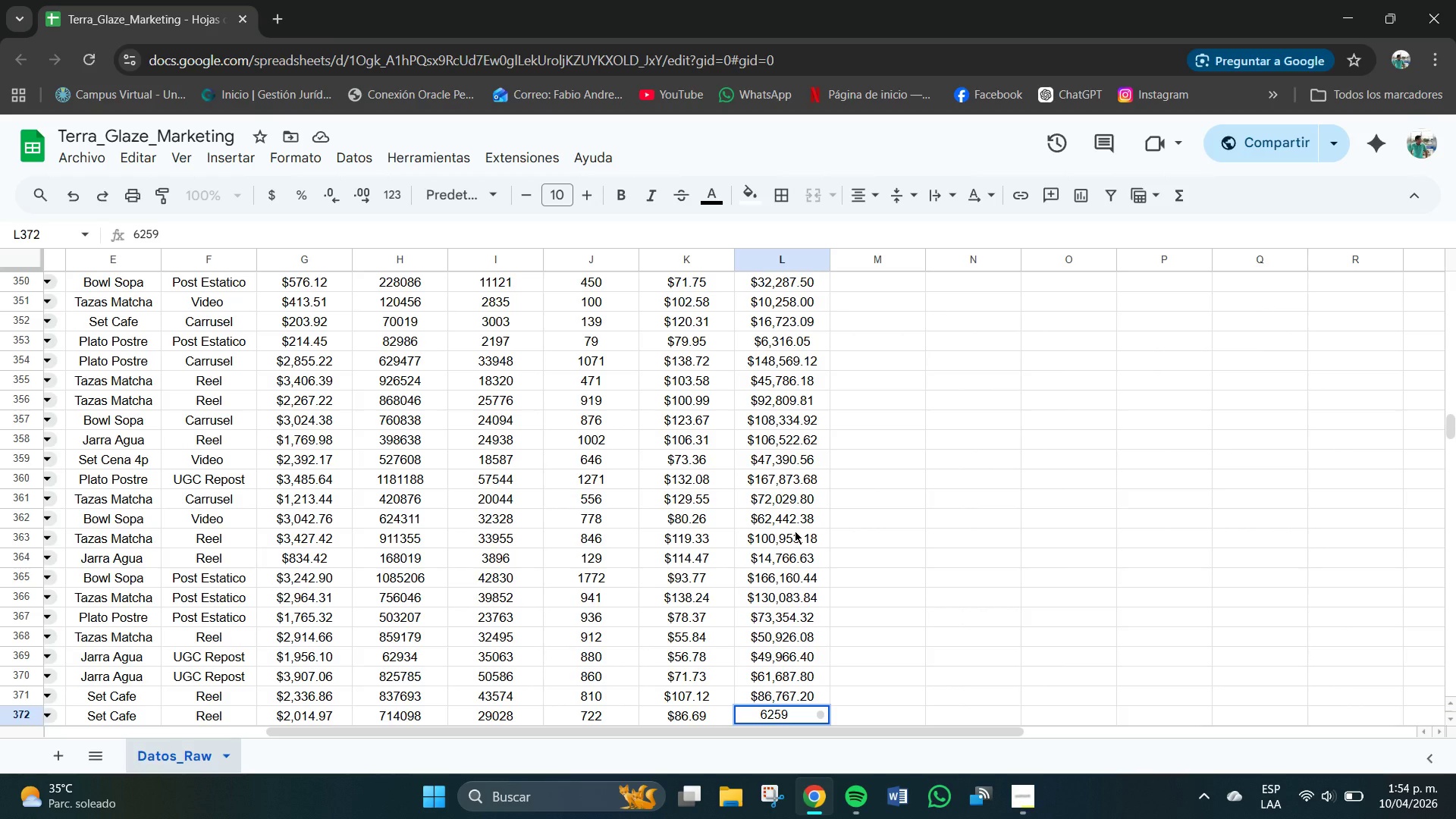 
key(Numpad0)
 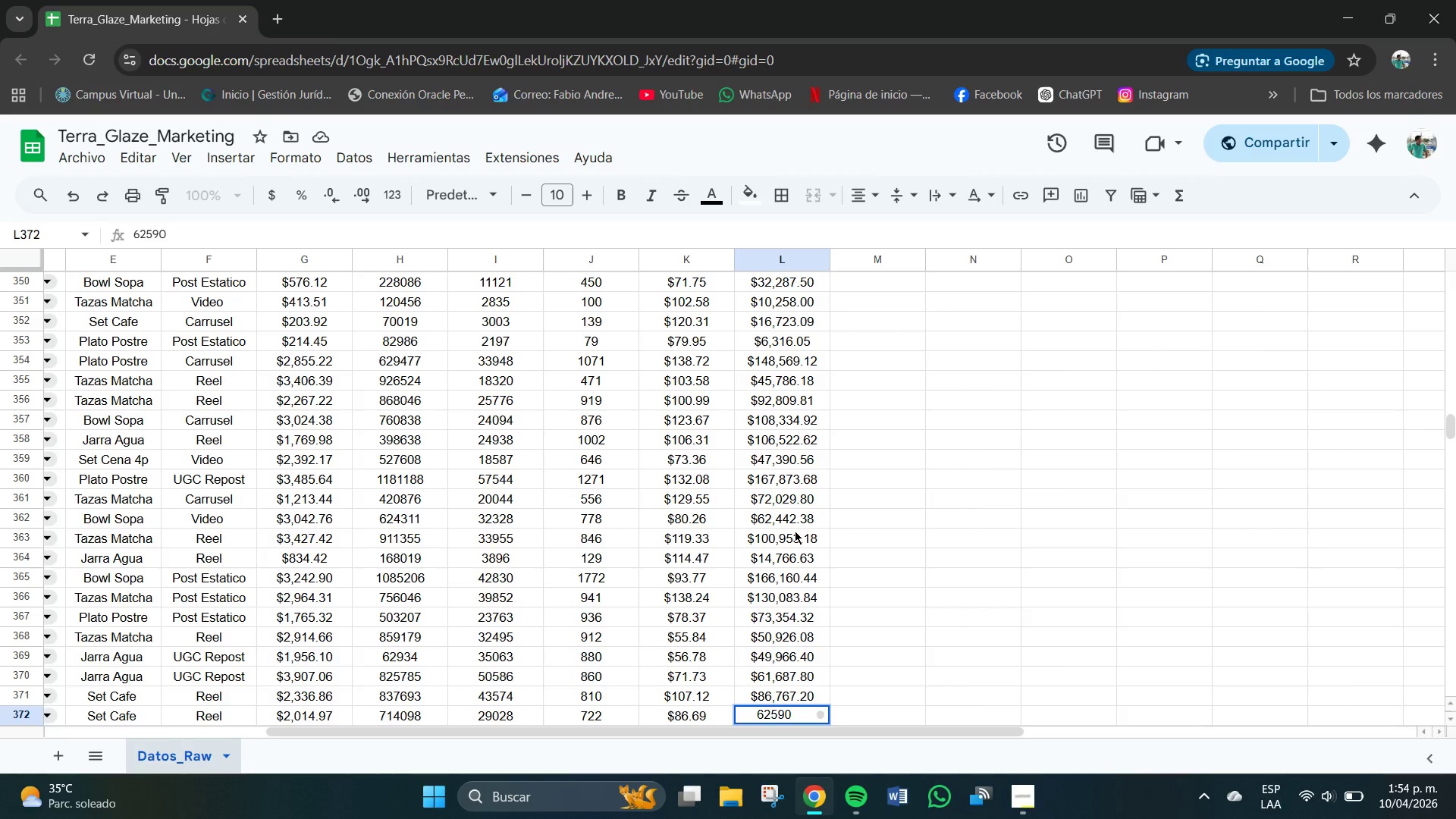 
key(NumpadDecimal)
 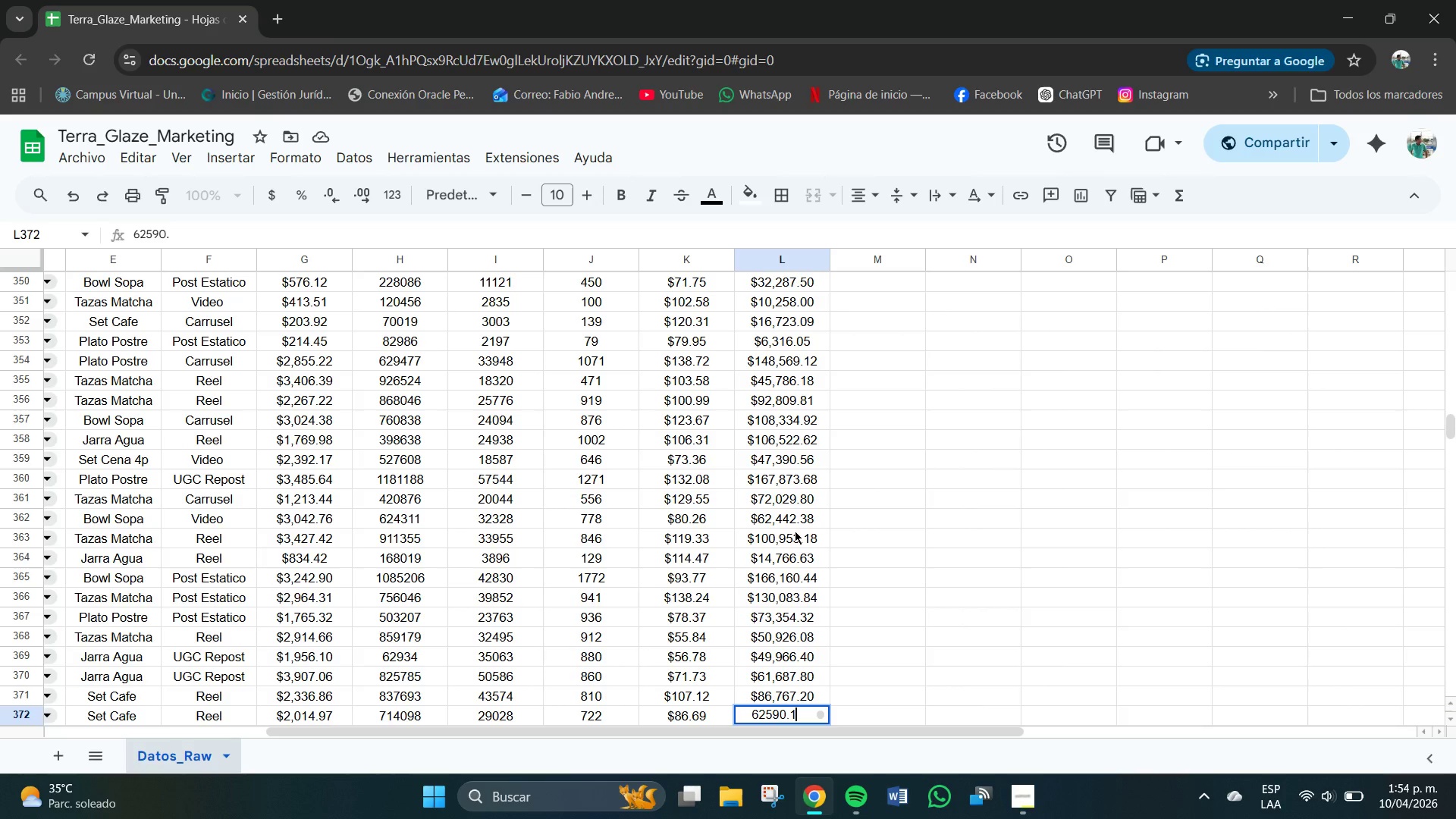 
key(Numpad1)
 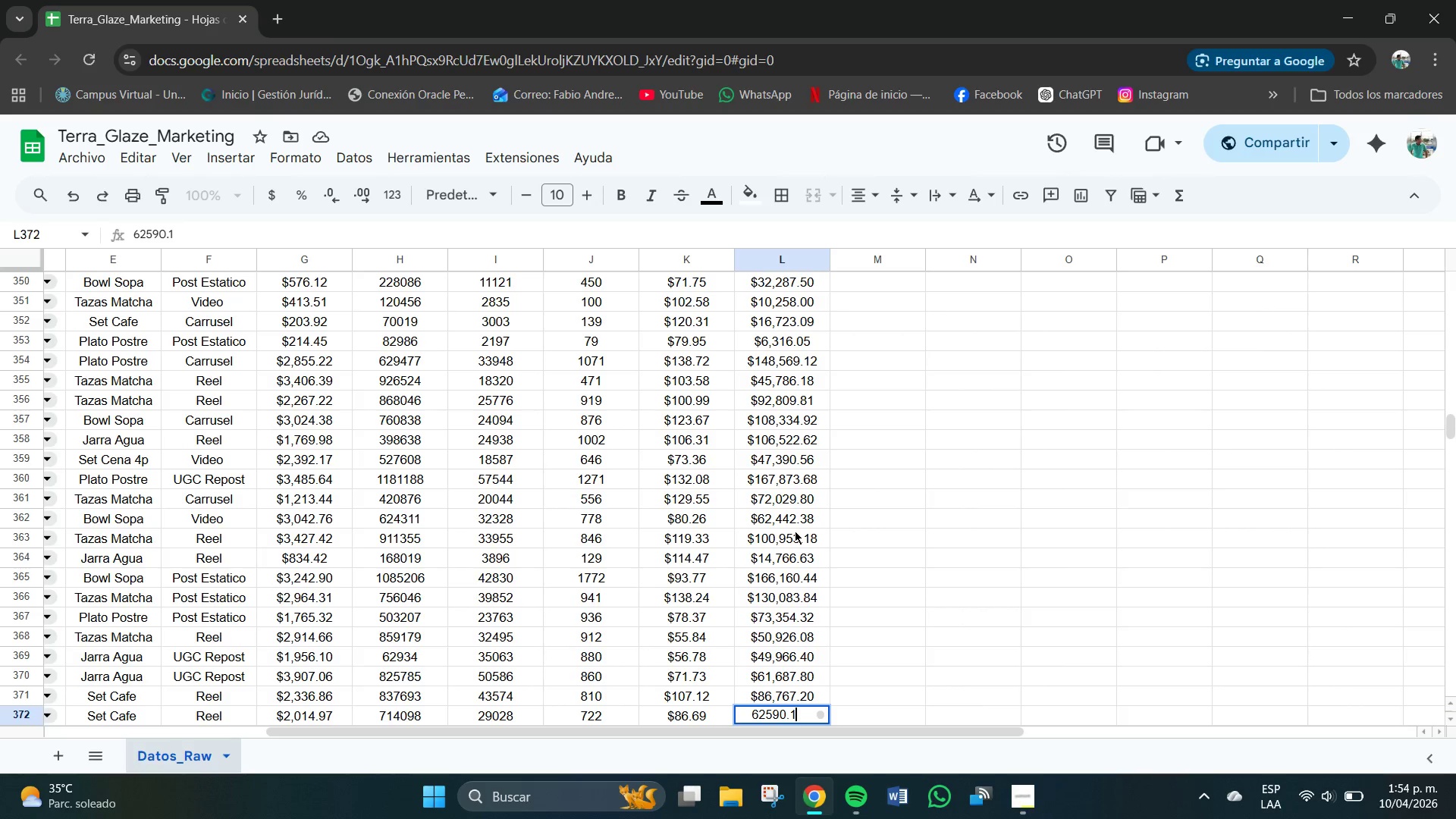 
key(Numpad8)
 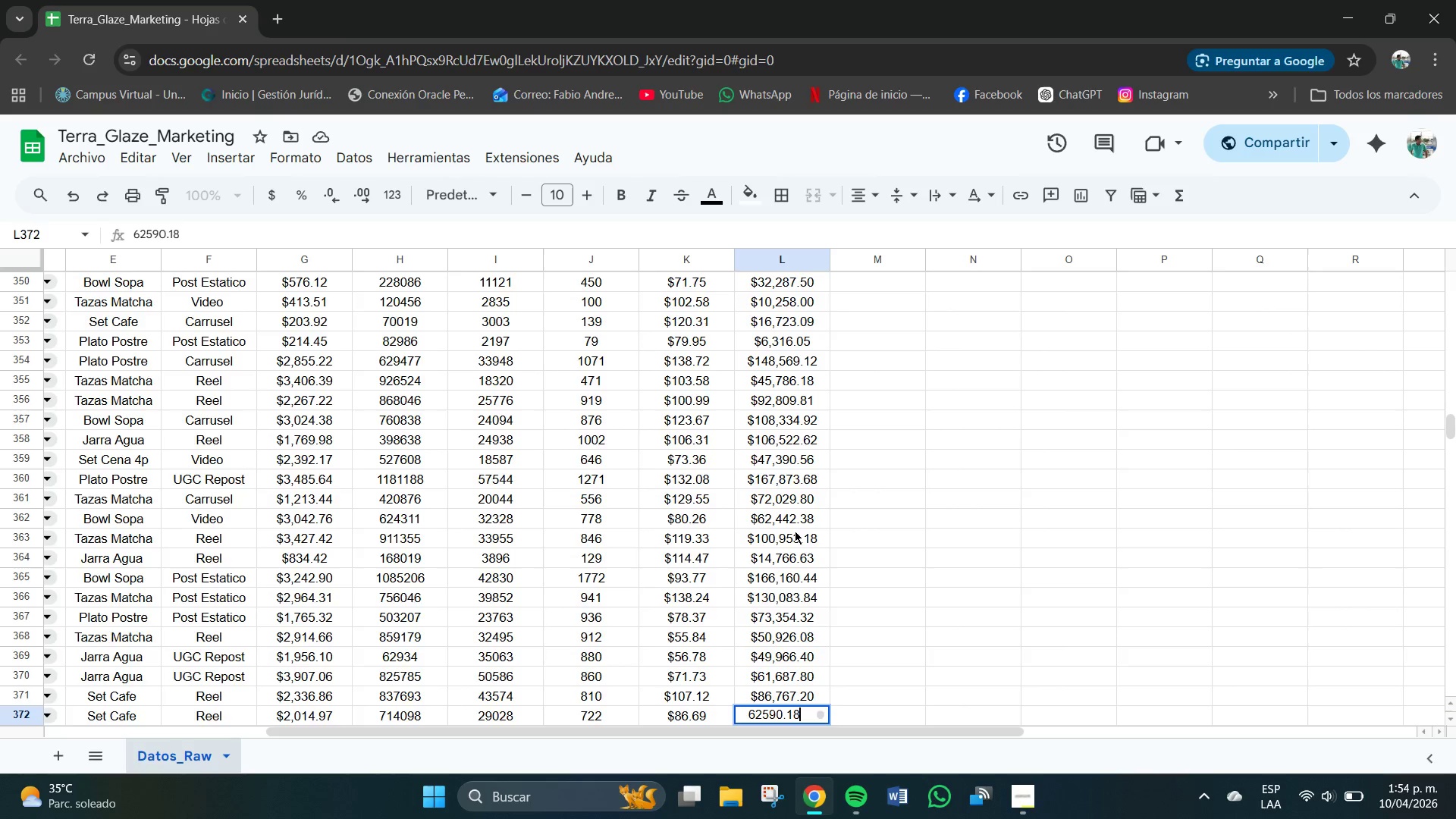 
key(NumpadEnter)
 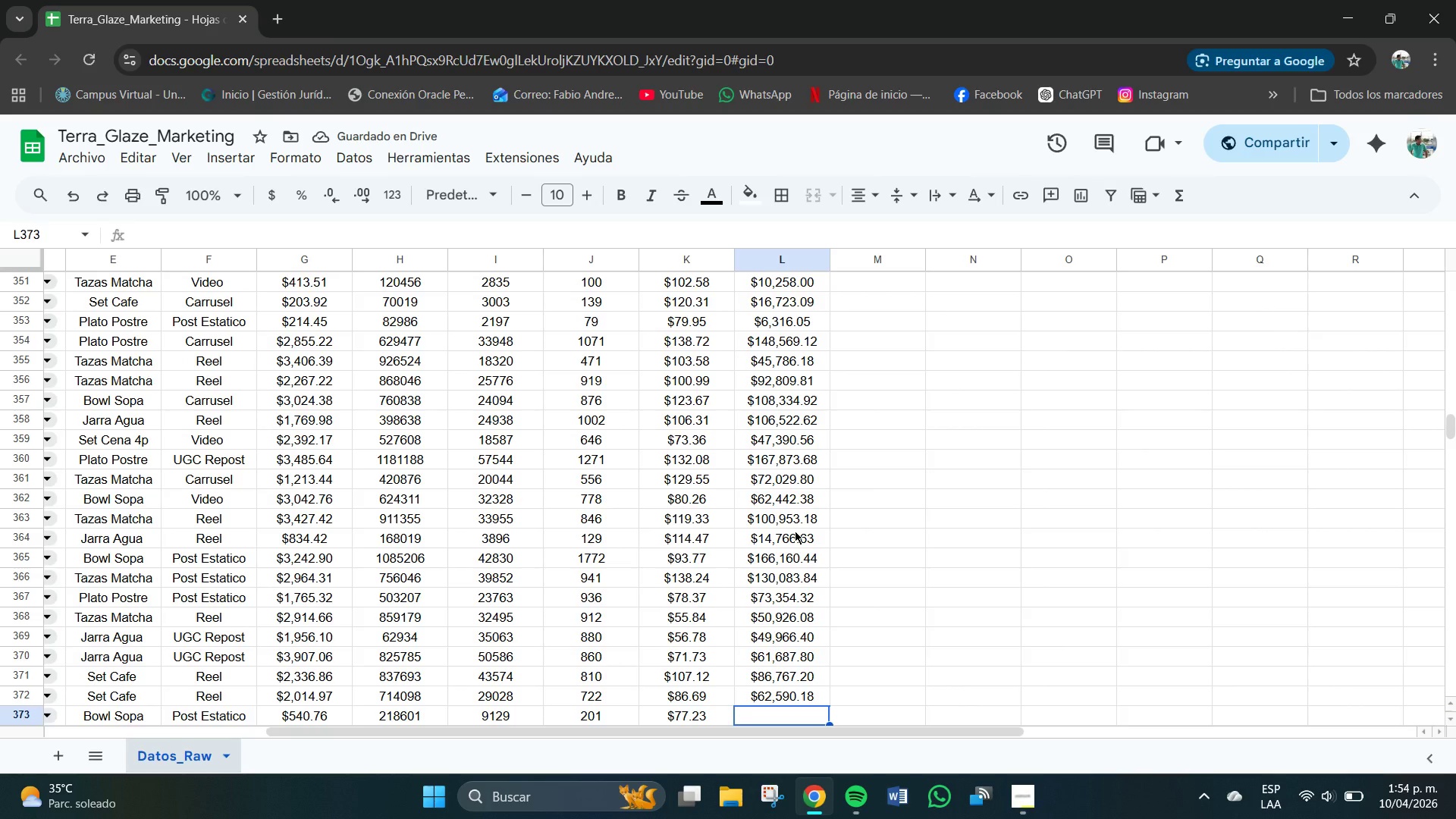 
key(Numpad1)
 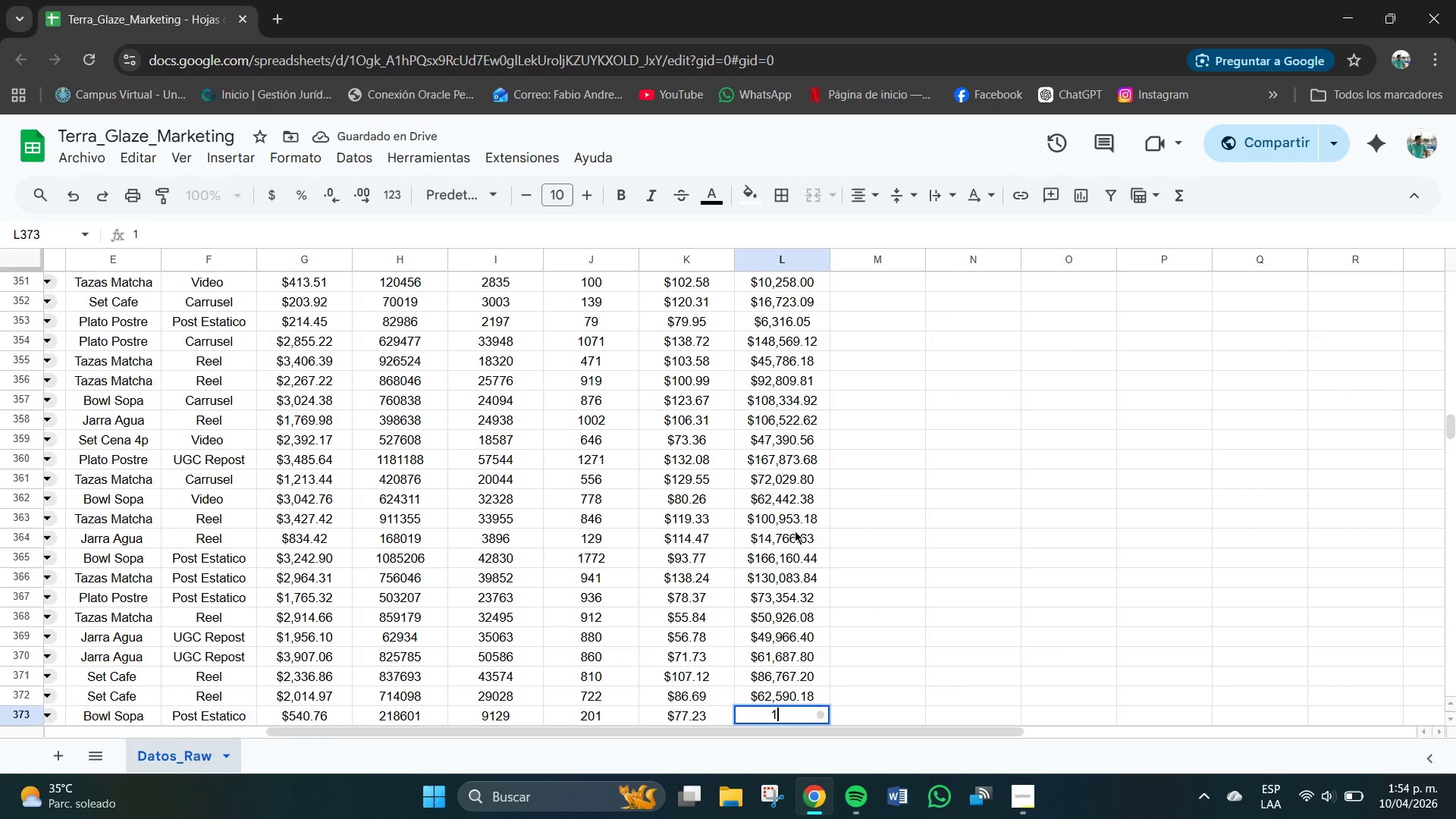 
key(Numpad5)
 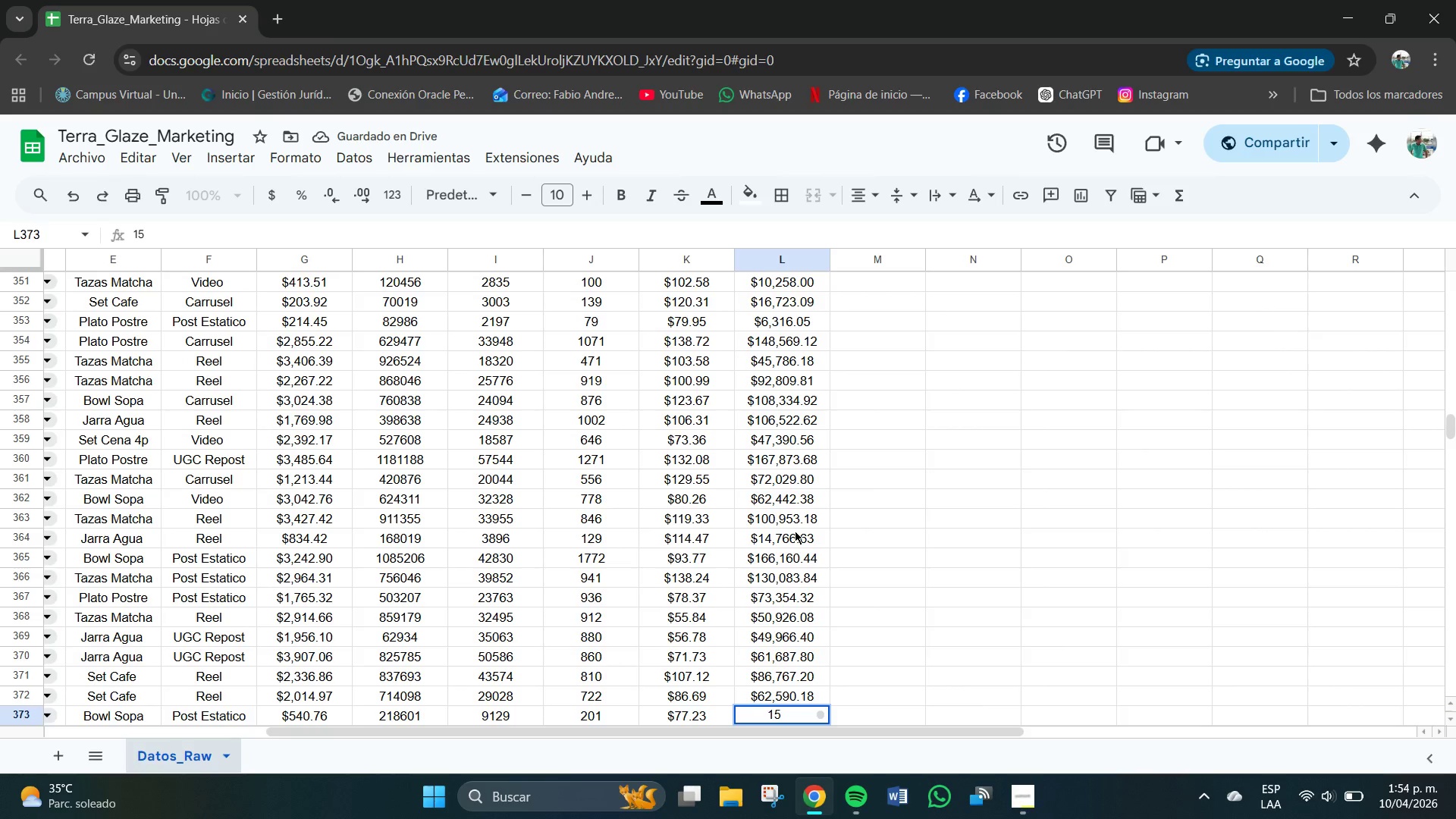 
key(Numpad5)
 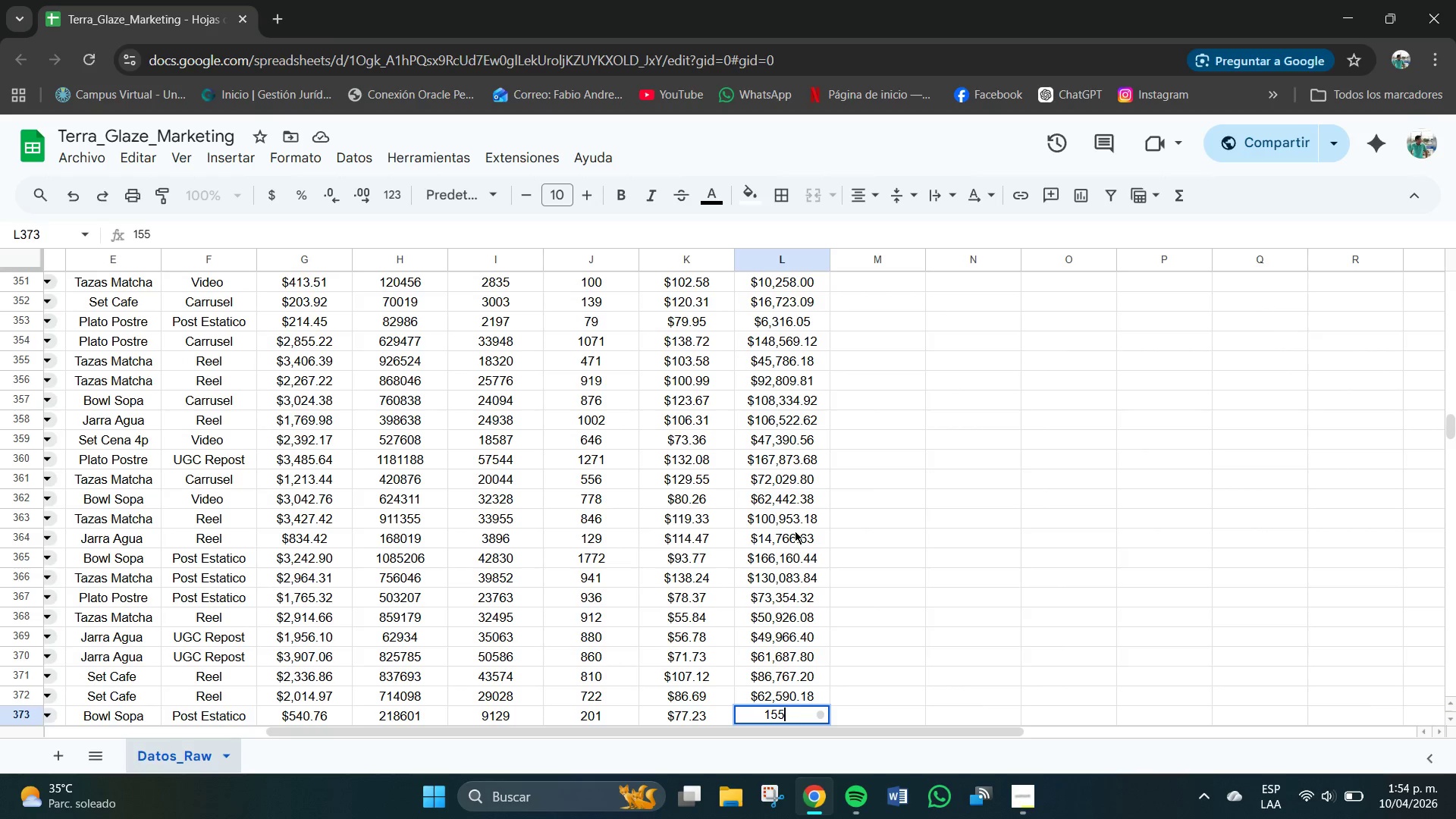 
key(Numpad2)
 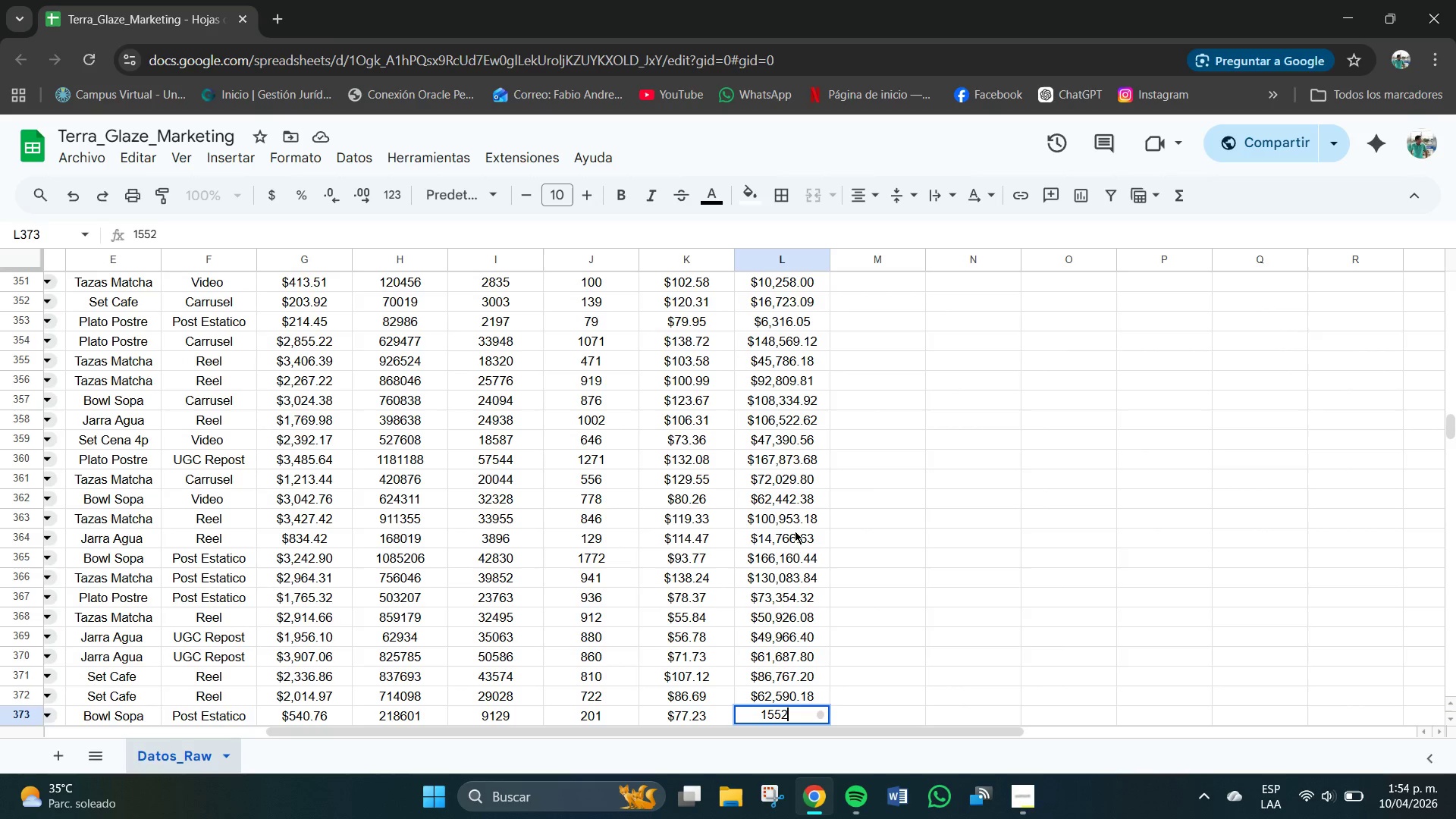 
key(Numpad3)
 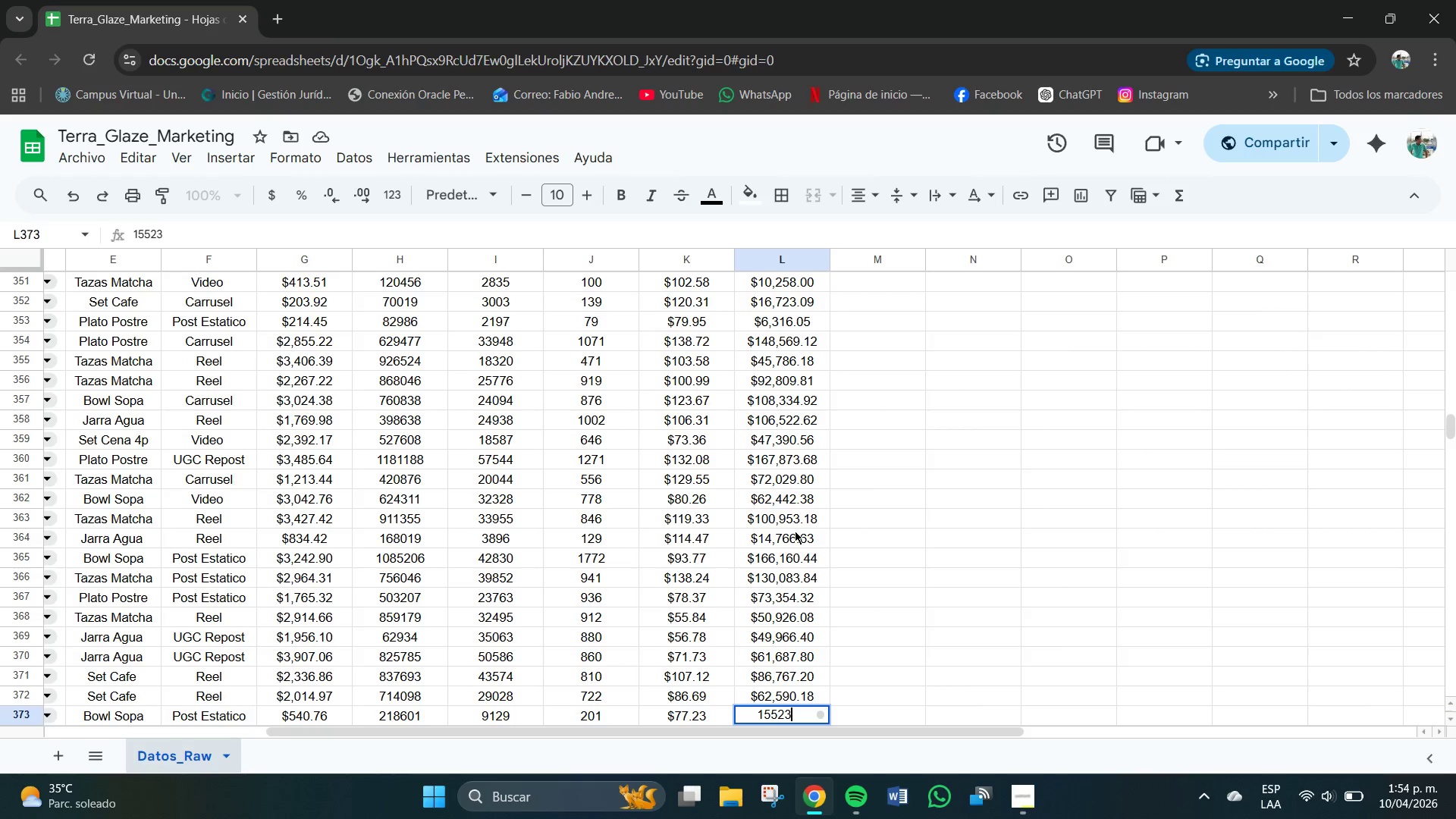 
key(NumpadDecimal)
 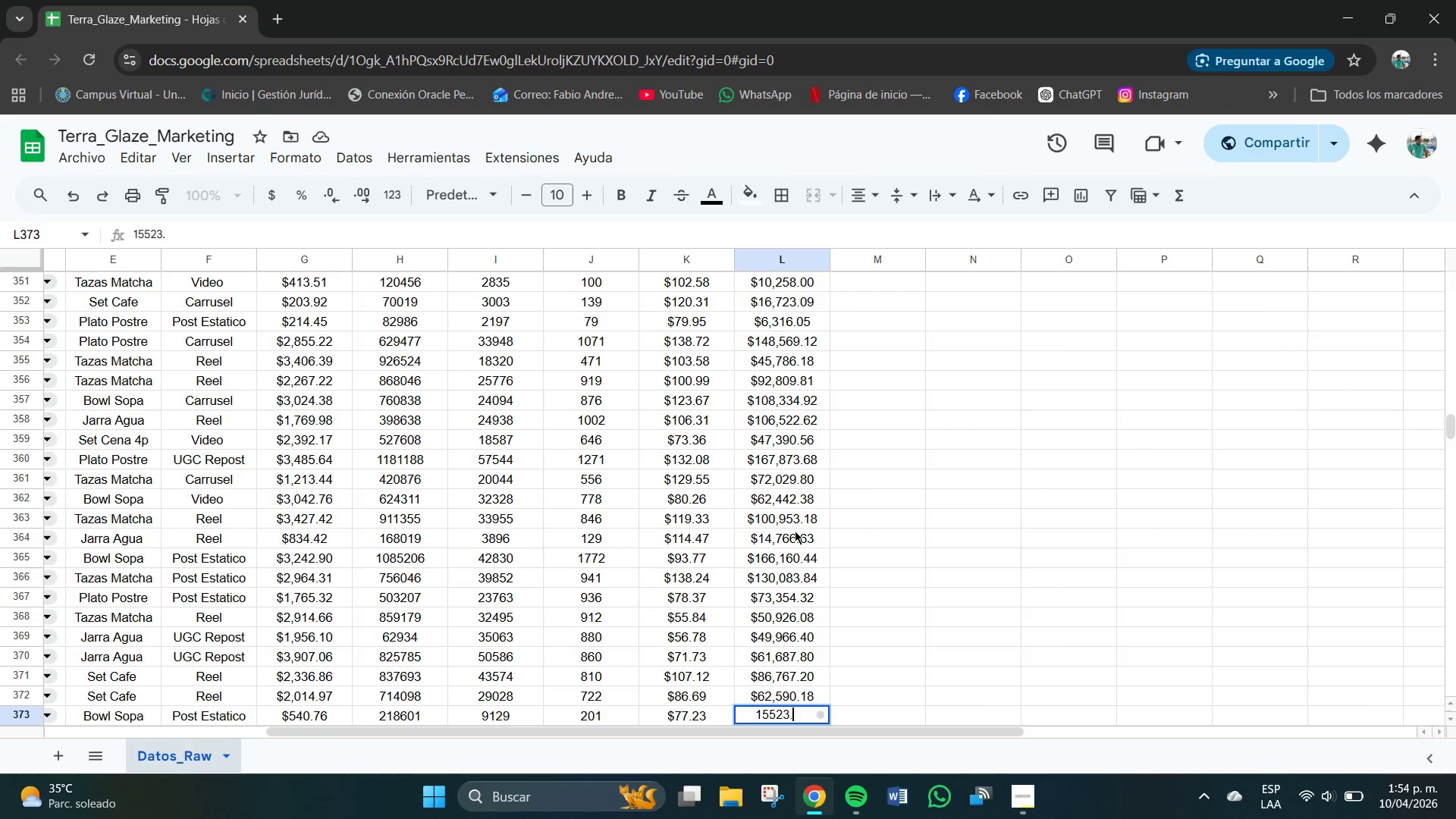 
key(Numpad2)
 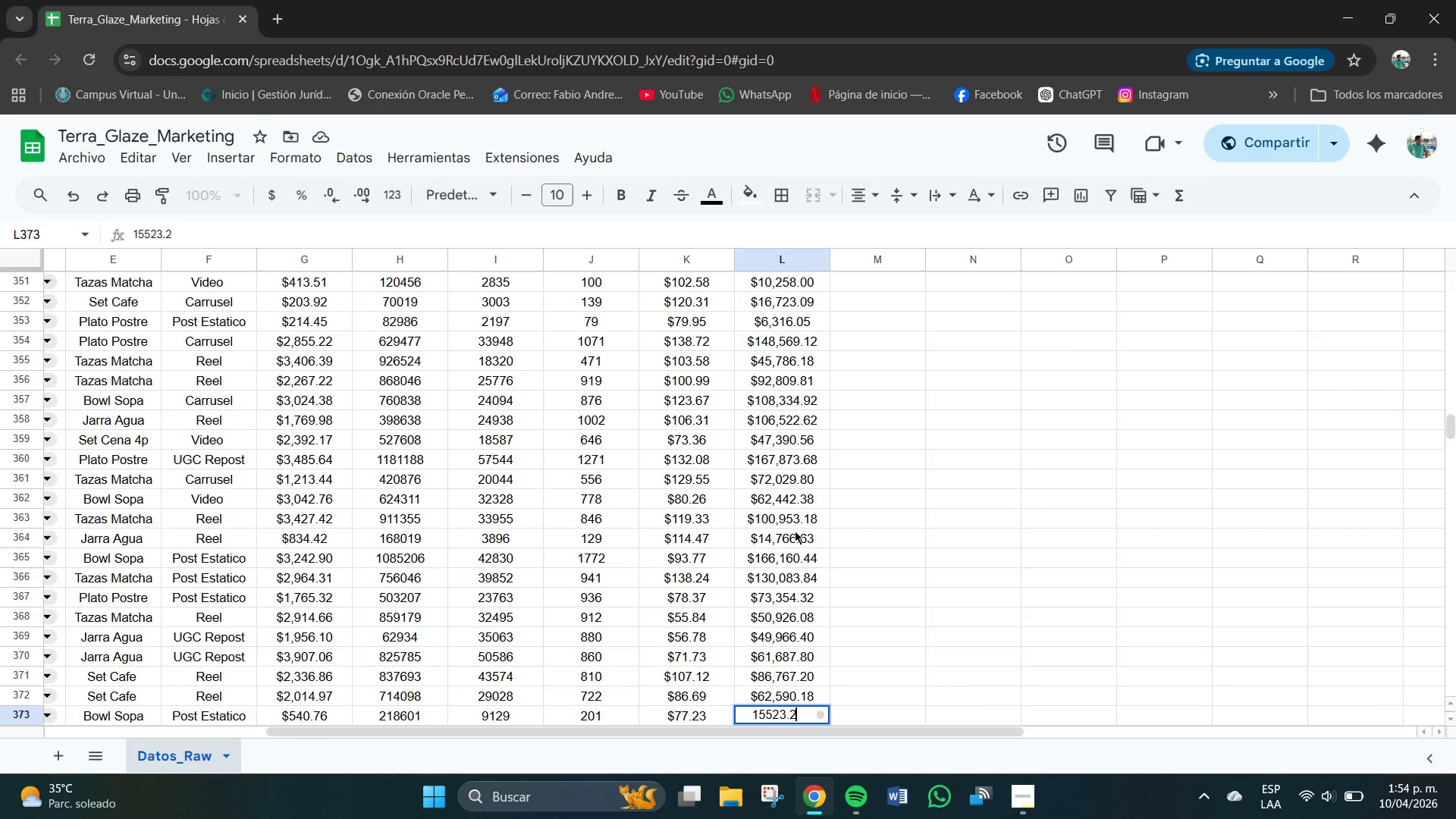 
key(Numpad3)
 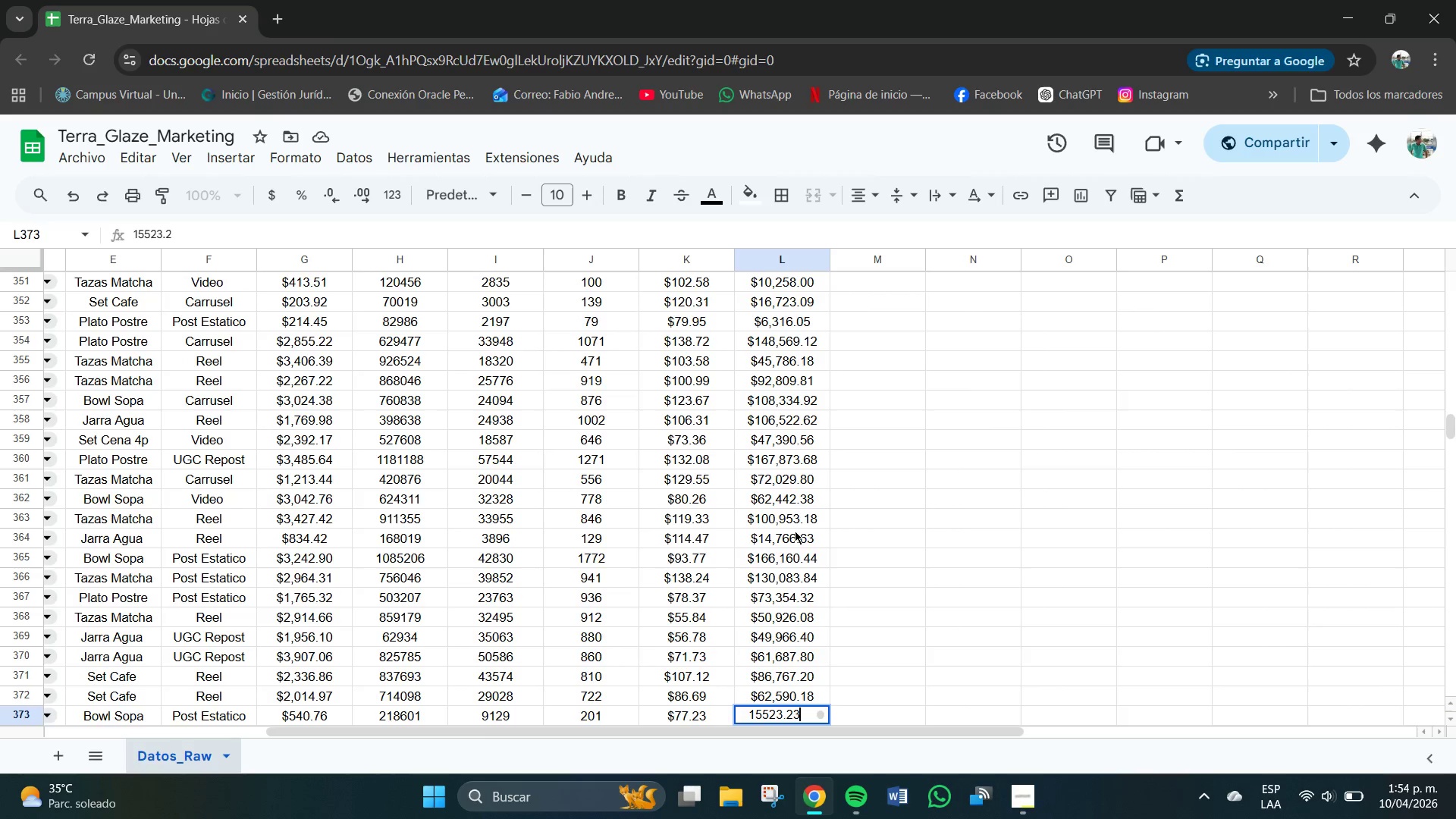 
key(NumpadEnter)
 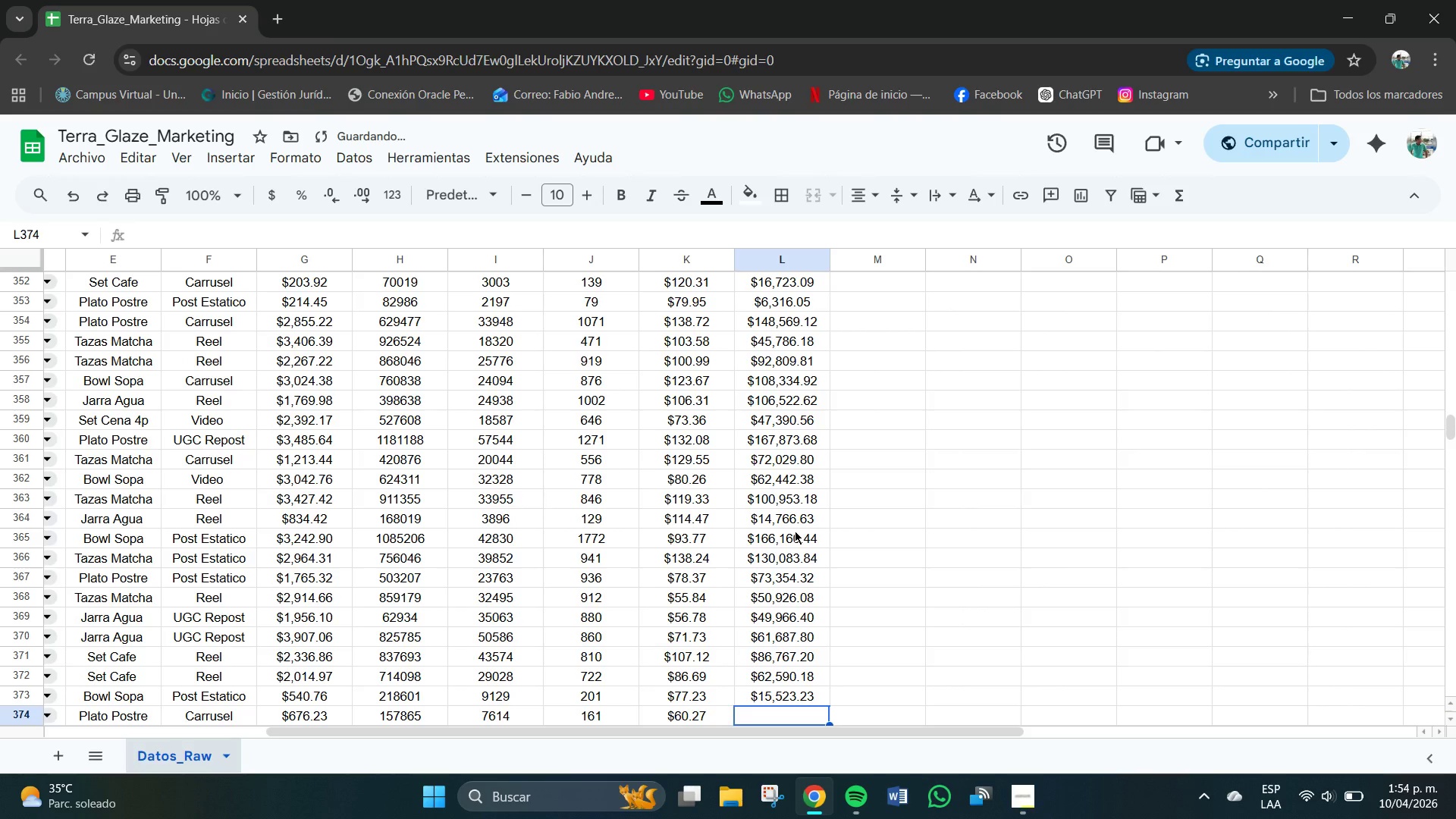 
key(Numpad9)
 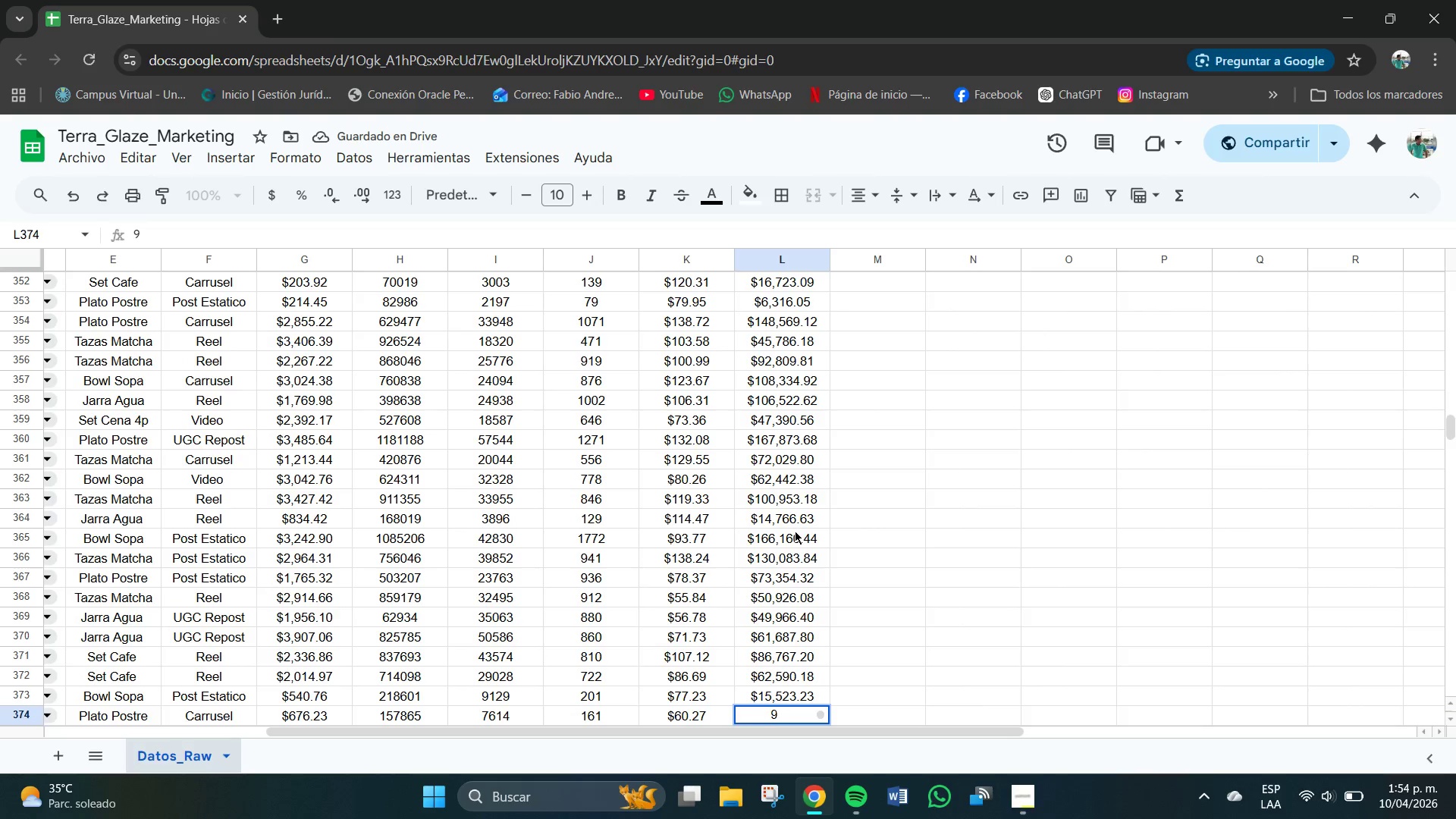 
key(Numpad7)
 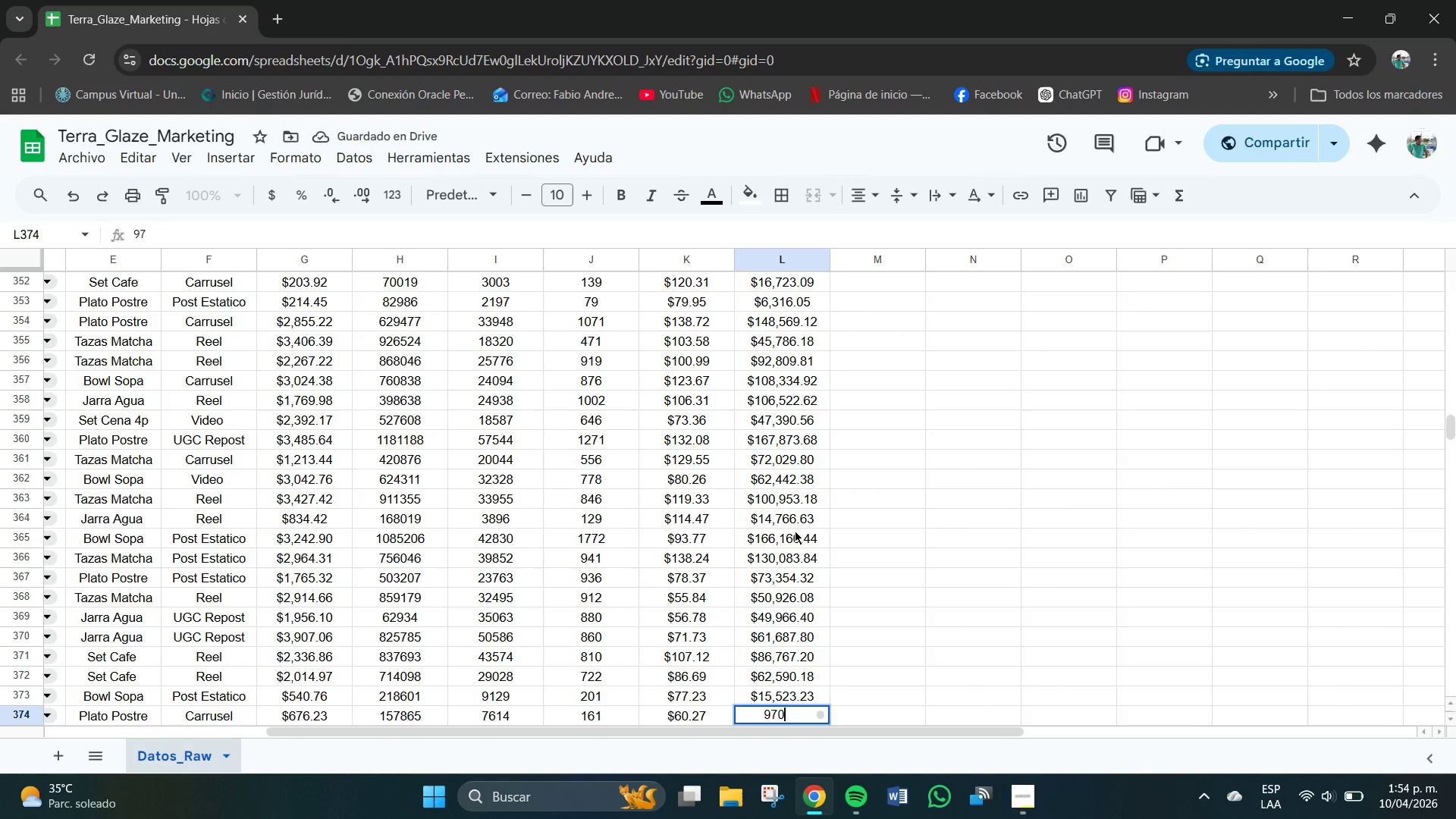 
key(Numpad0)
 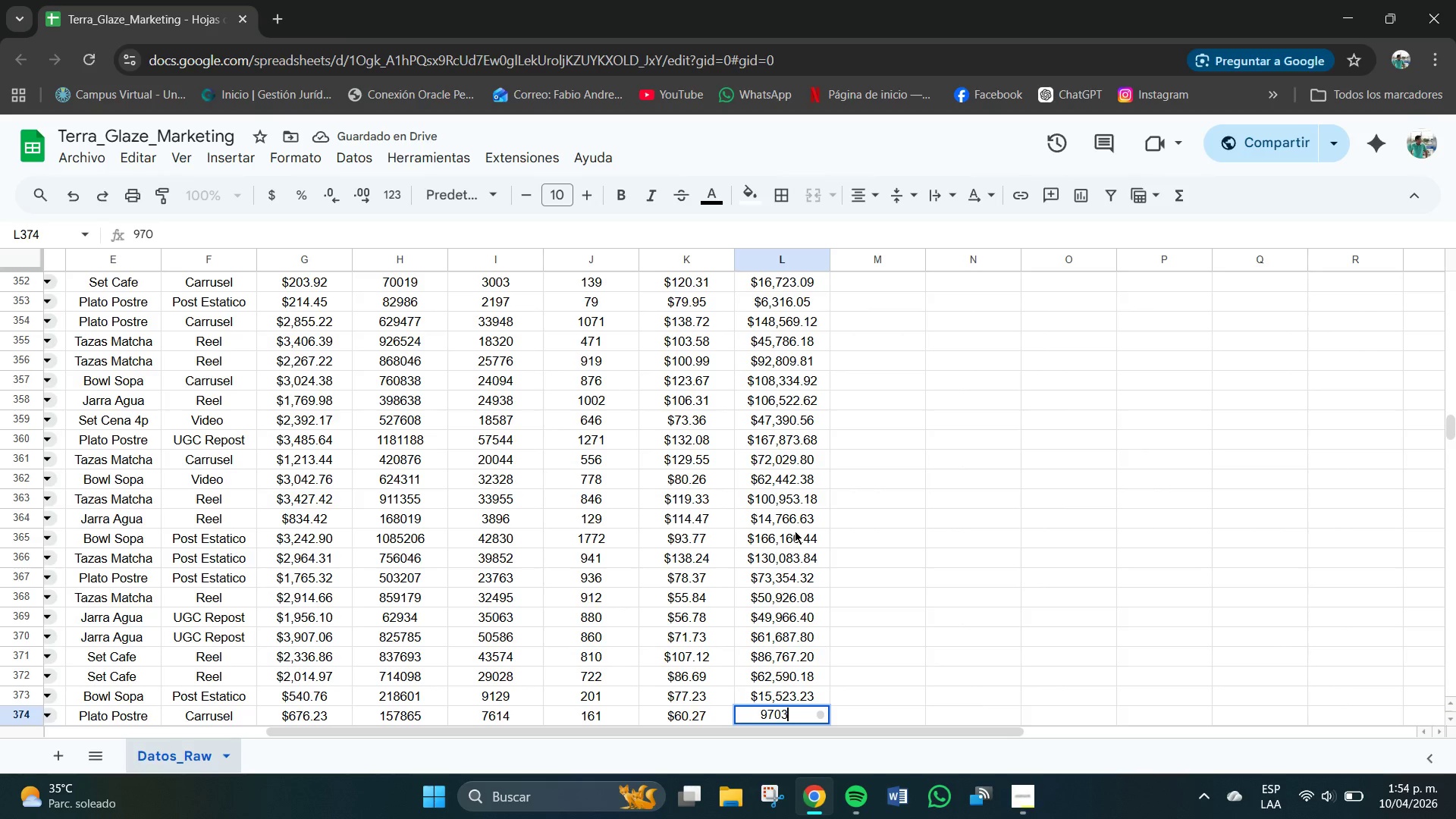 
key(Numpad3)
 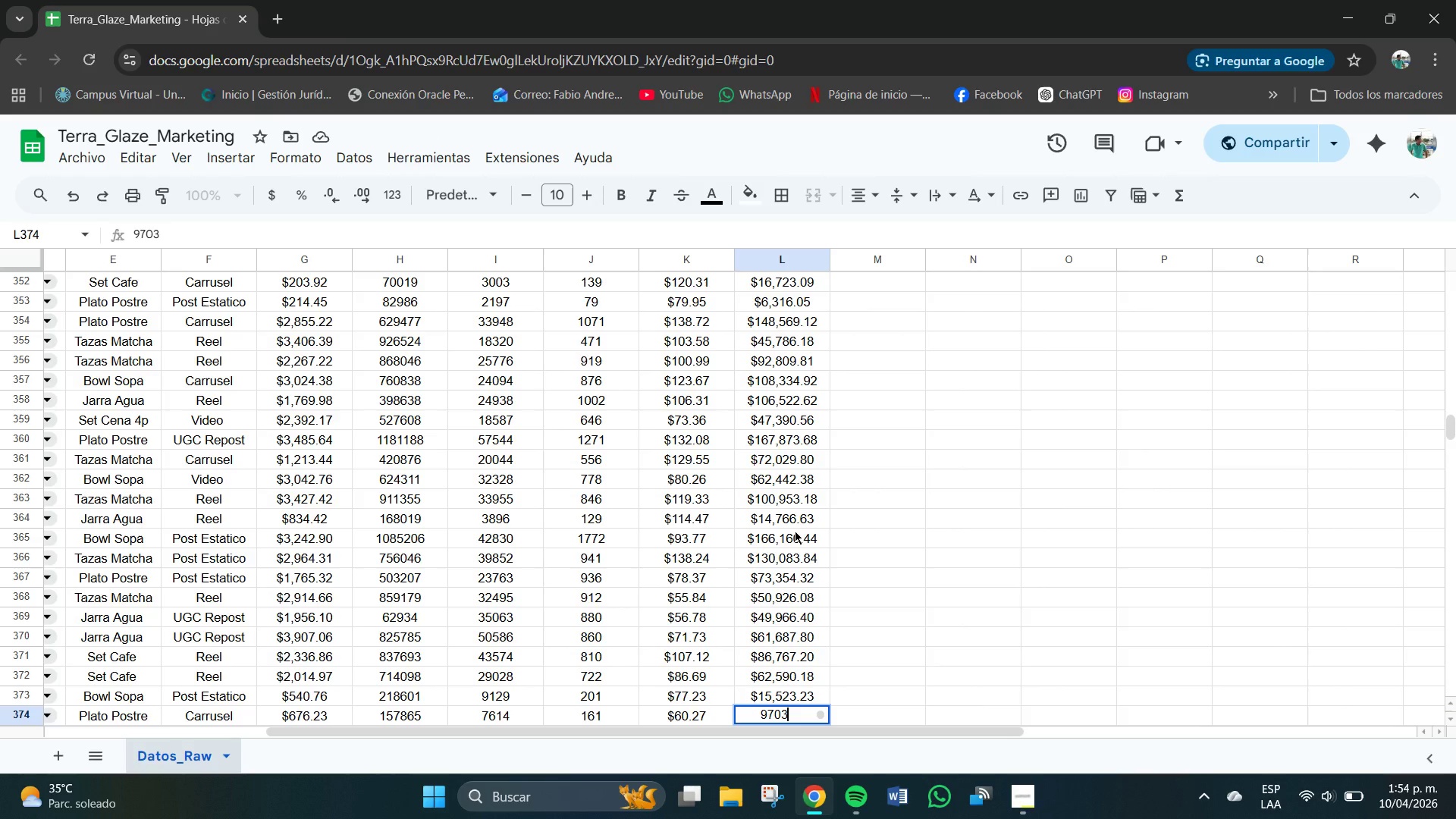 
key(Numpad4)
 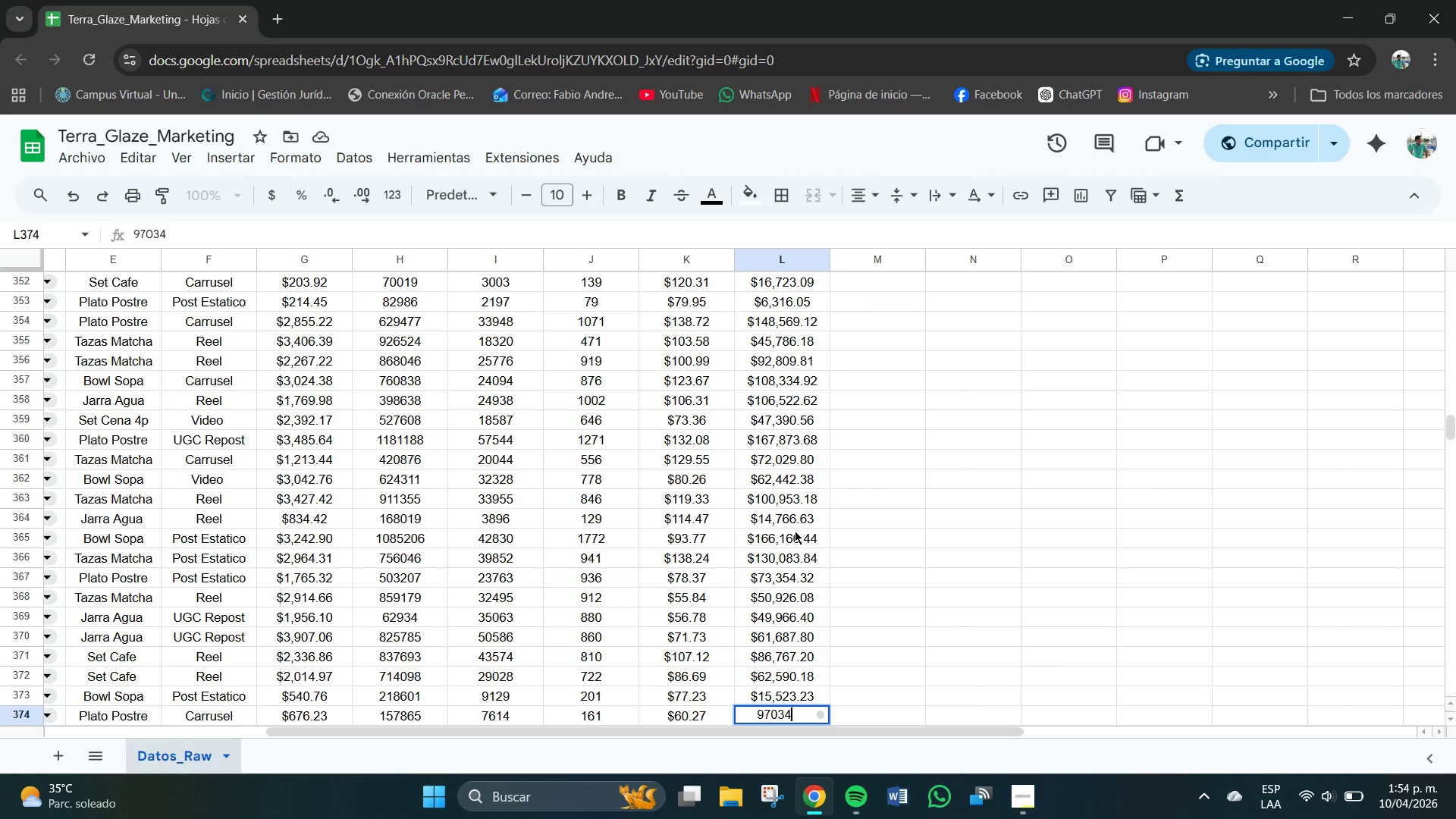 
key(Numpad7)
 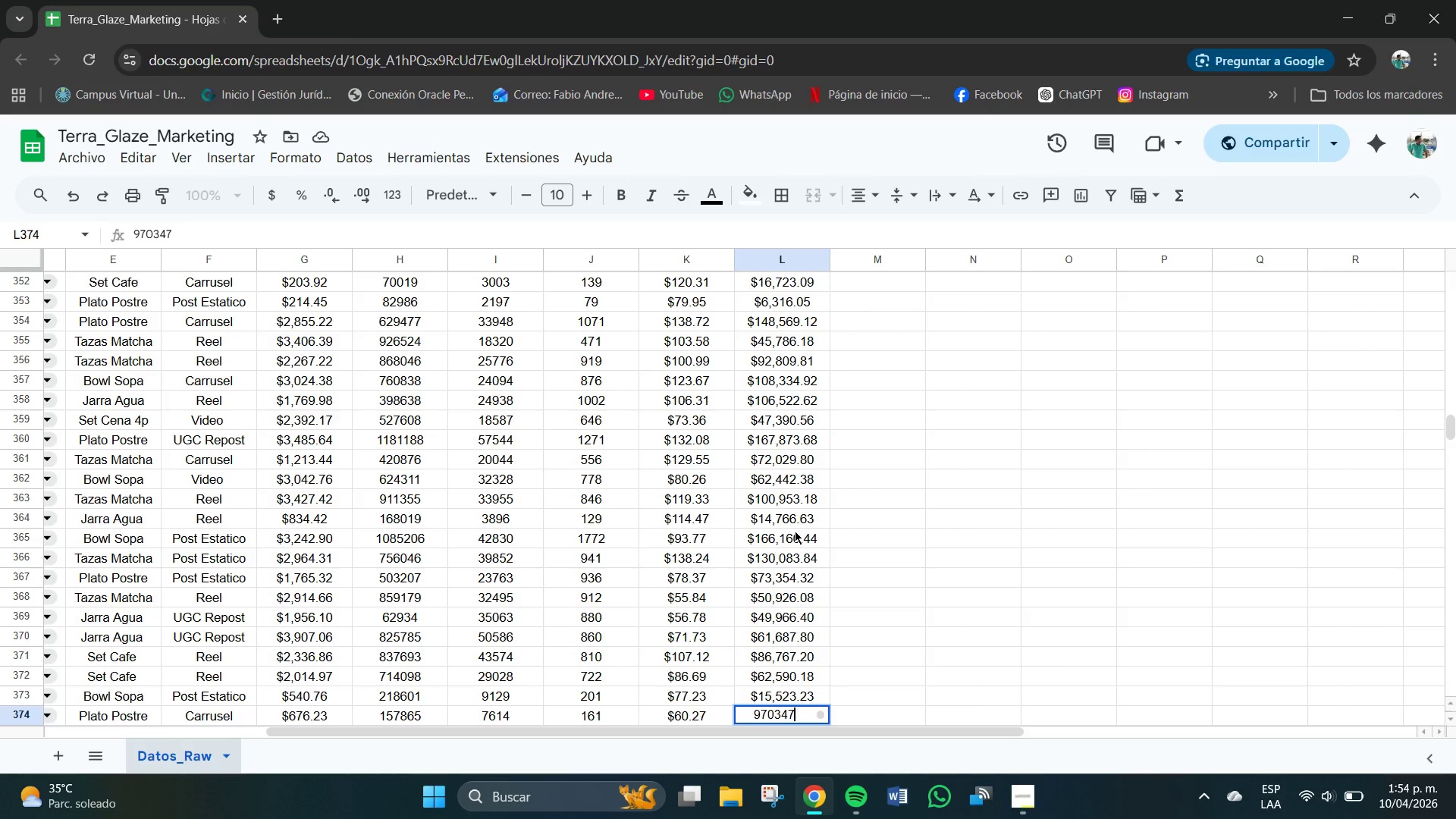 
key(Backspace)
 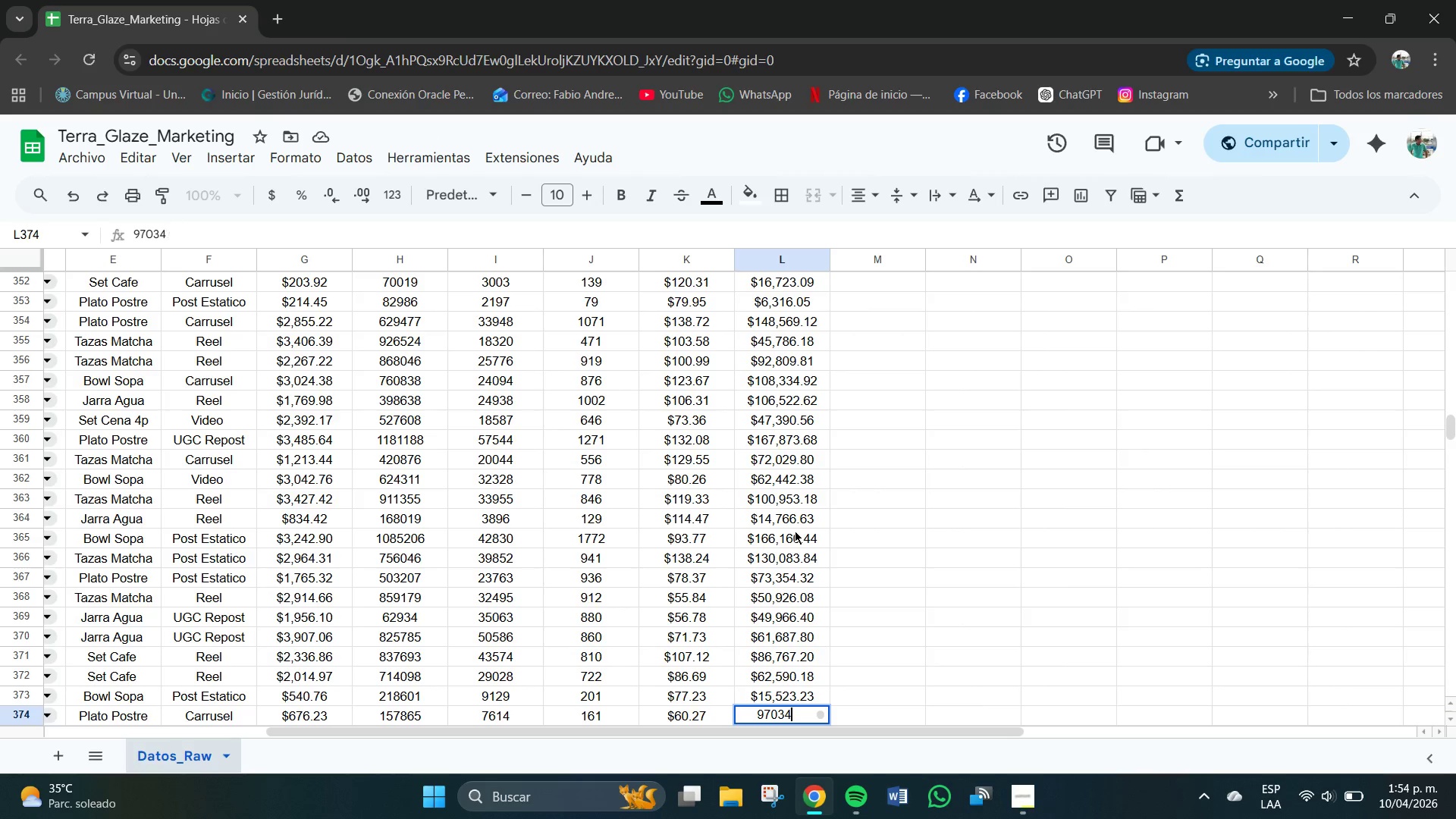 
key(Backspace)
 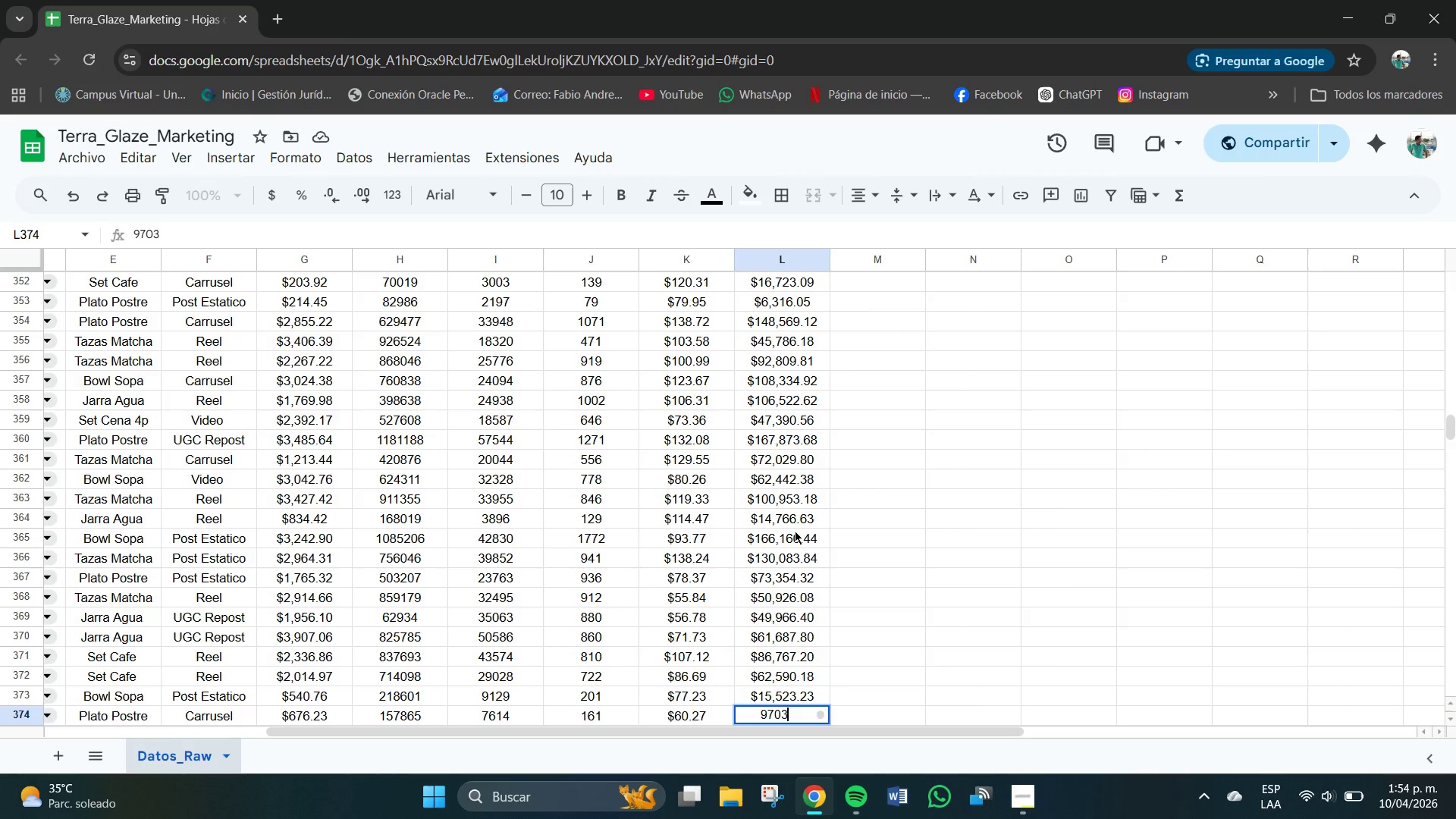 
key(NumpadDecimal)
 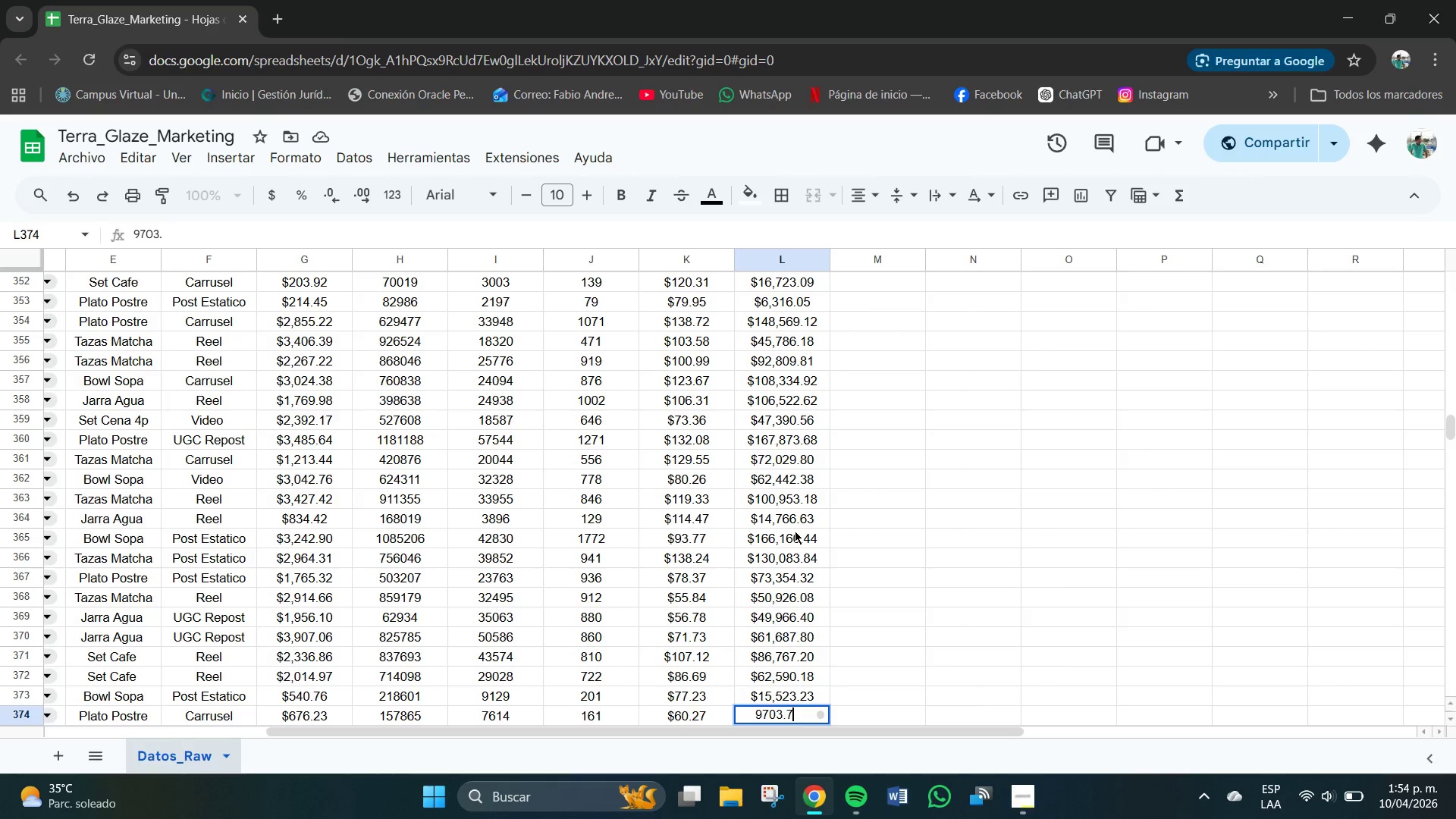 
key(Numpad7)
 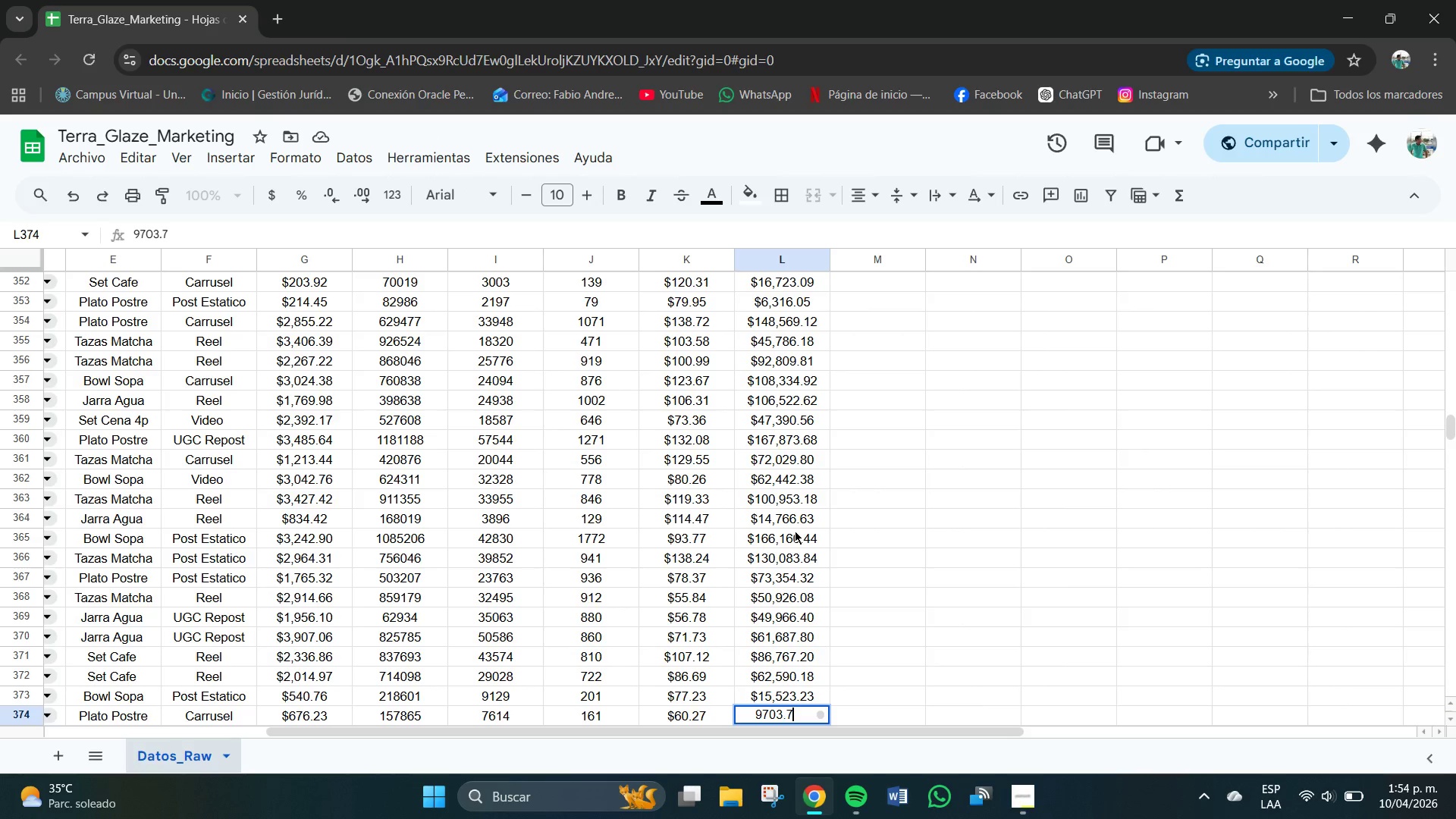 
key(Numpad4)
 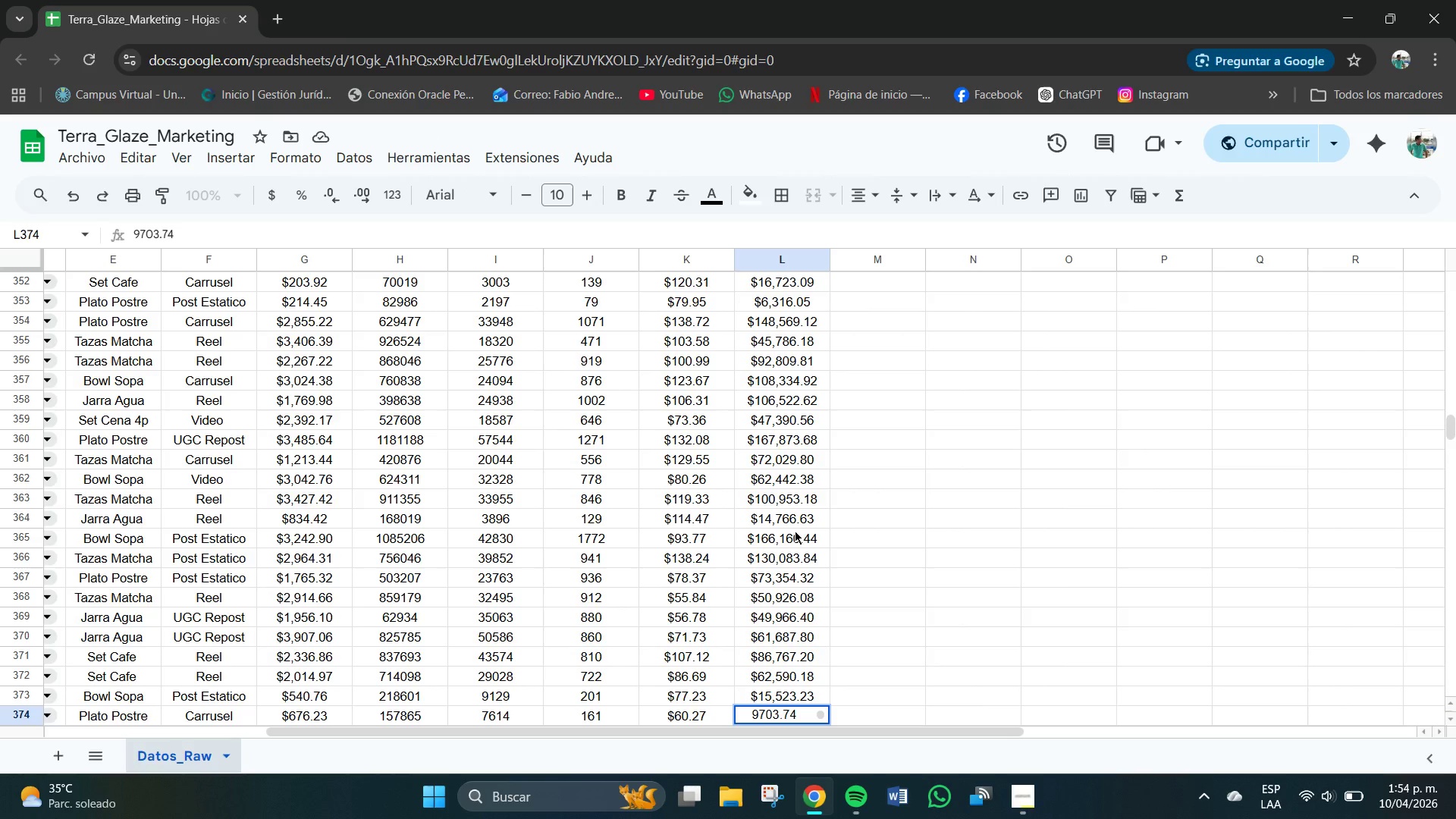 
key(Backspace)
 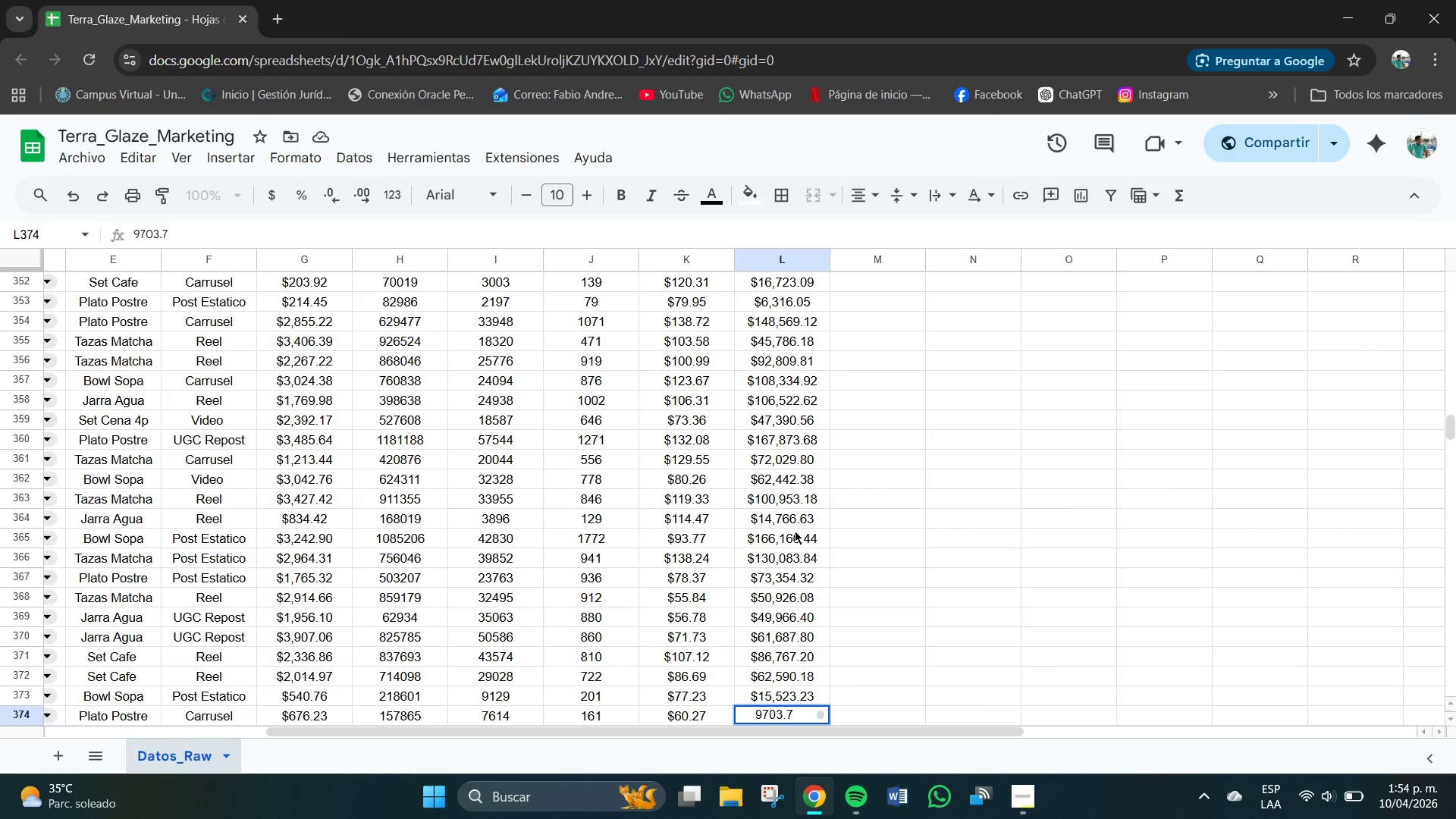 
key(Backspace)
 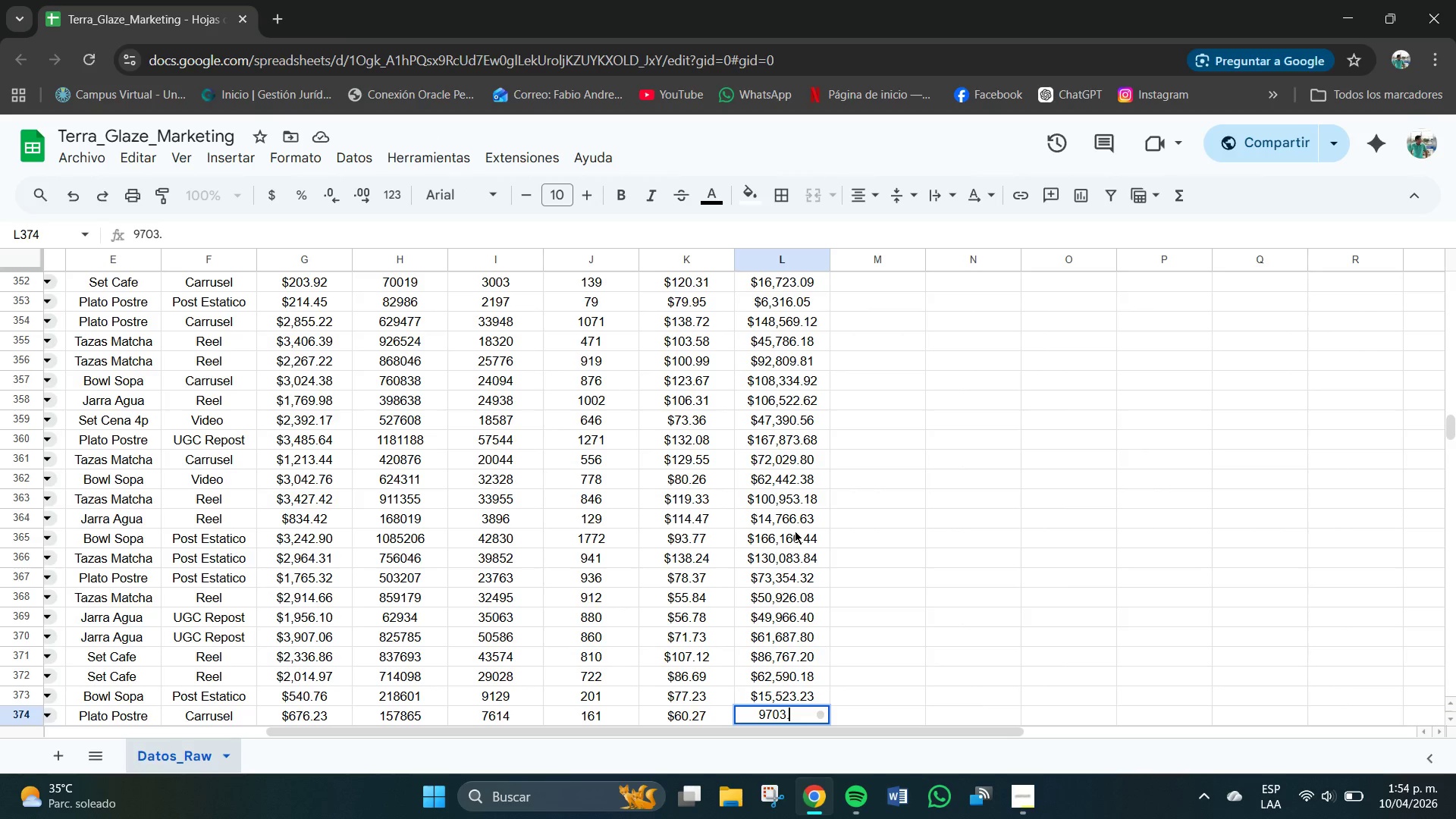 
key(Numpad4)
 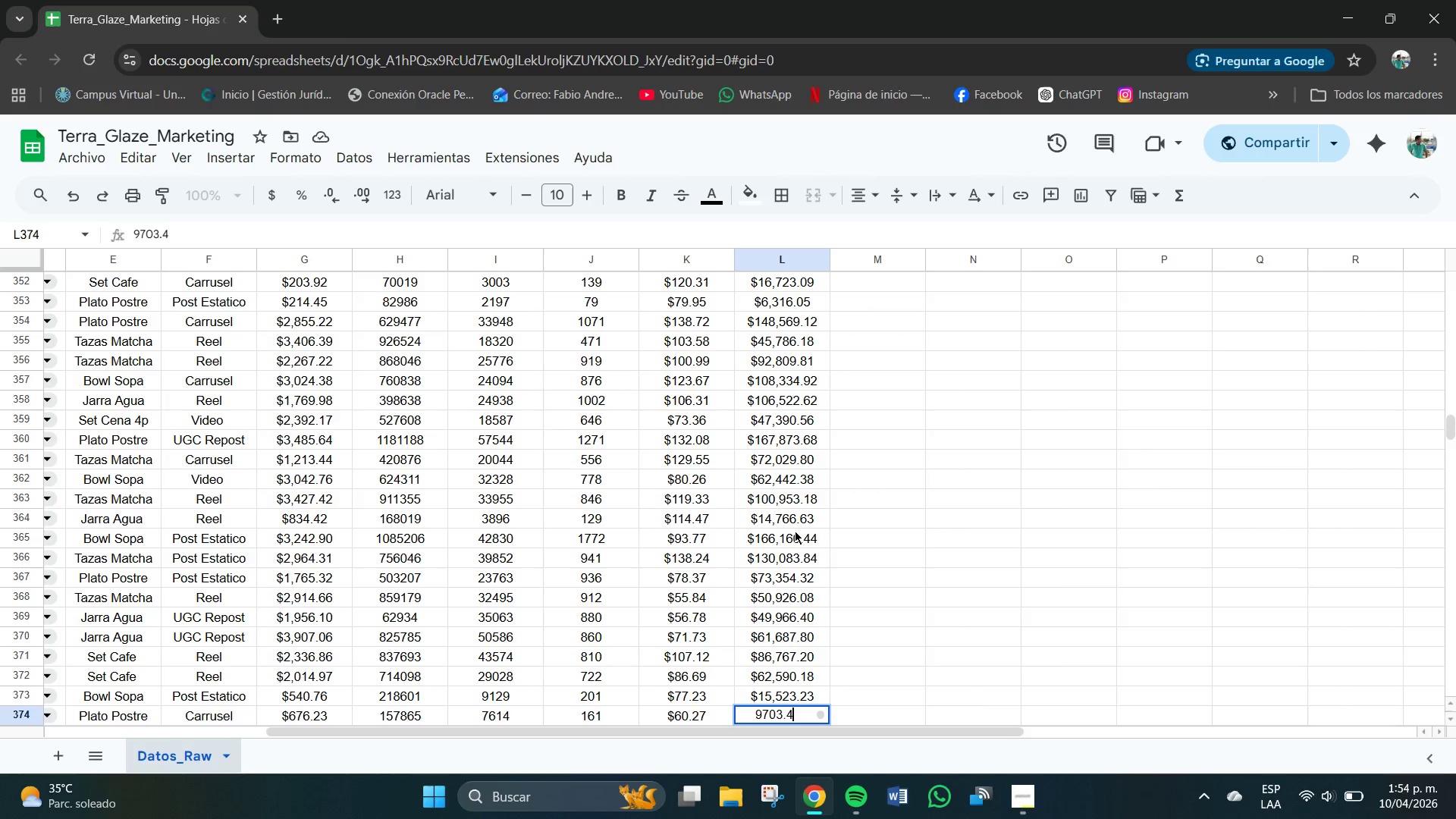 
key(Numpad7)
 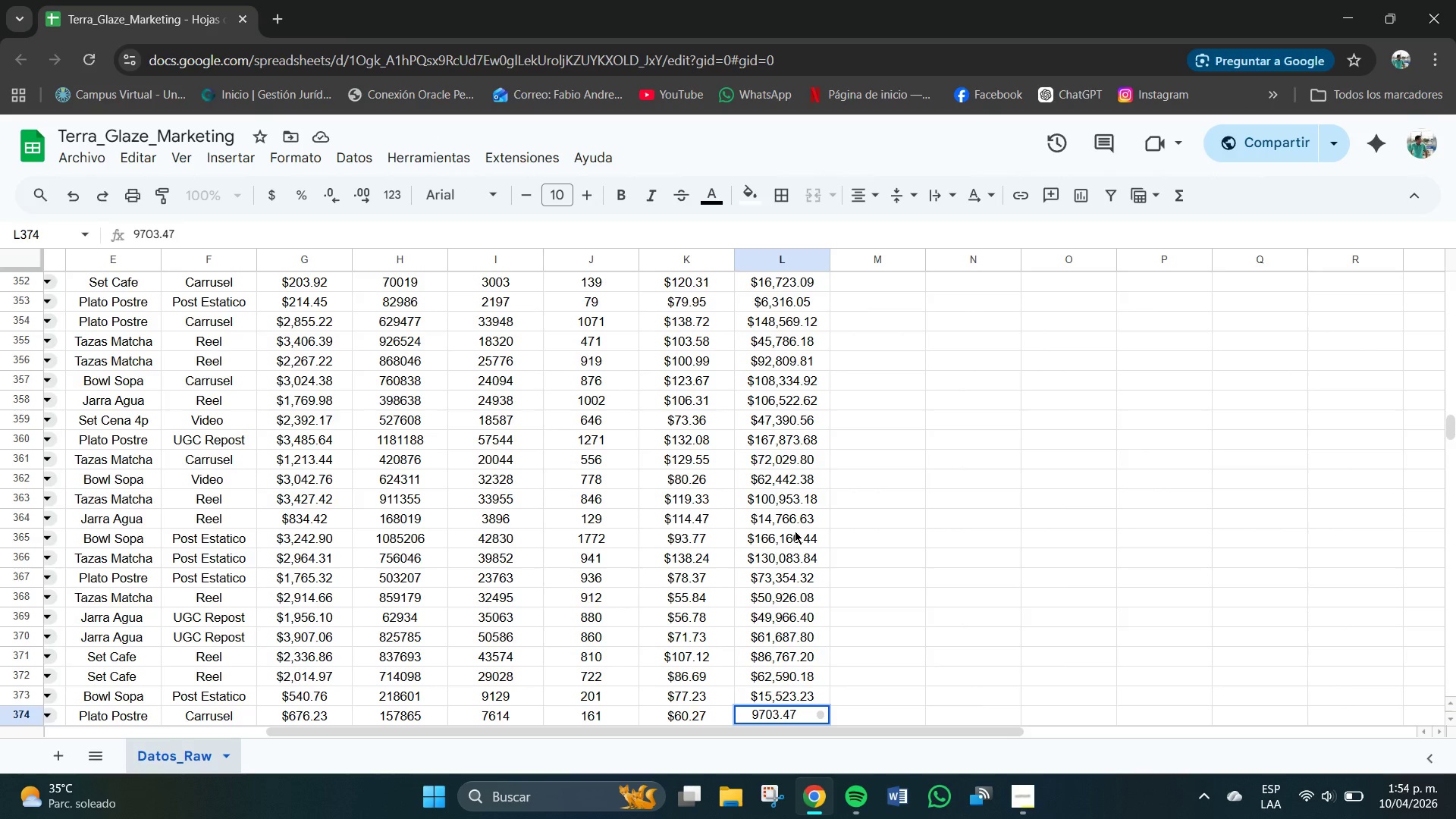 
key(NumpadEnter)
 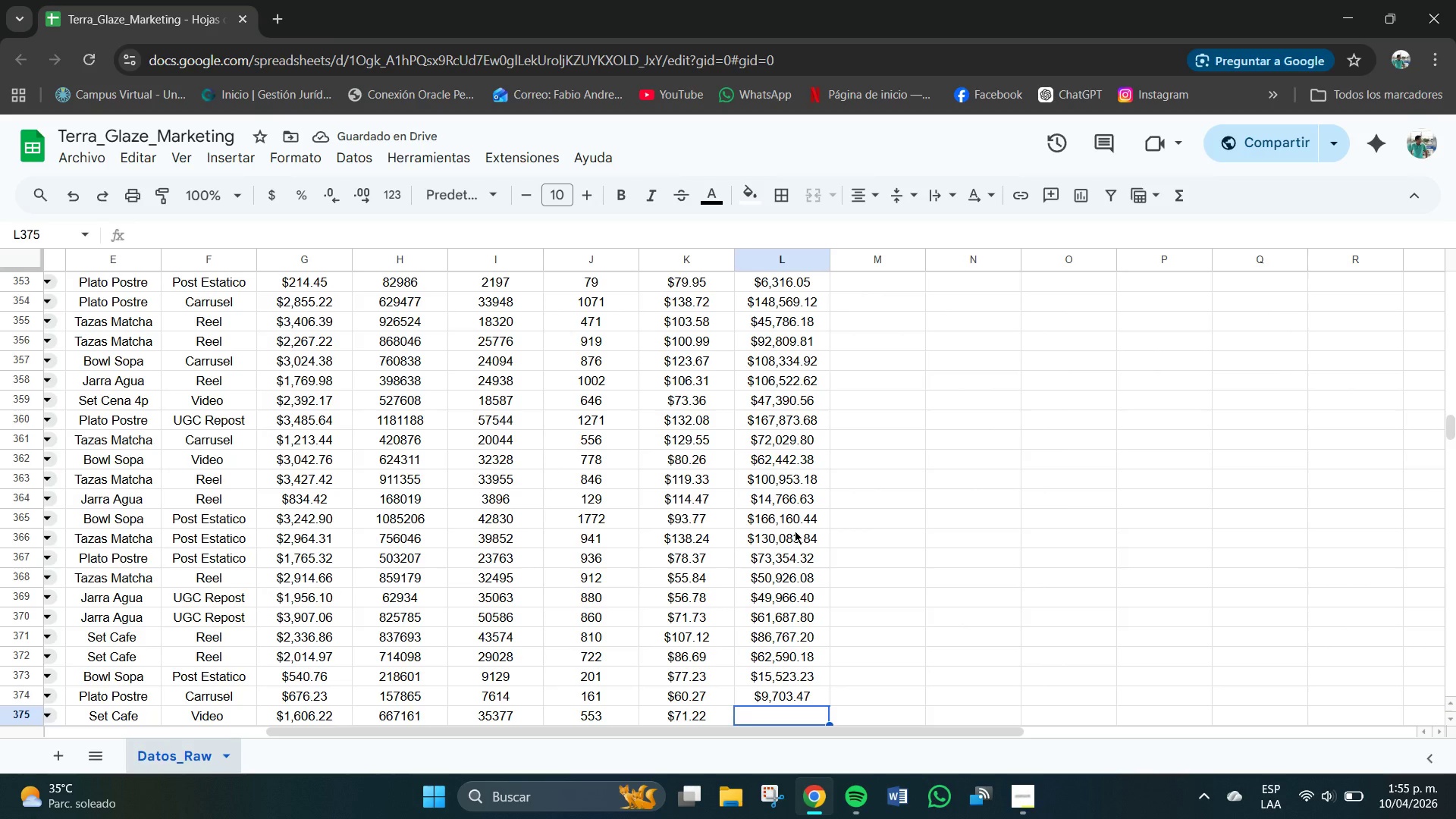 
wait(6.47)
 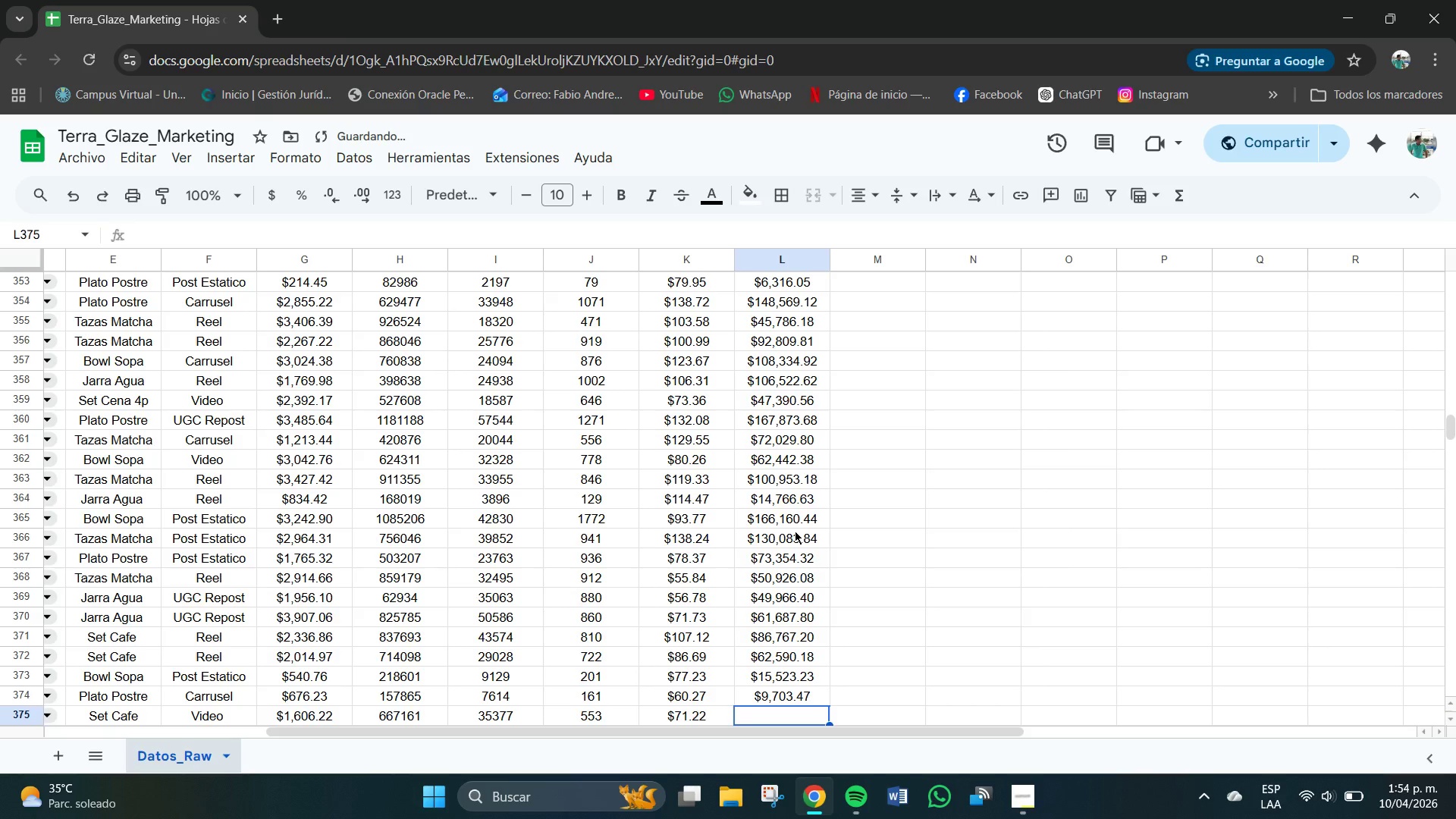 
key(Numpad3)
 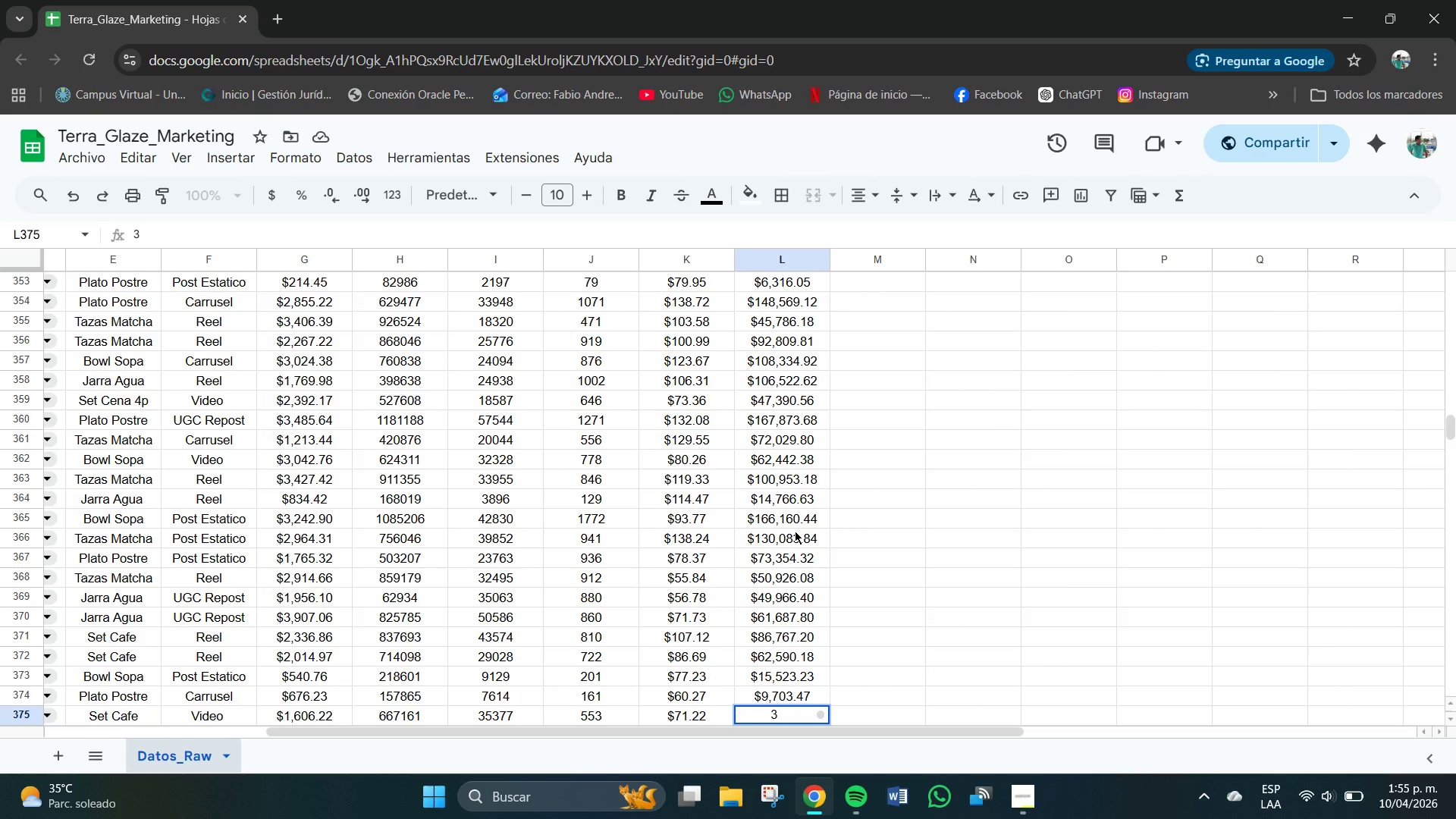 
key(Numpad9)
 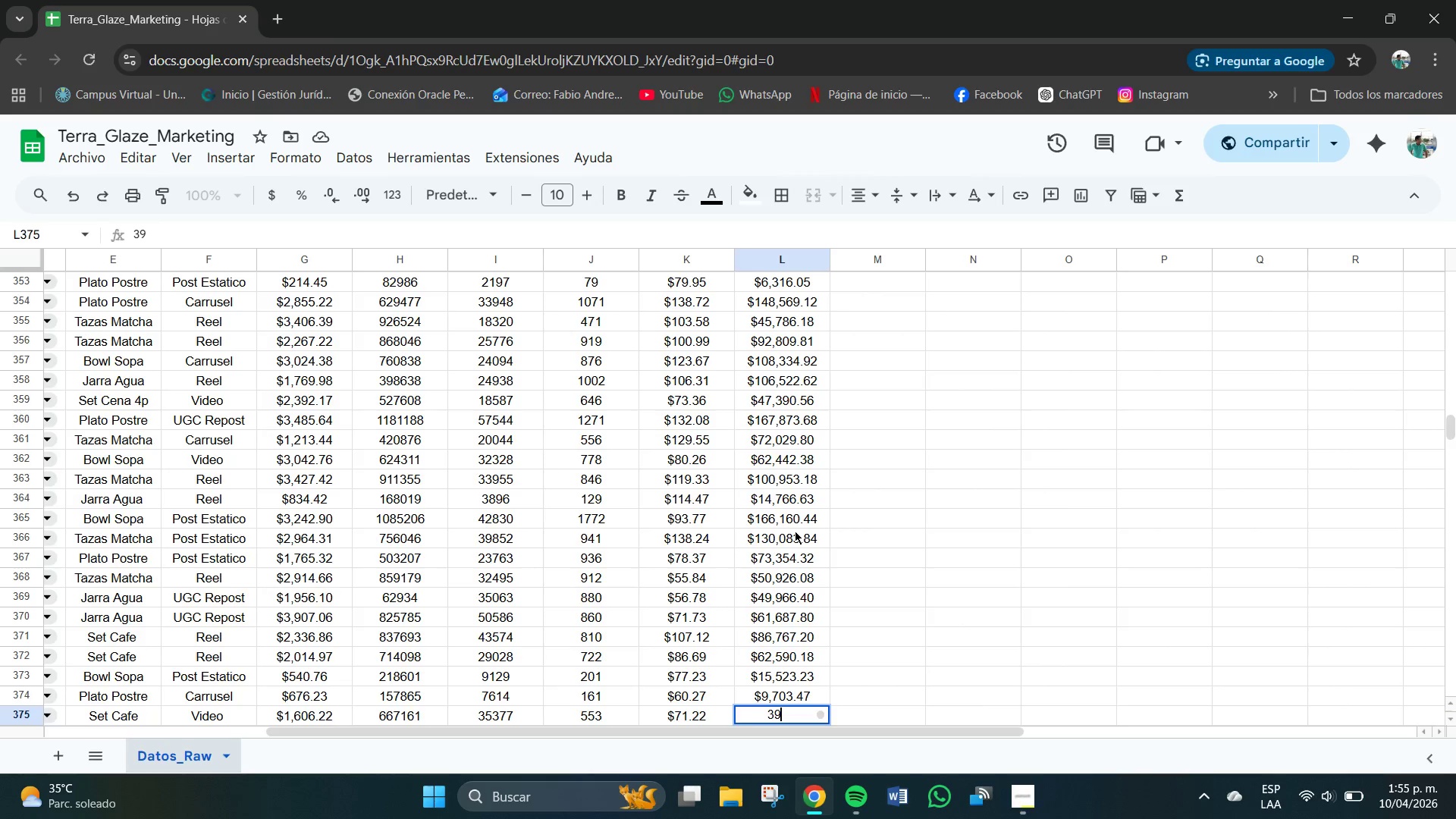 
key(Numpad8)
 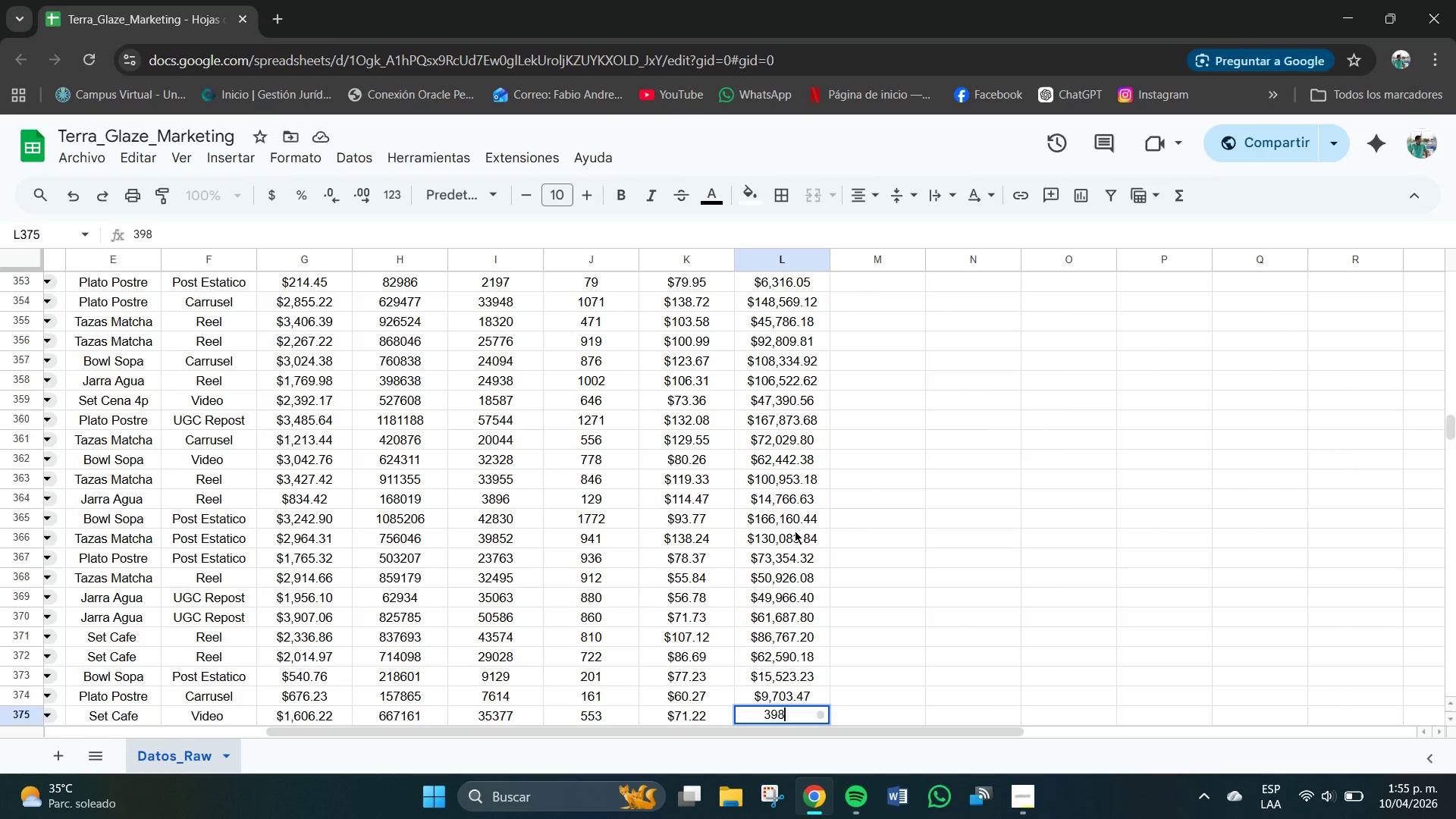 
key(Backspace)
 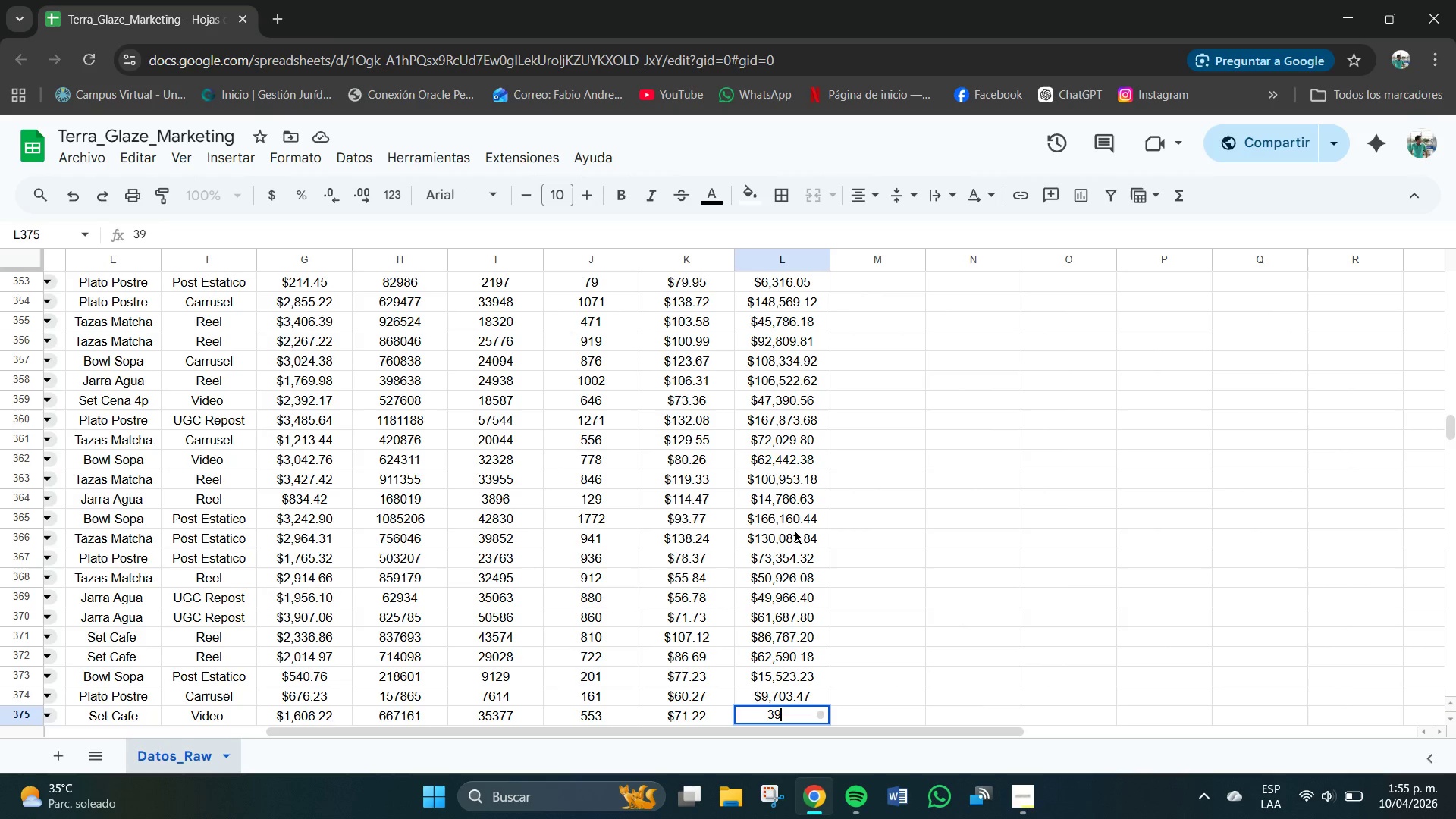 
key(Numpad3)
 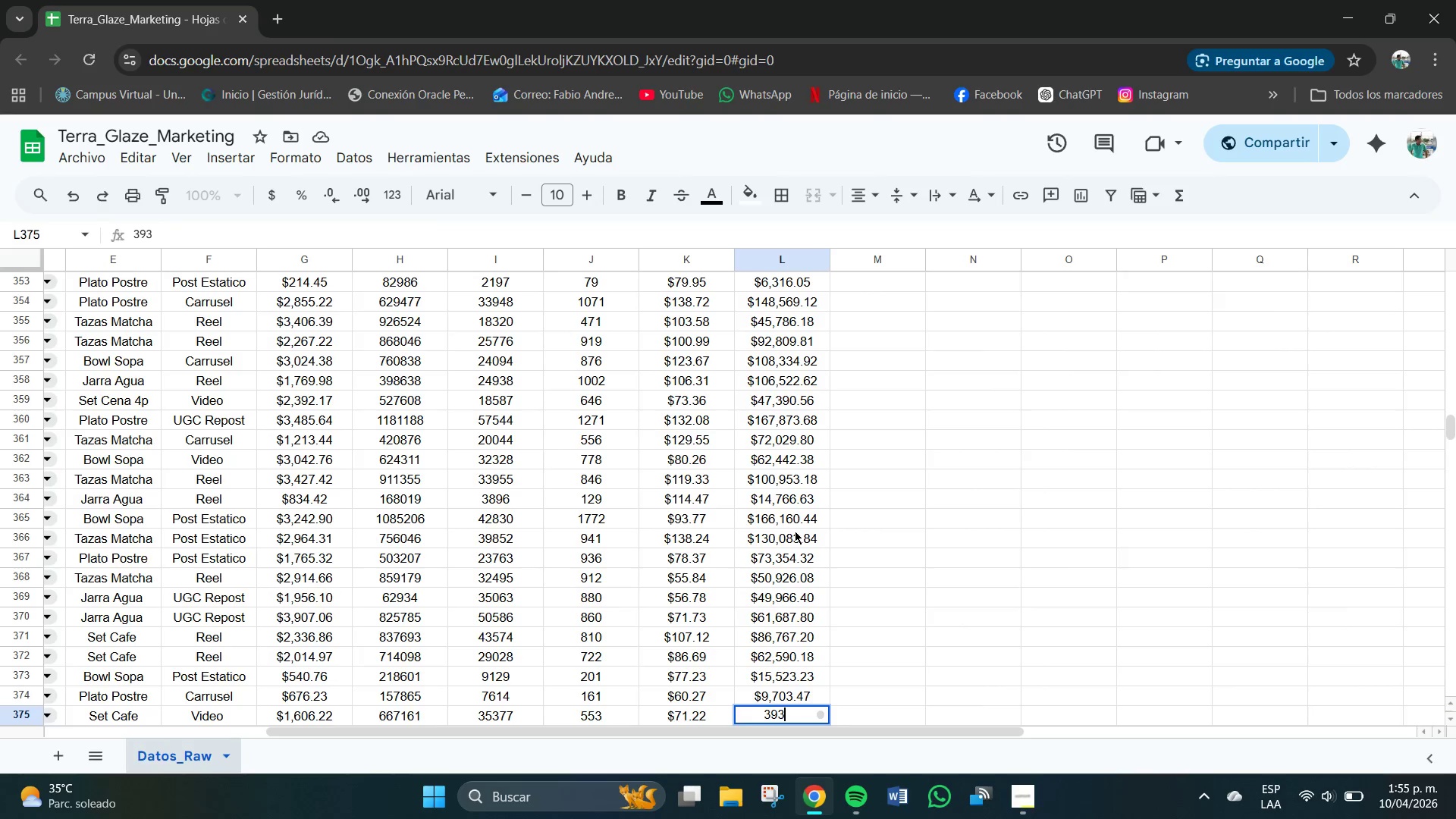 
key(Numpad8)
 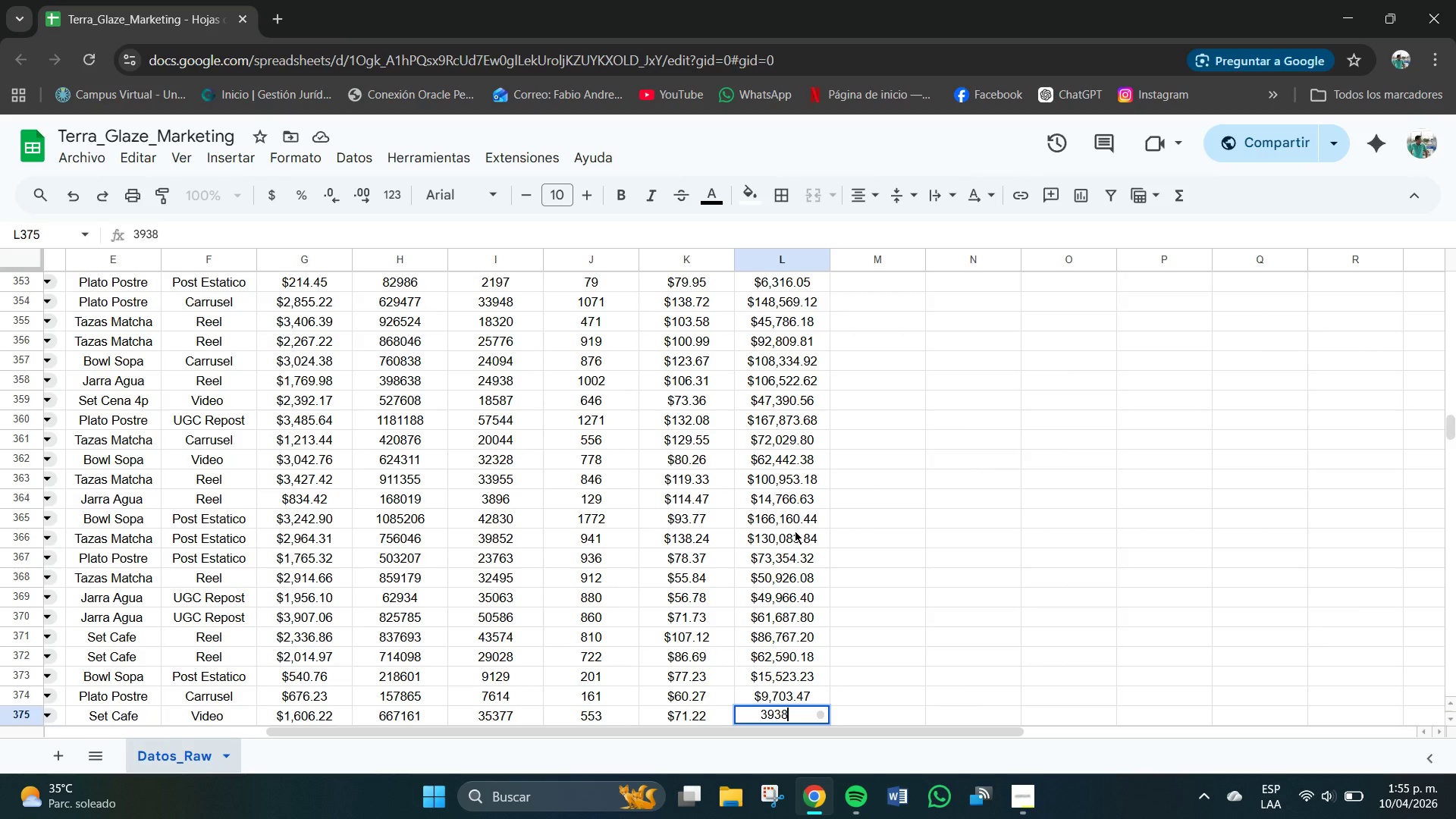 
key(Numpad4)
 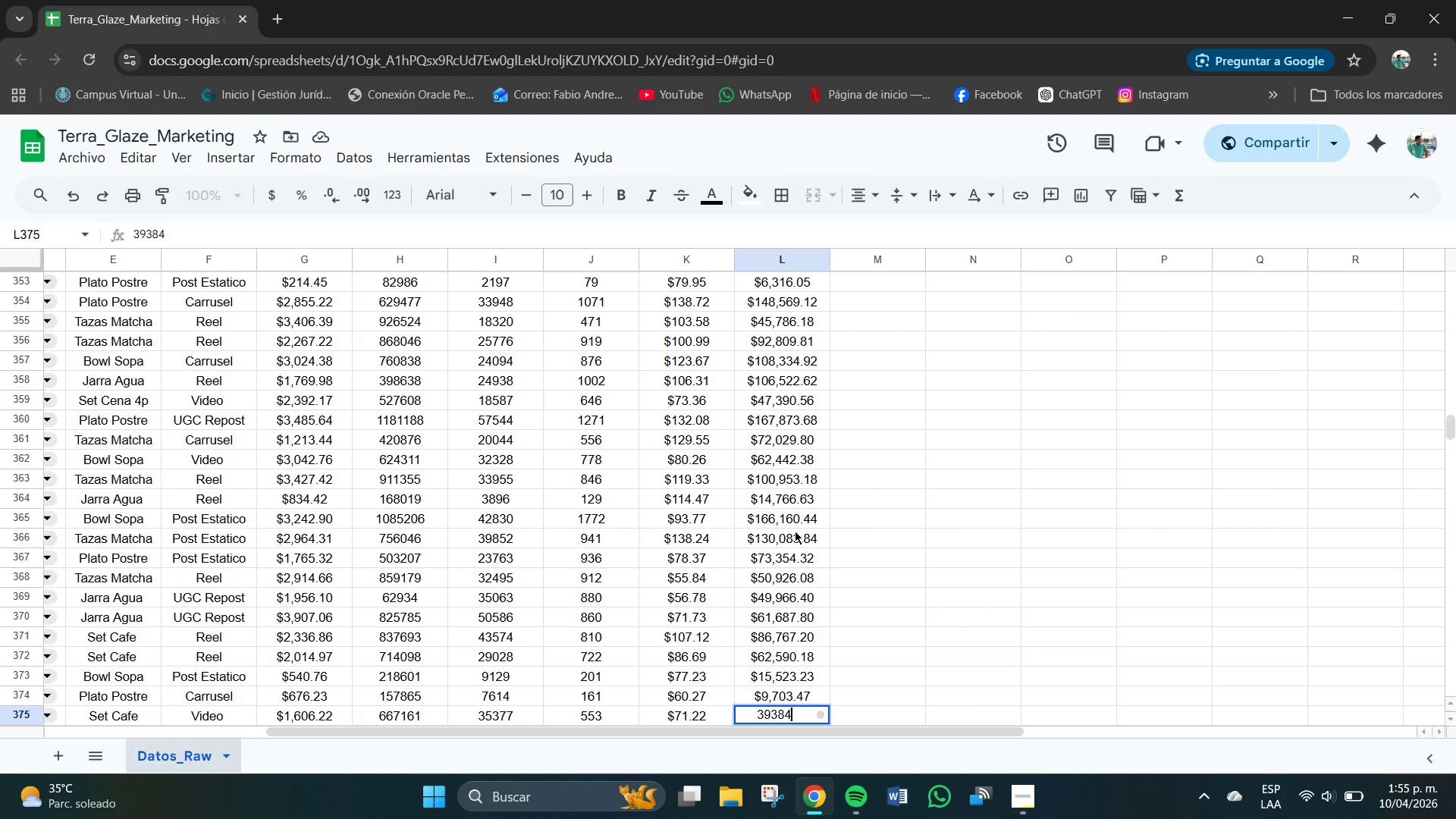 
key(NumpadDecimal)
 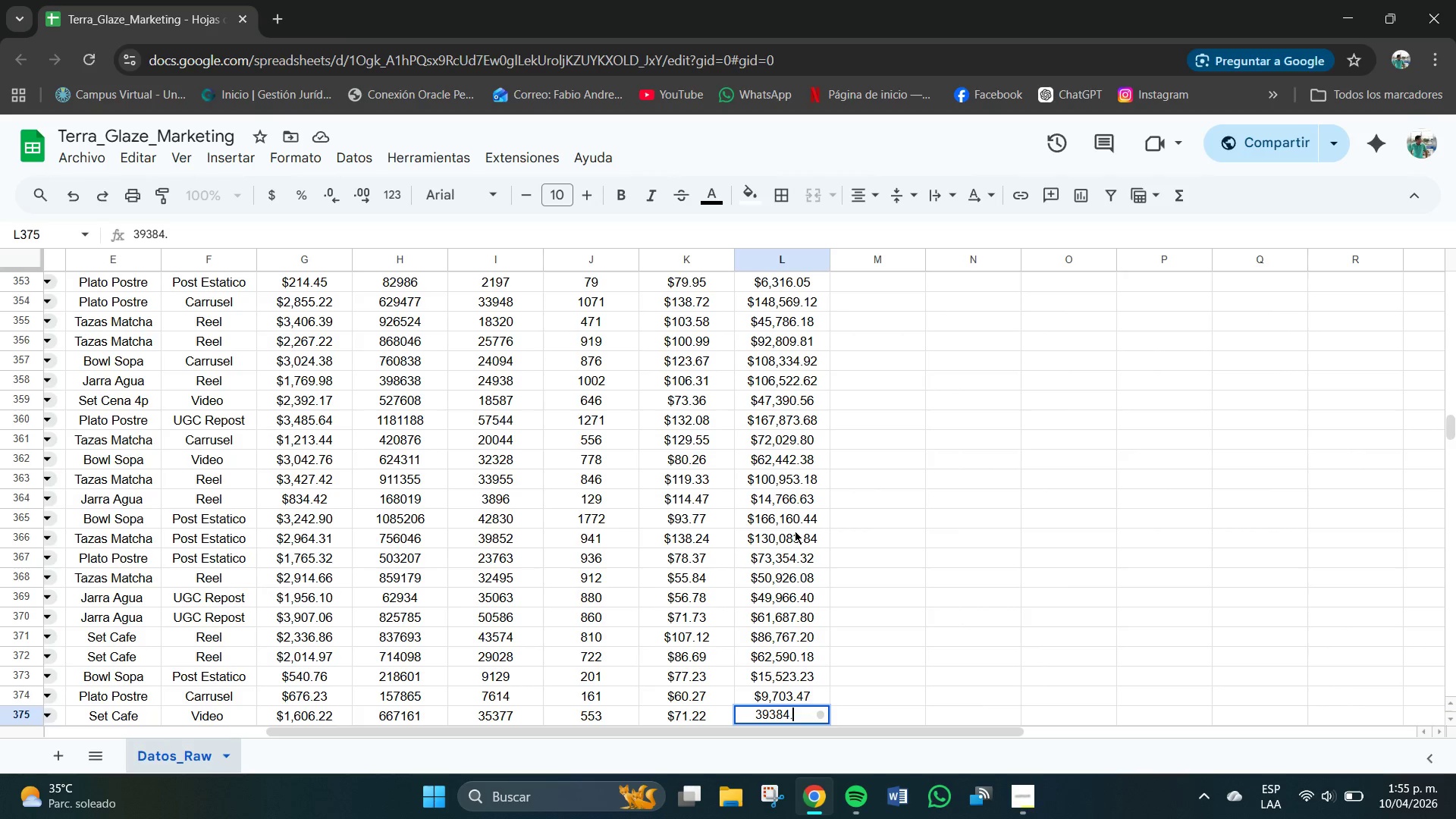 
key(Numpad6)
 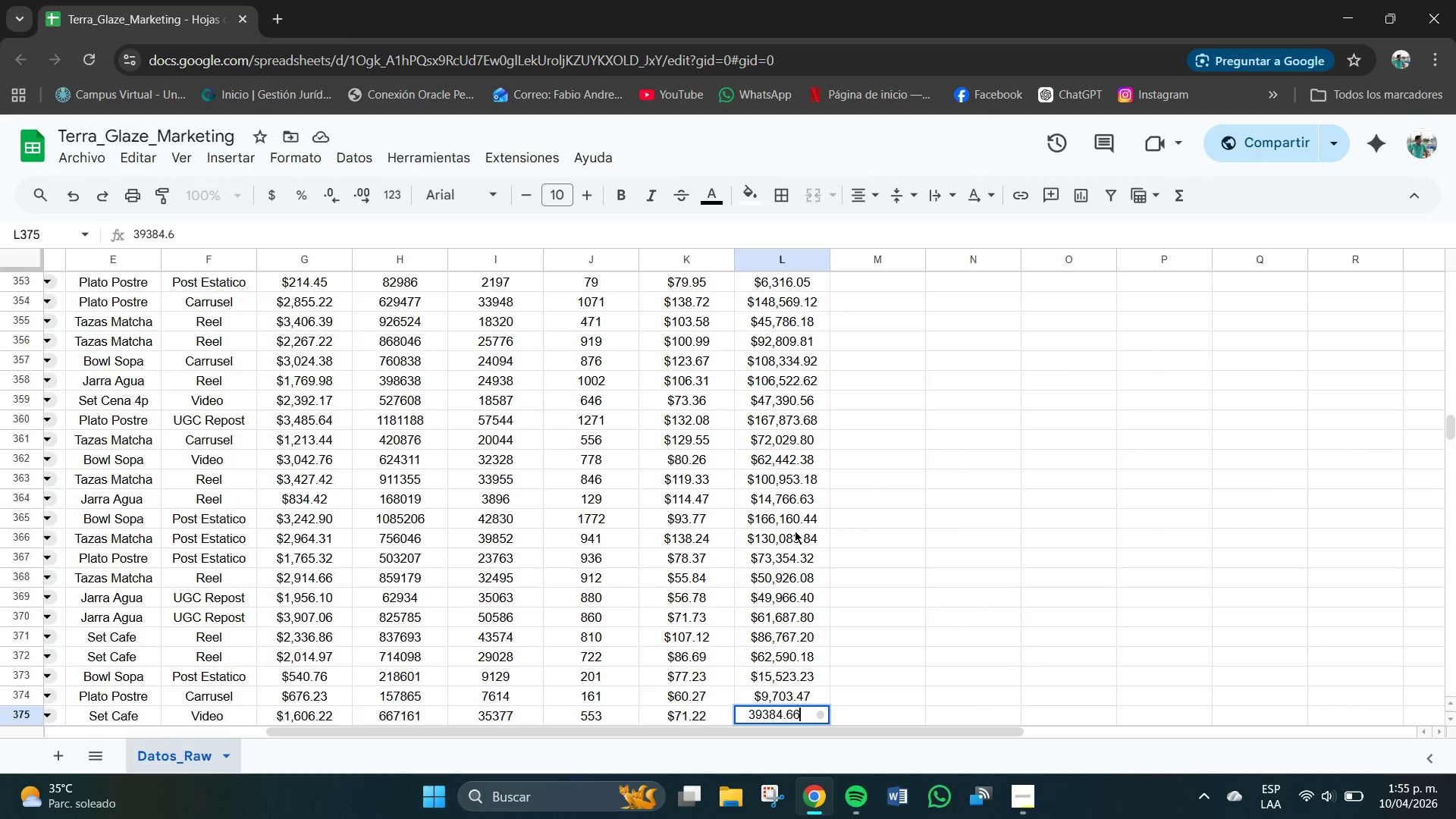 
key(Numpad6)
 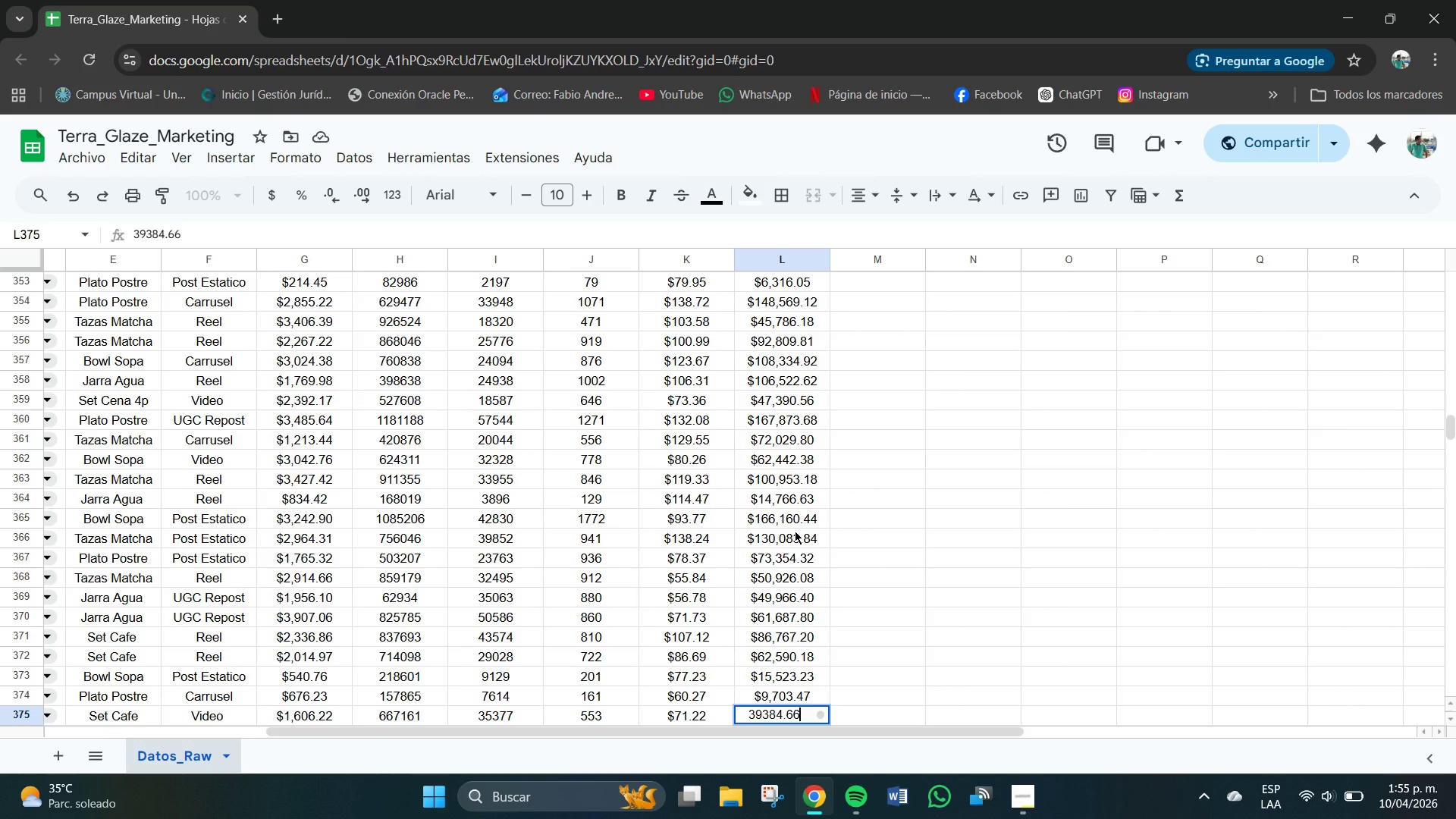 
key(NumpadEnter)
 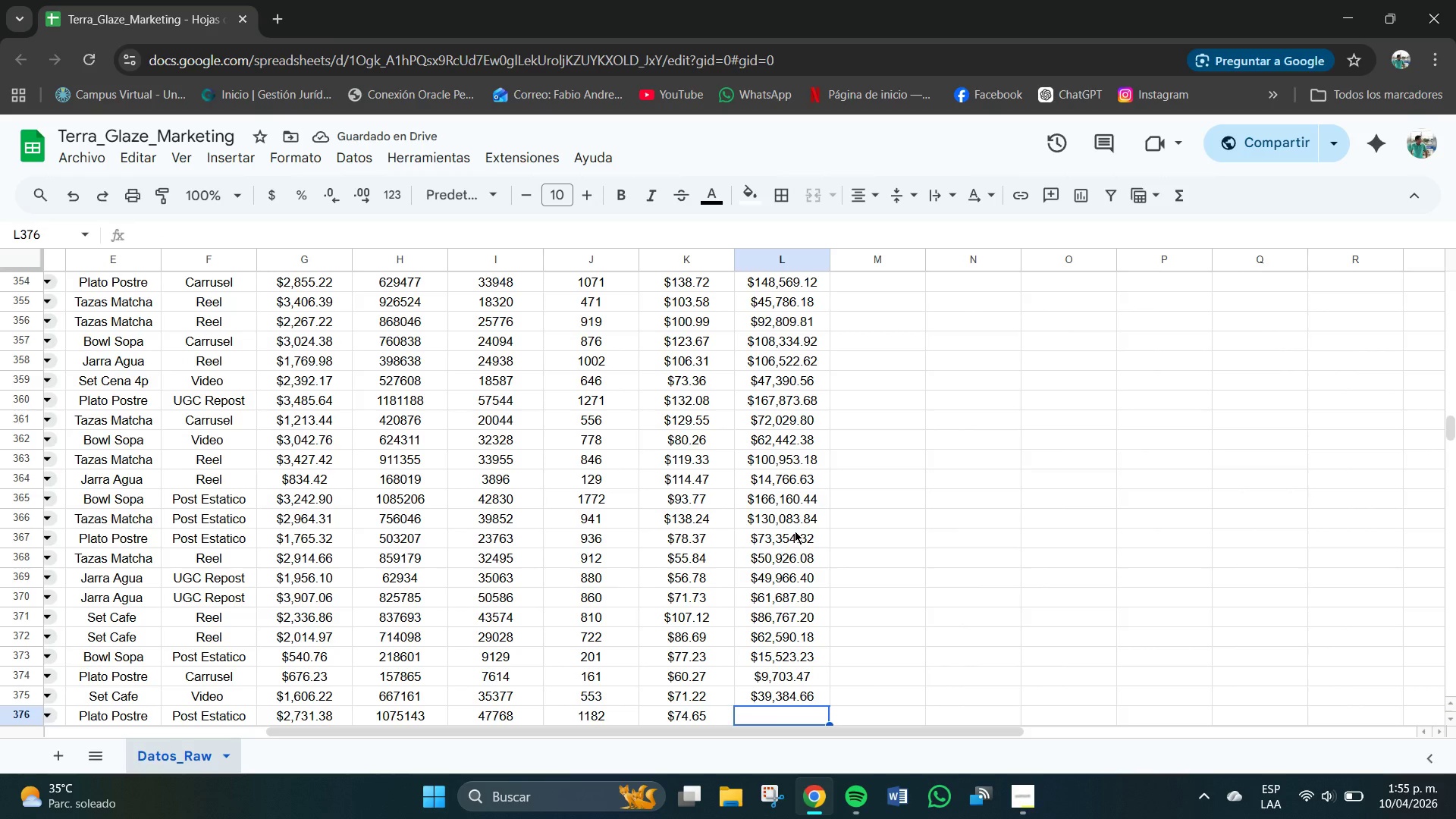 
key(Numpad8)
 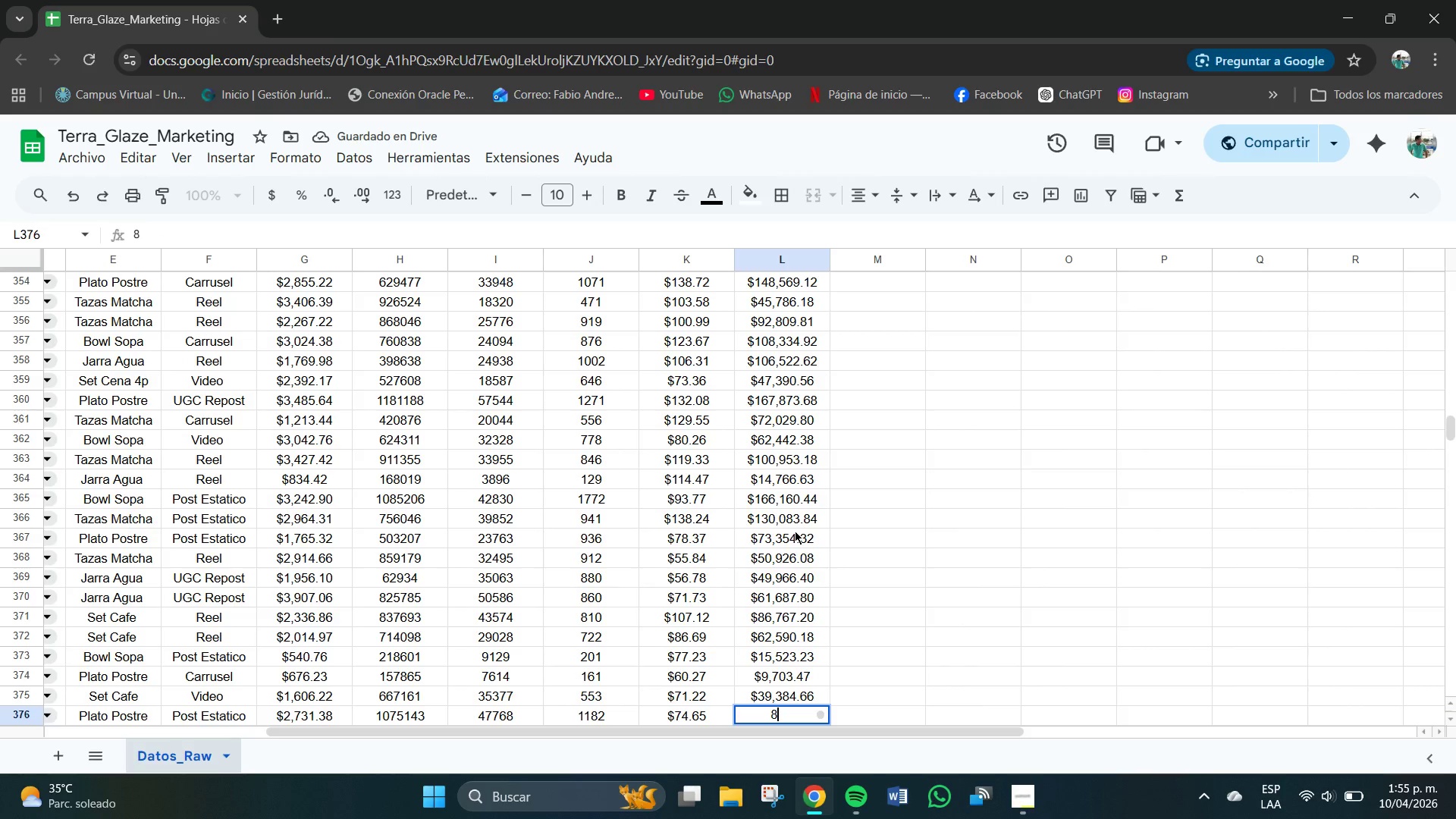 
key(Numpad8)
 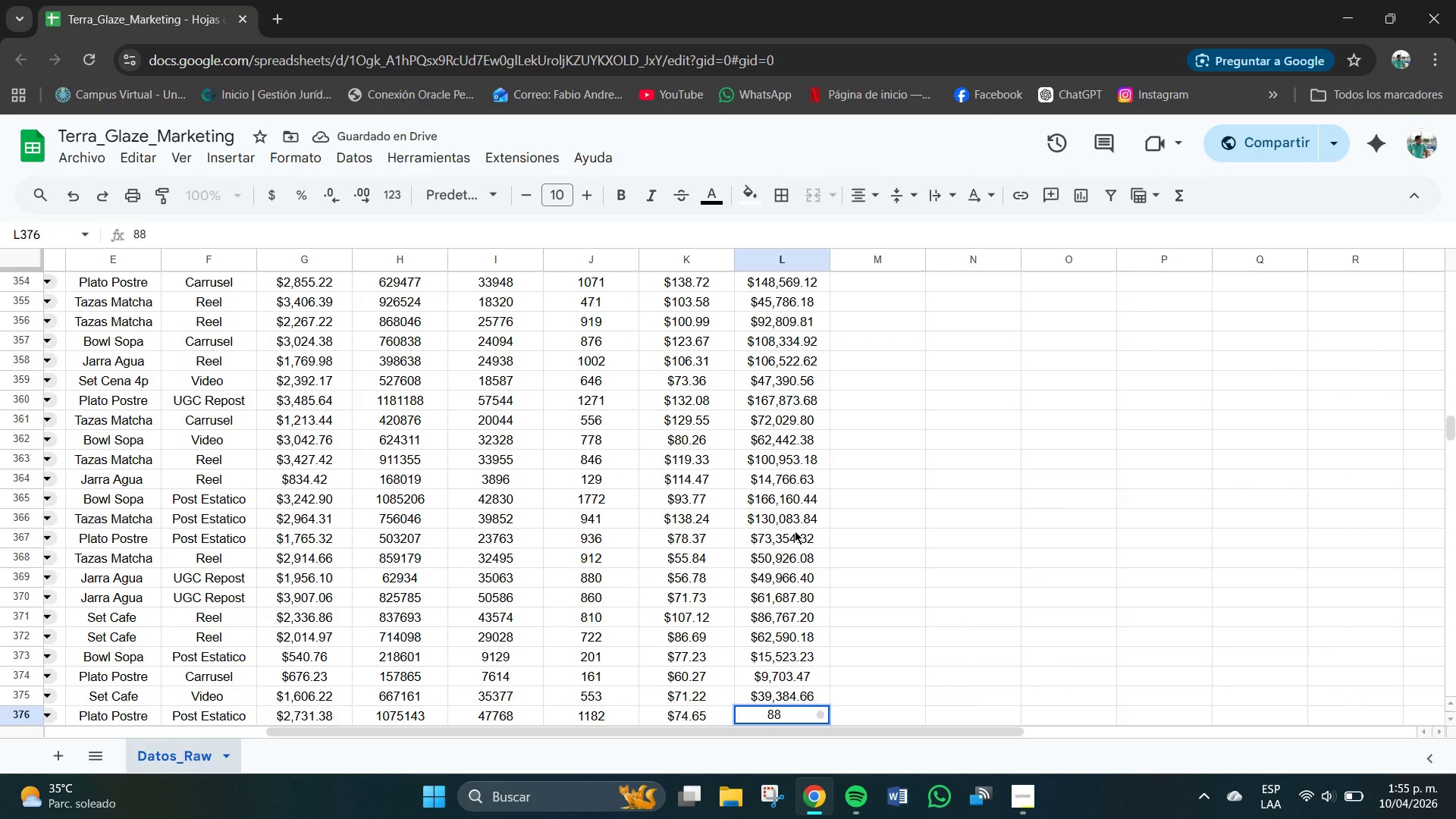 
key(Numpad2)
 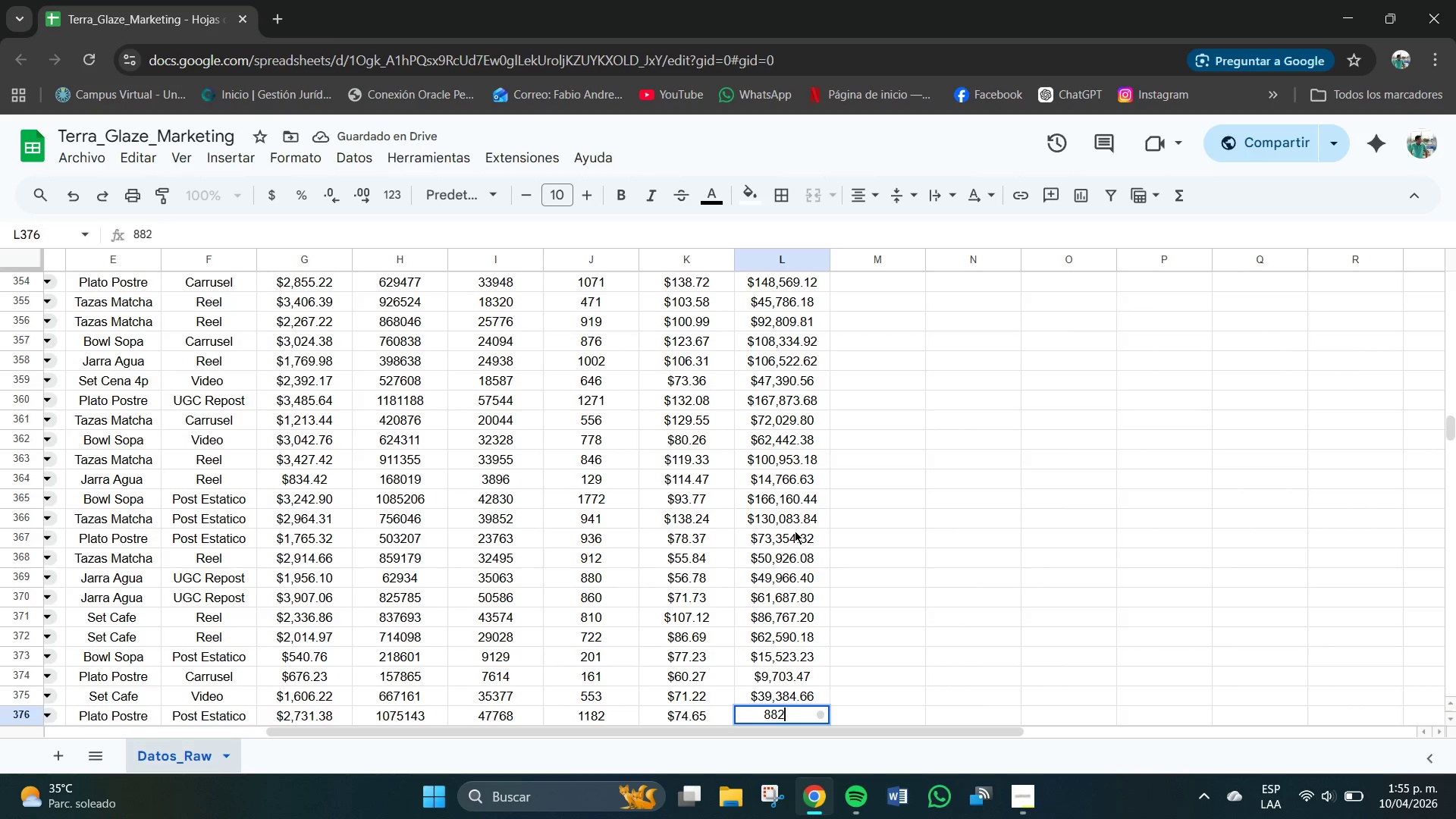 
key(Numpad3)
 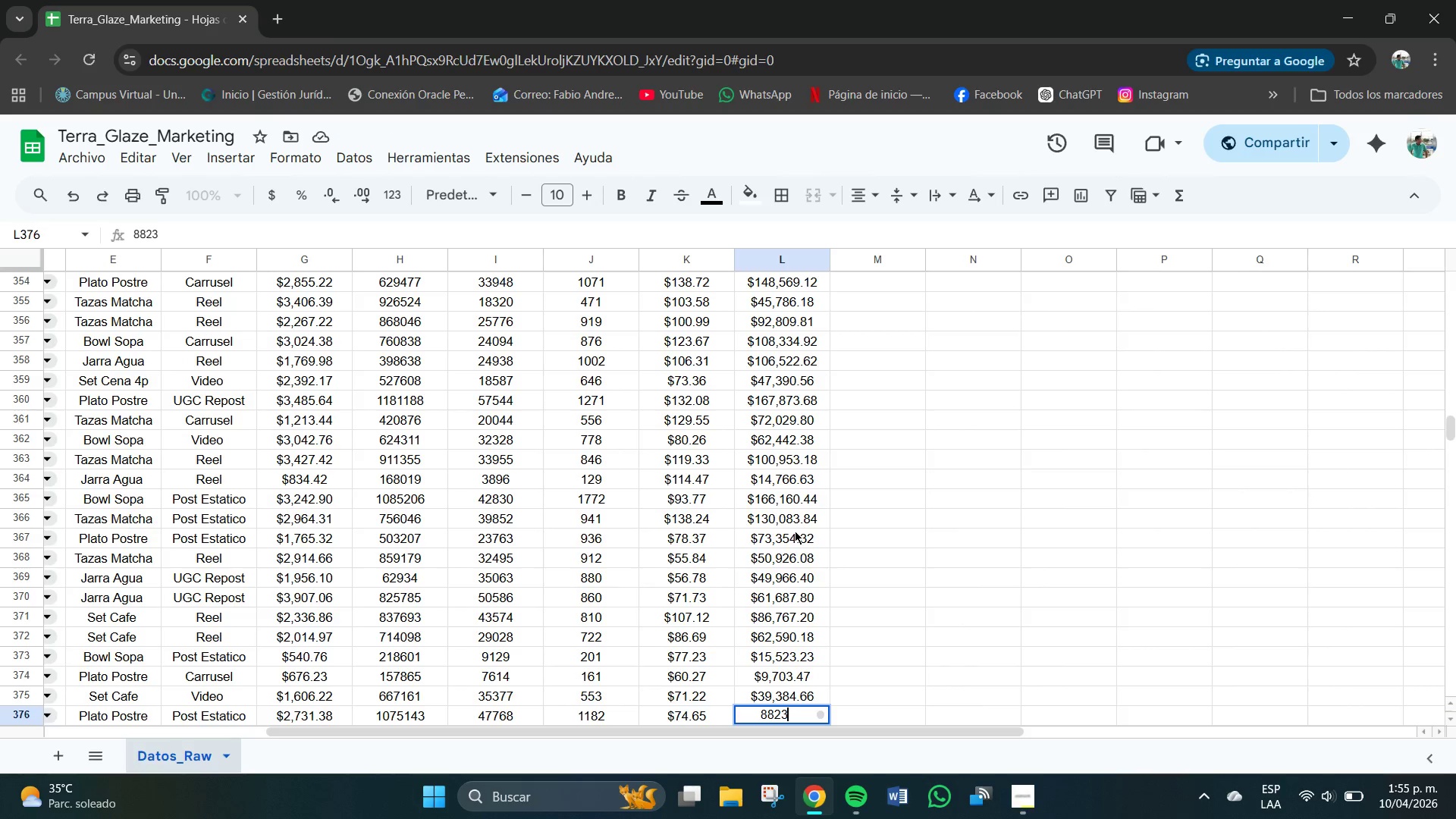 
key(Numpad6)
 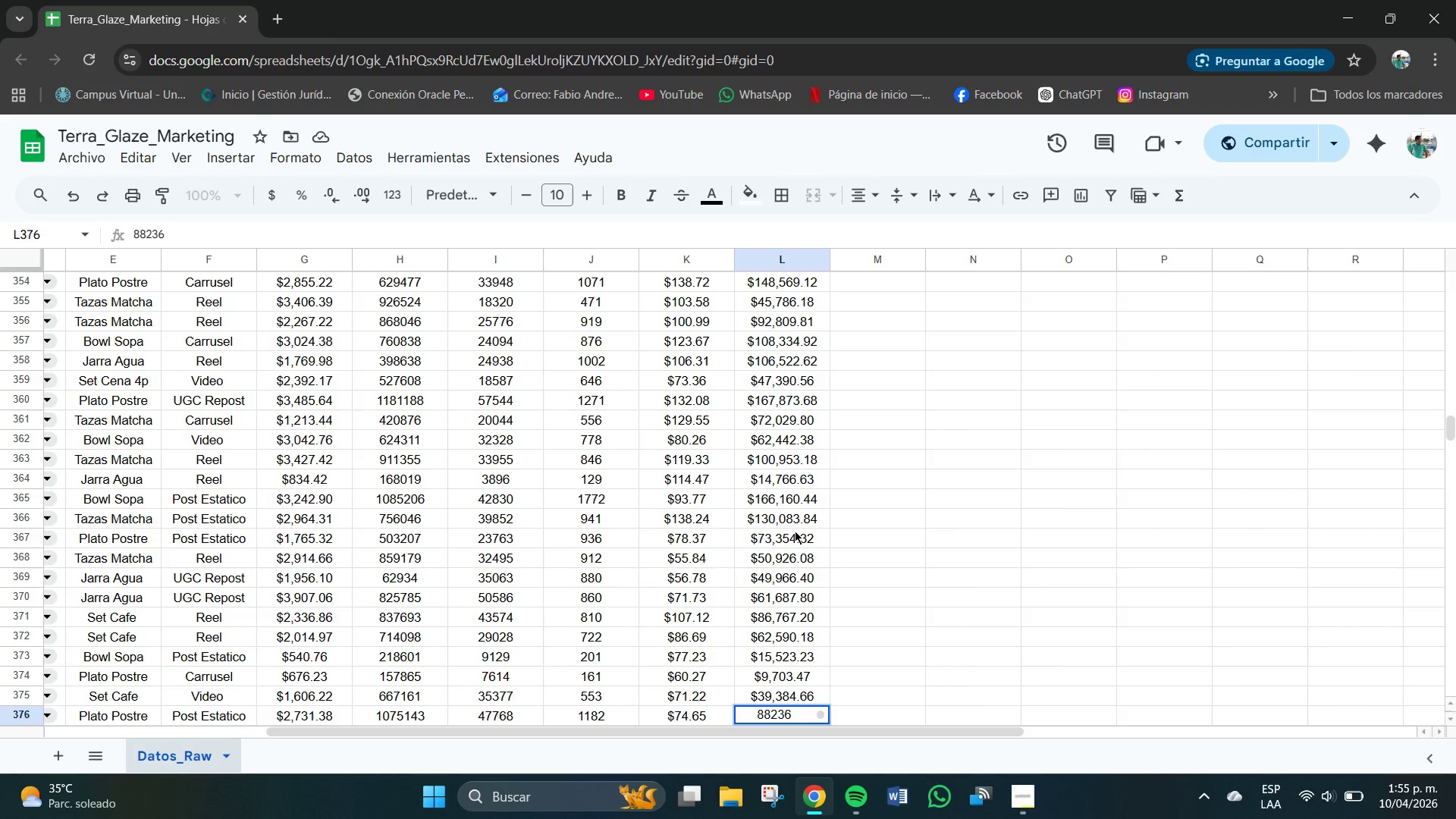 
key(NumpadDecimal)
 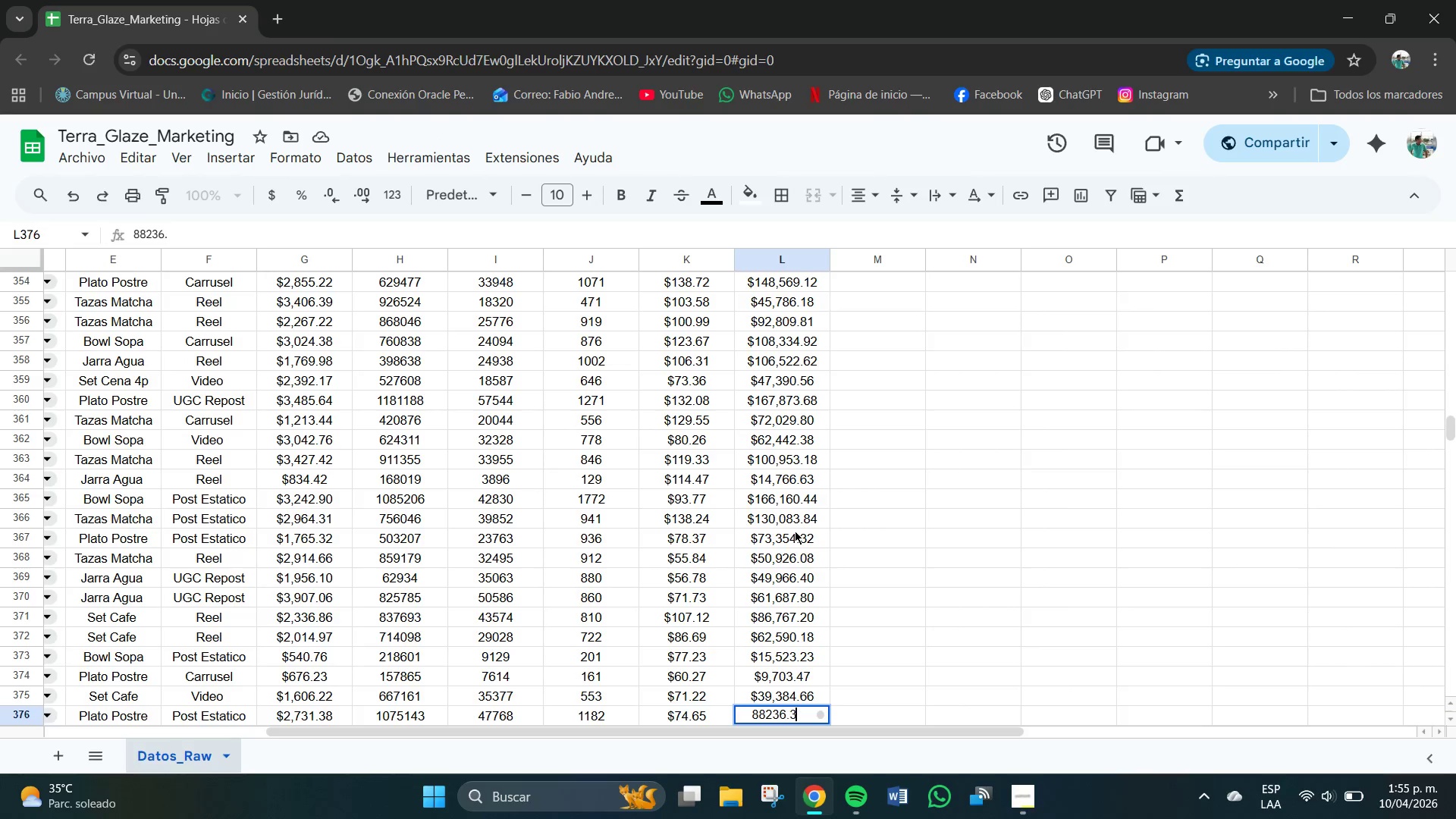 
key(Numpad3)
 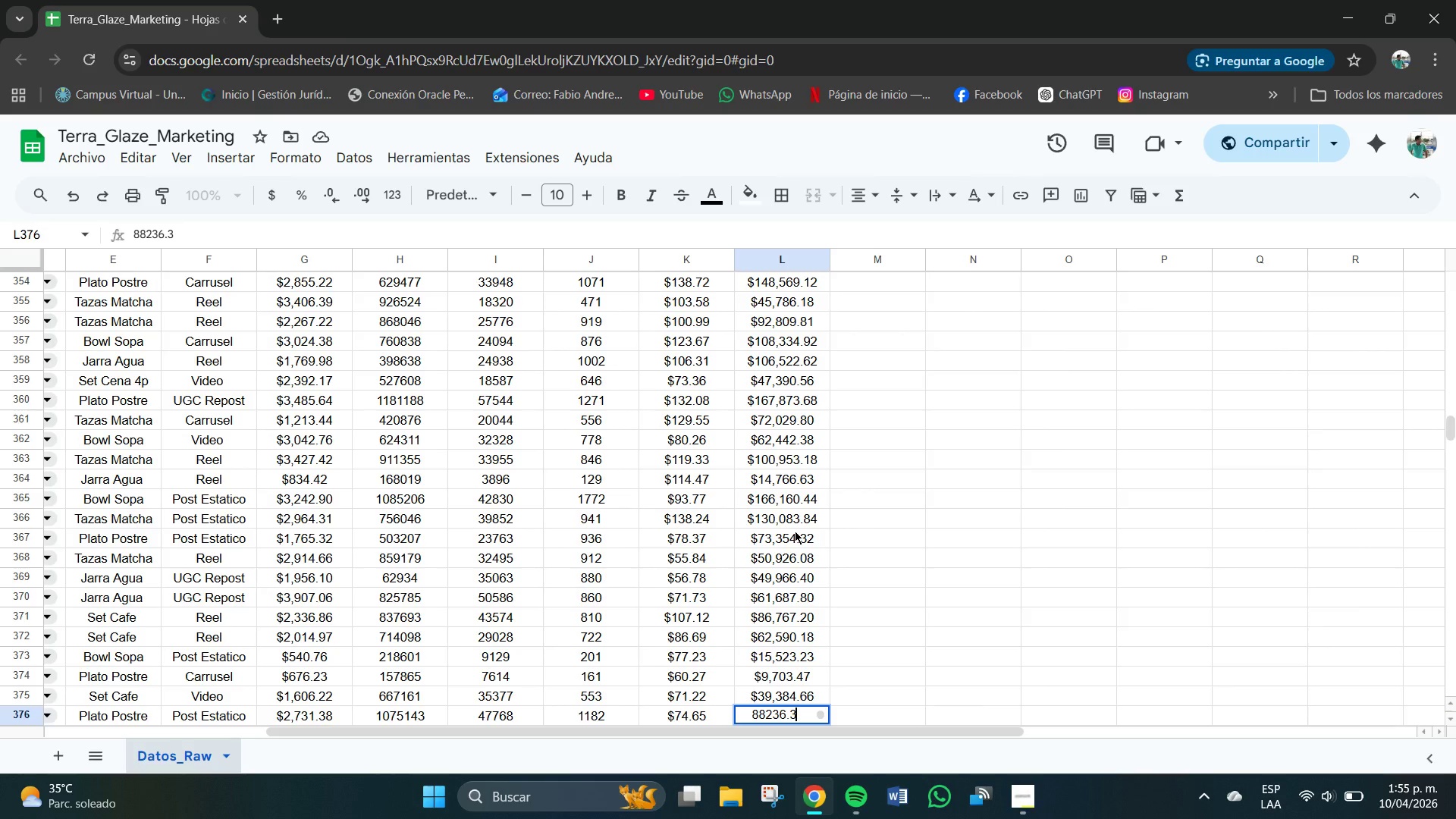 
key(Numpad0)
 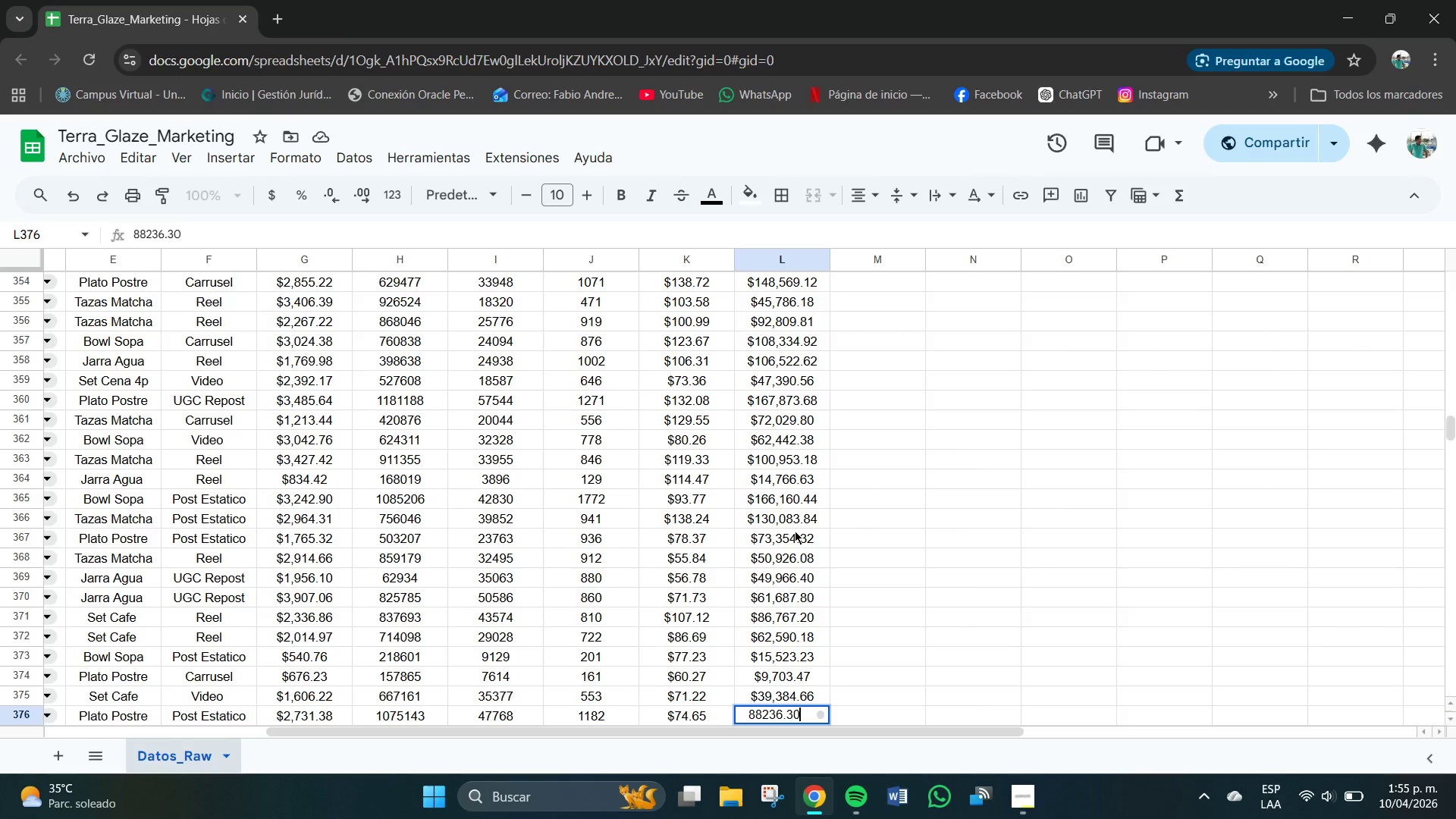 
key(NumpadEnter)
 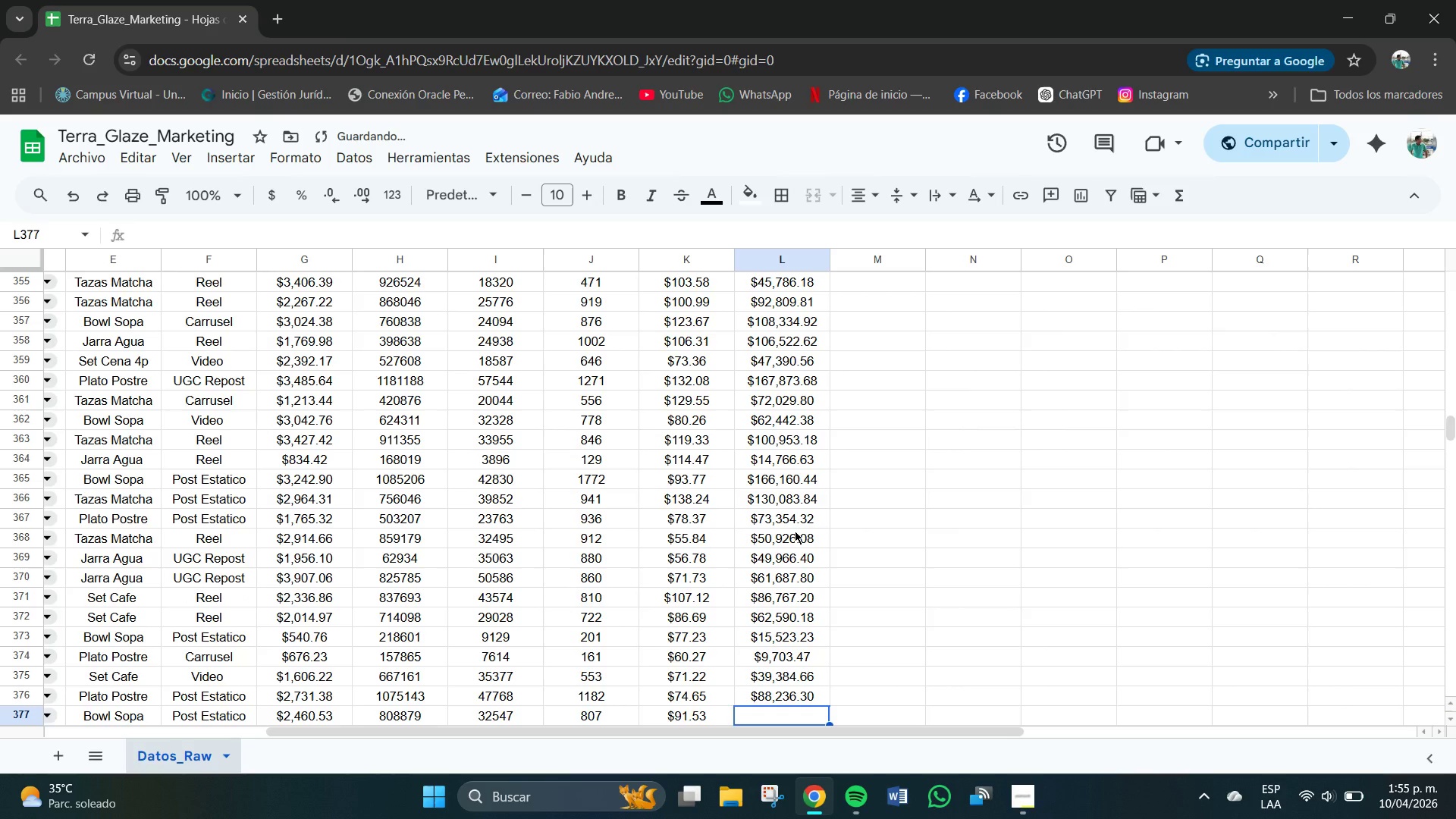 
key(Numpad7)
 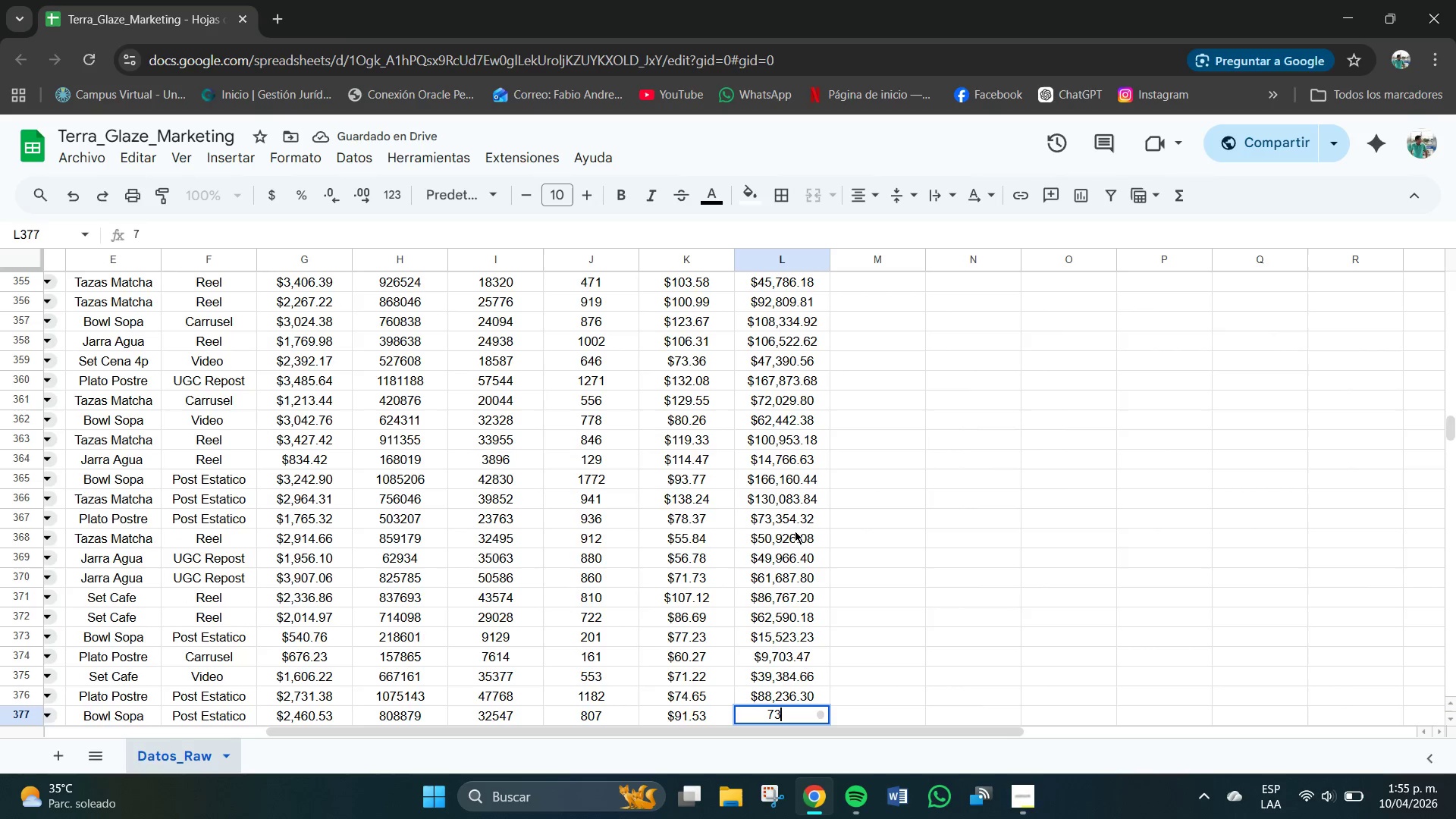 
key(Numpad3)
 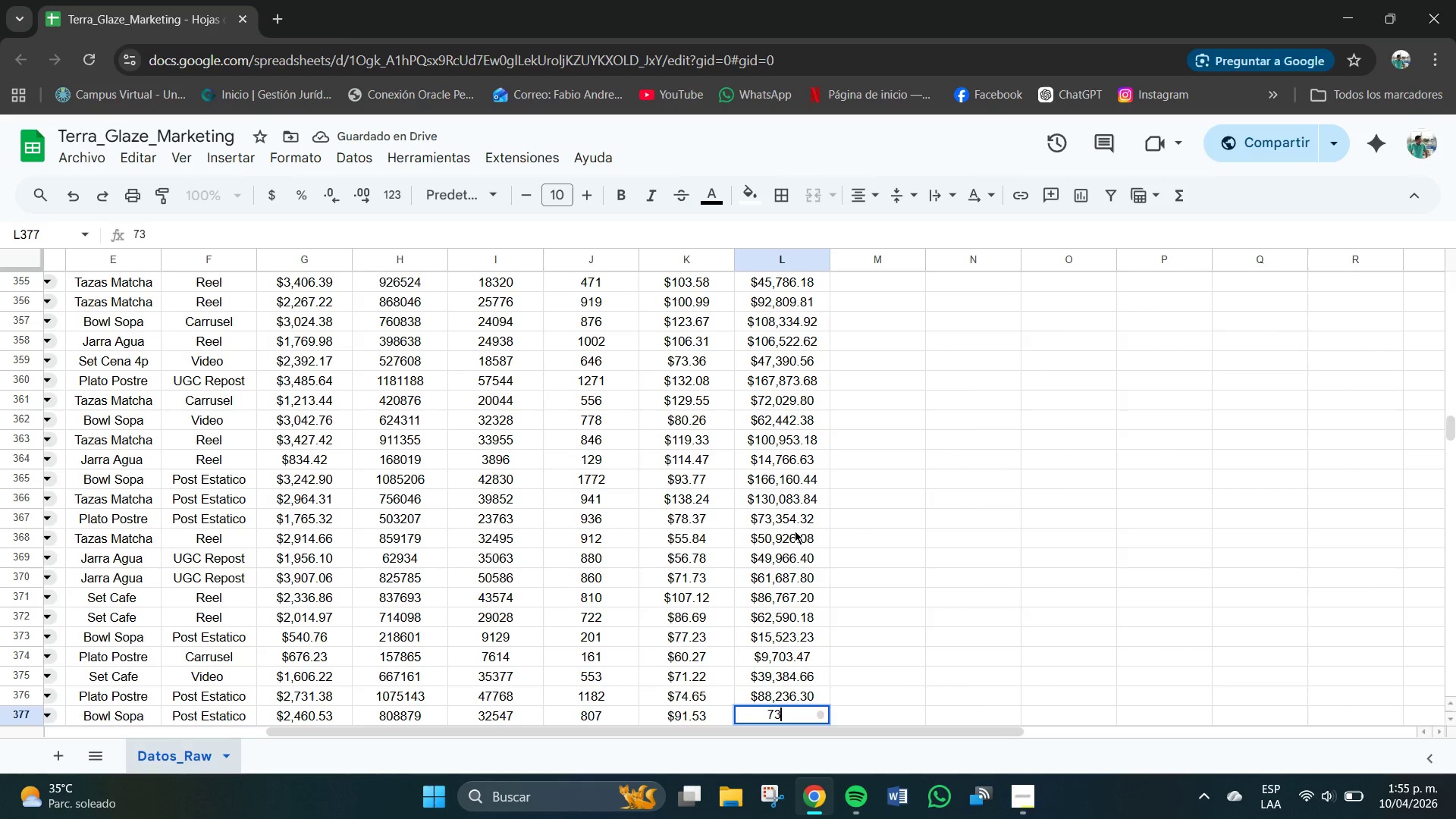 
key(Numpad8)
 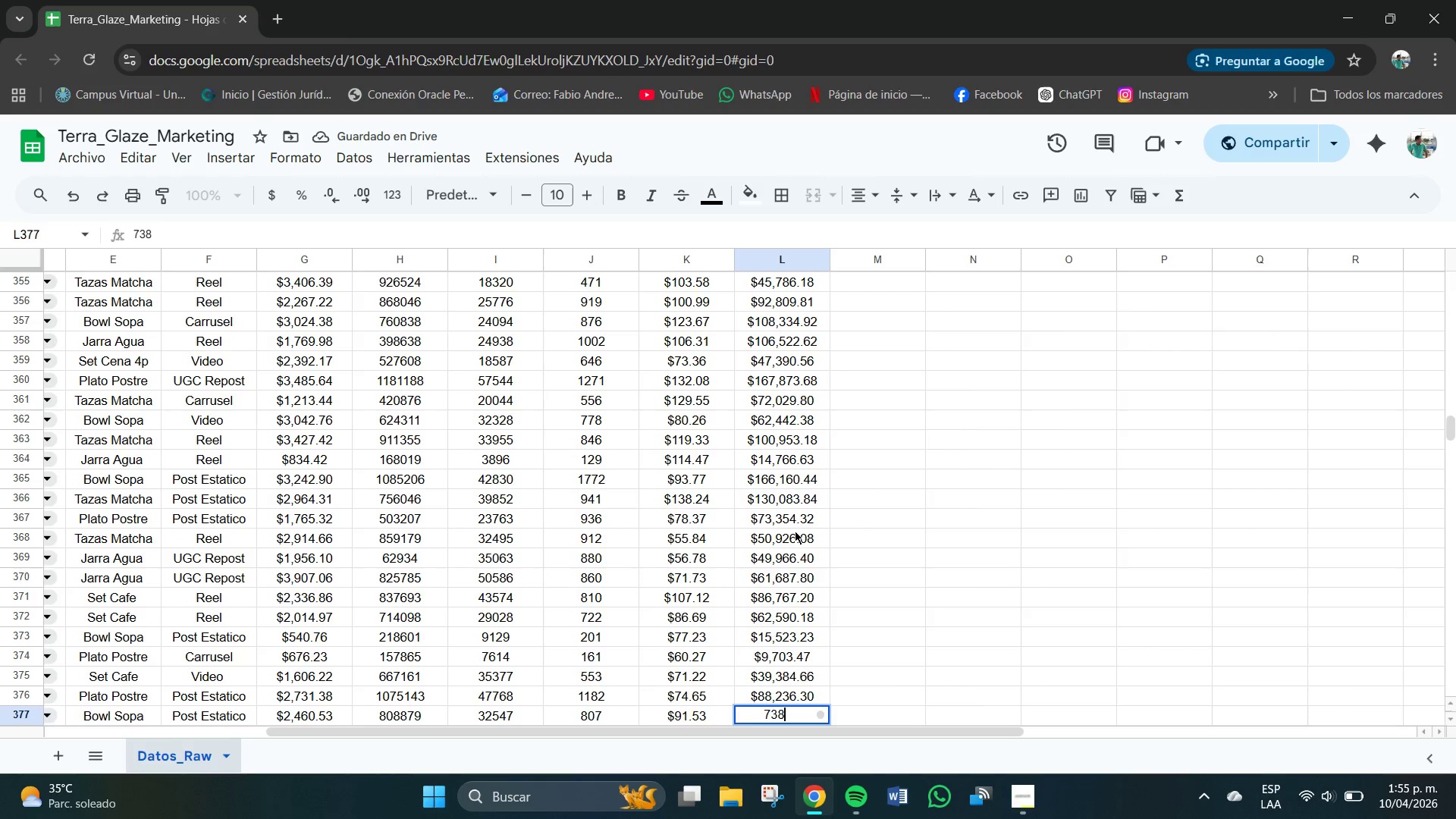 
key(Numpad6)
 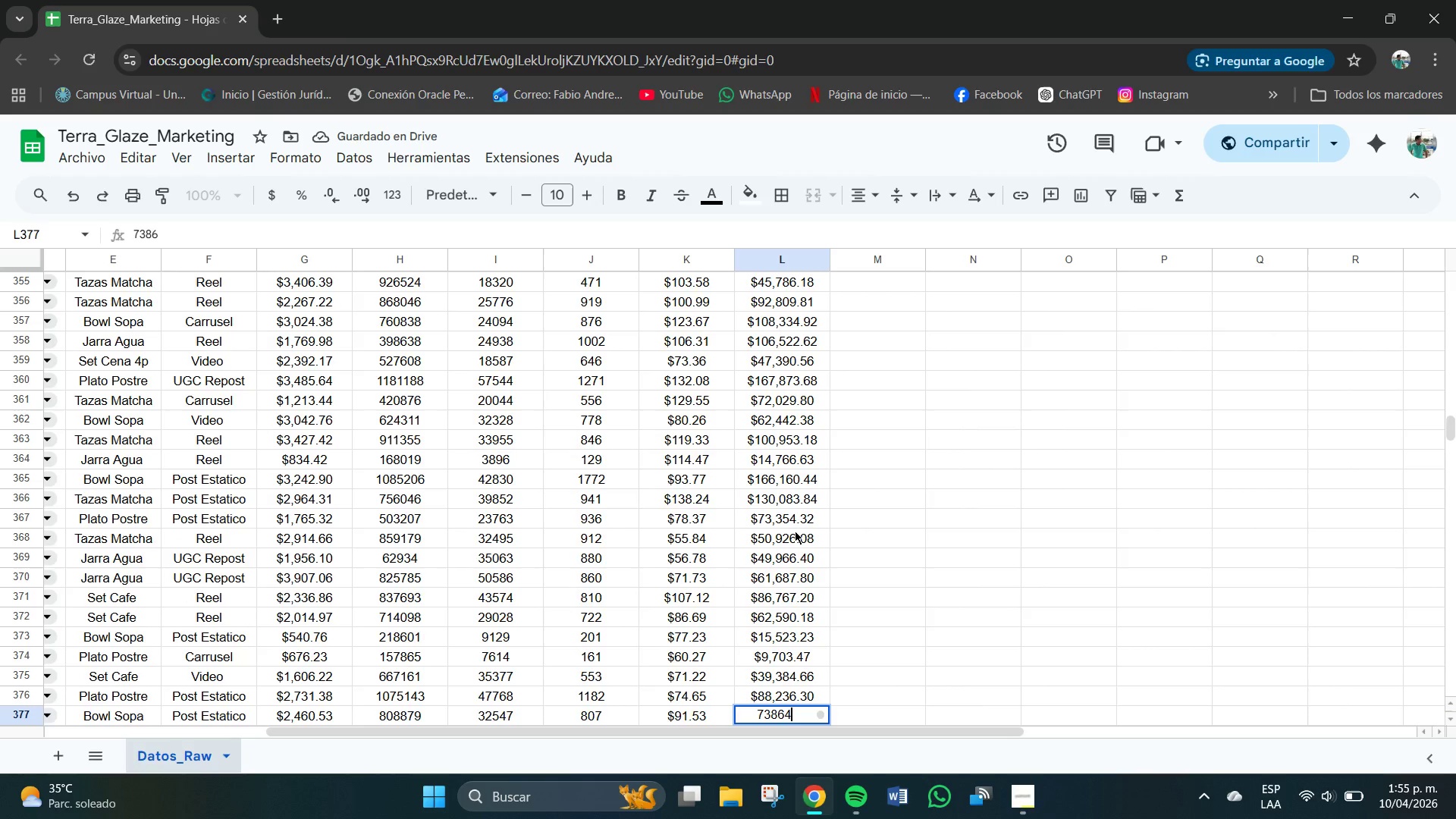 
key(Numpad4)
 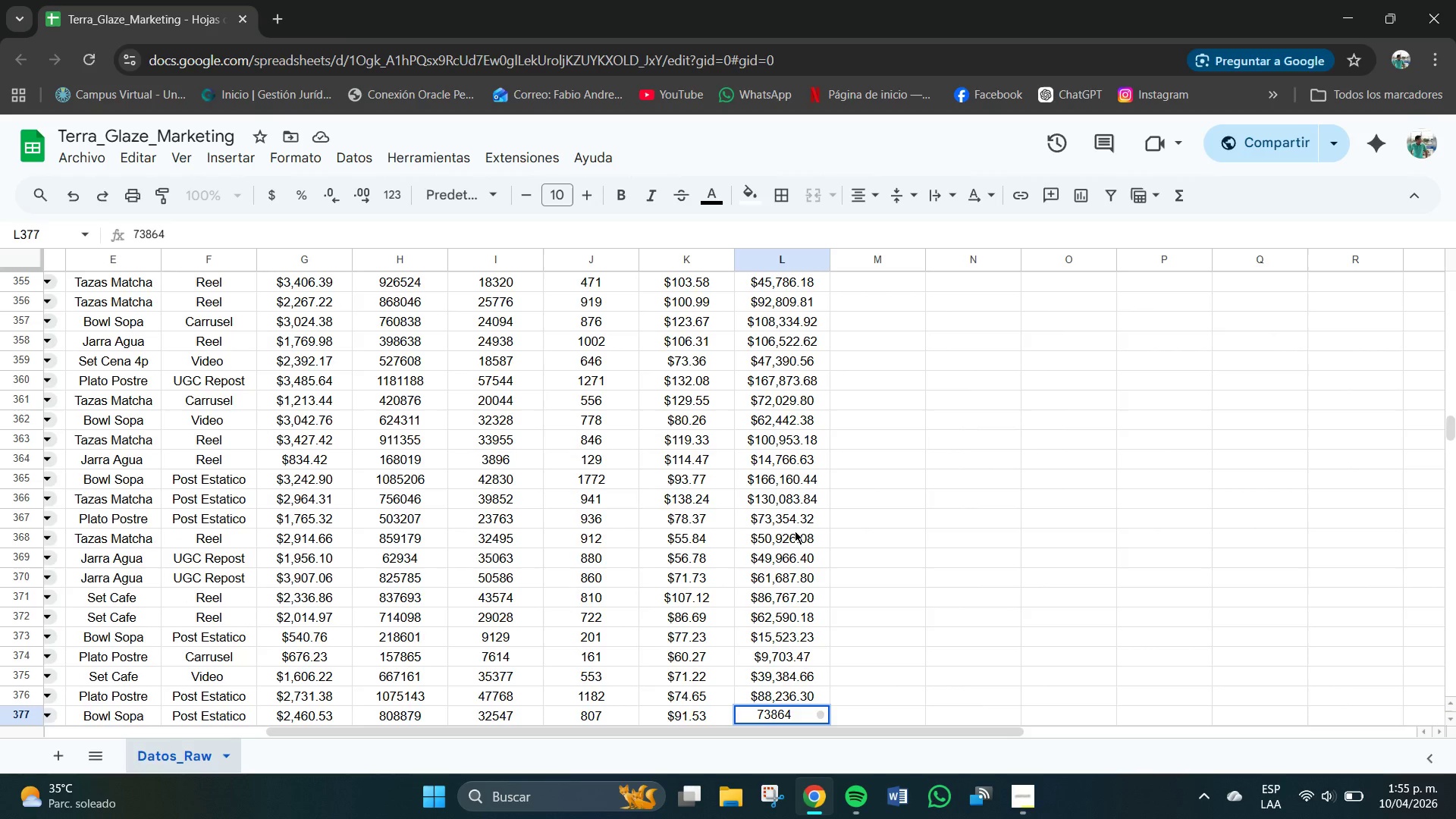 
key(NumpadDecimal)
 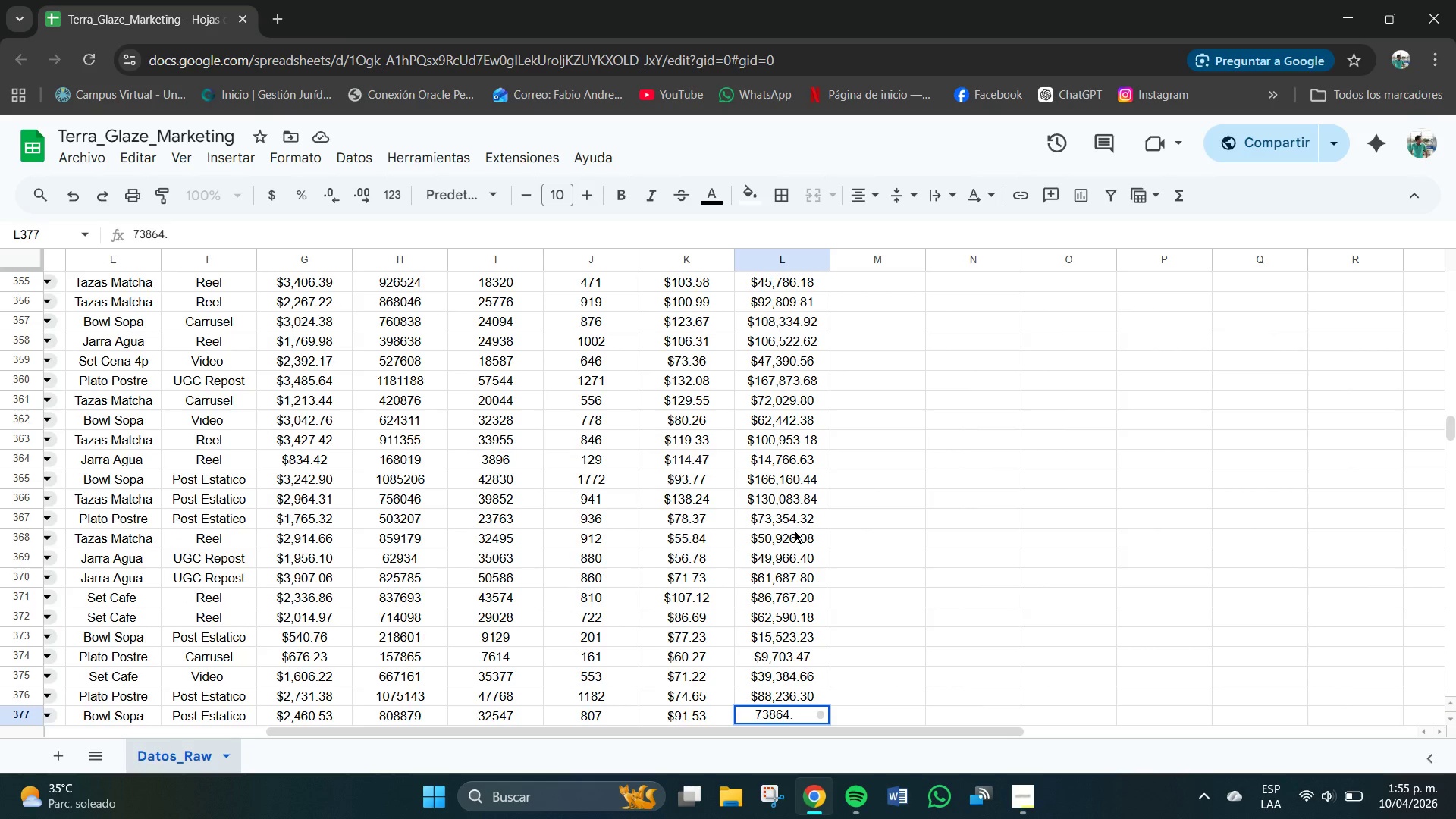 
key(Numpad7)
 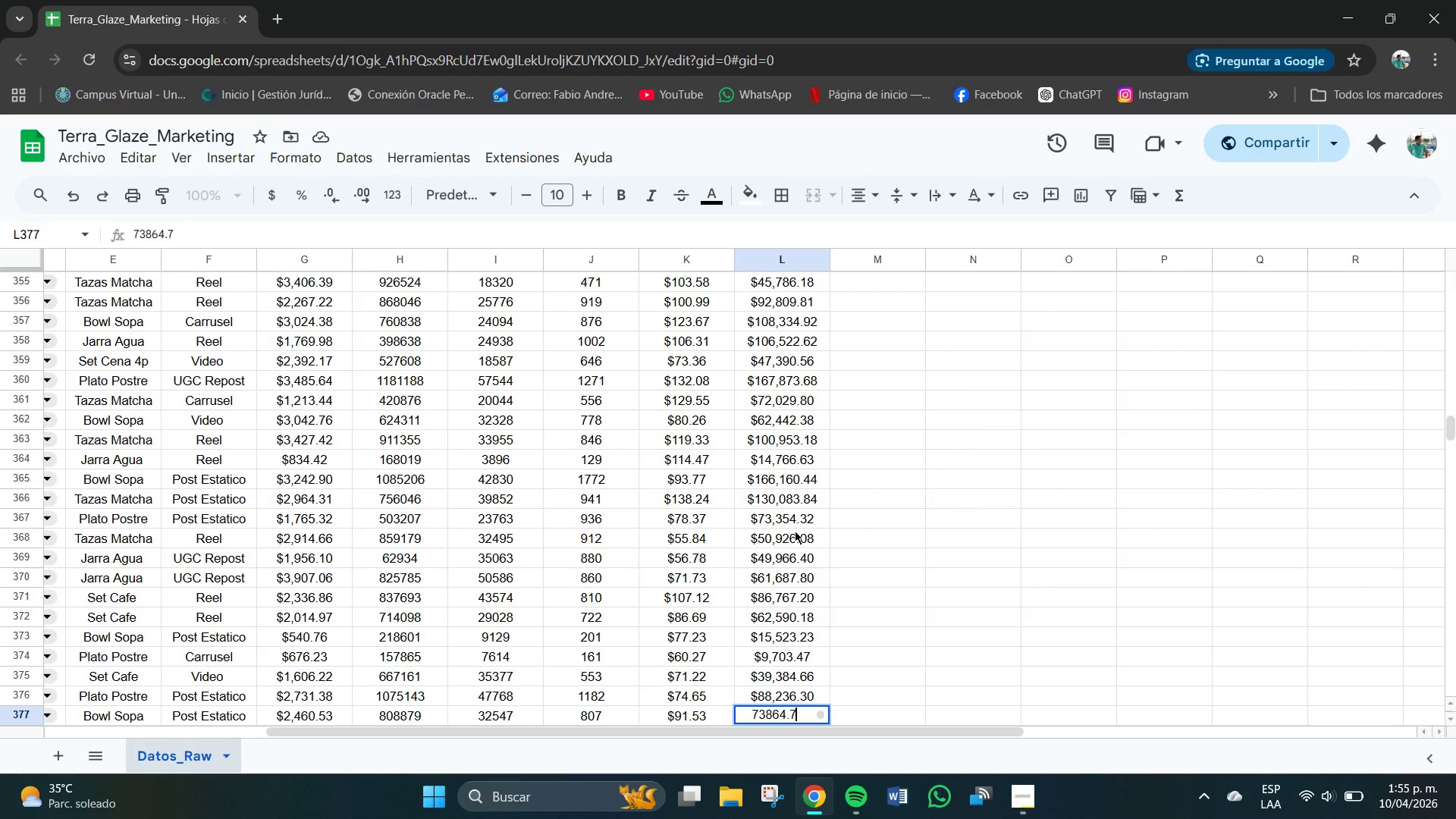 
key(Numpad1)
 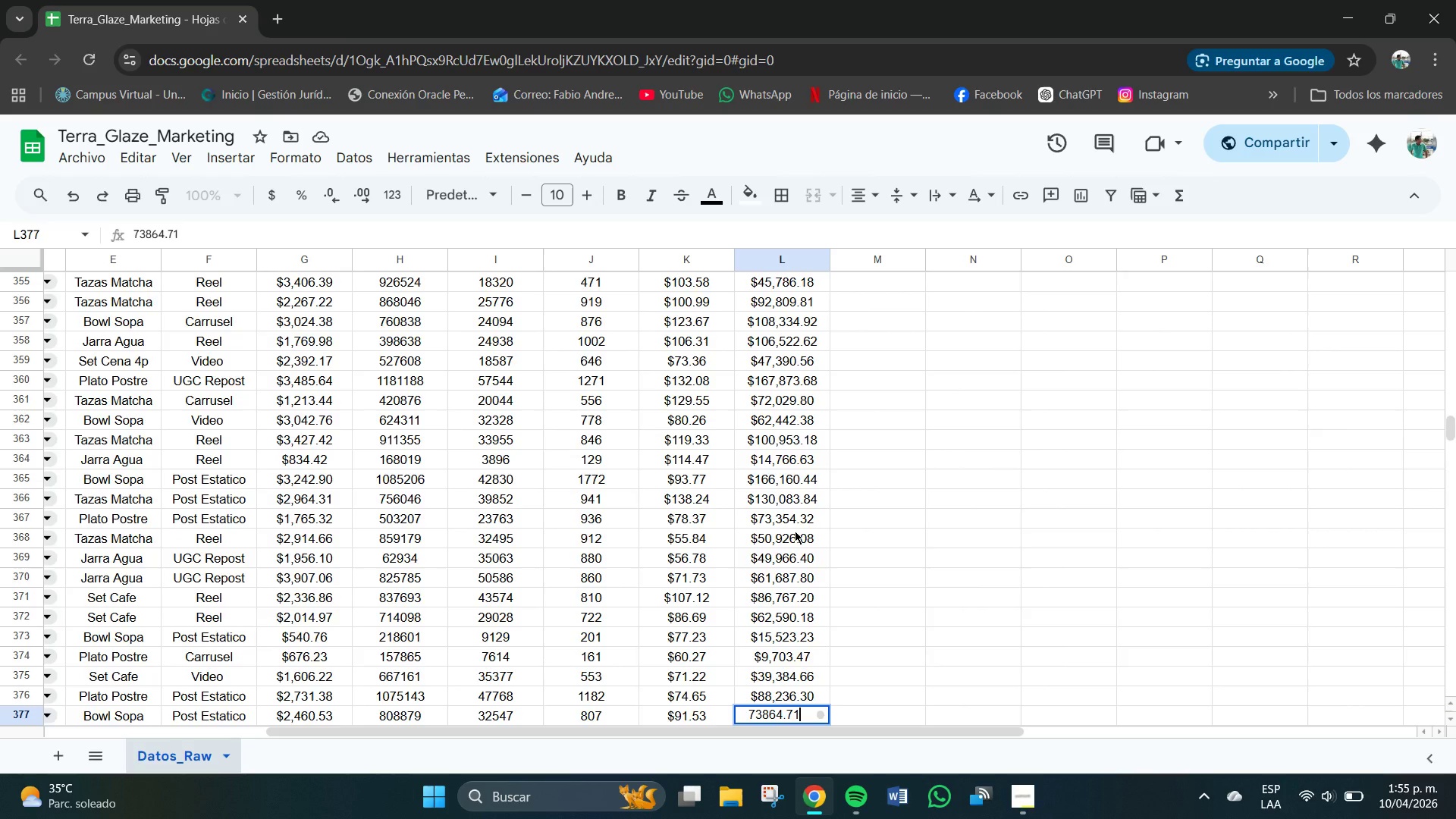 
key(NumpadEnter)
 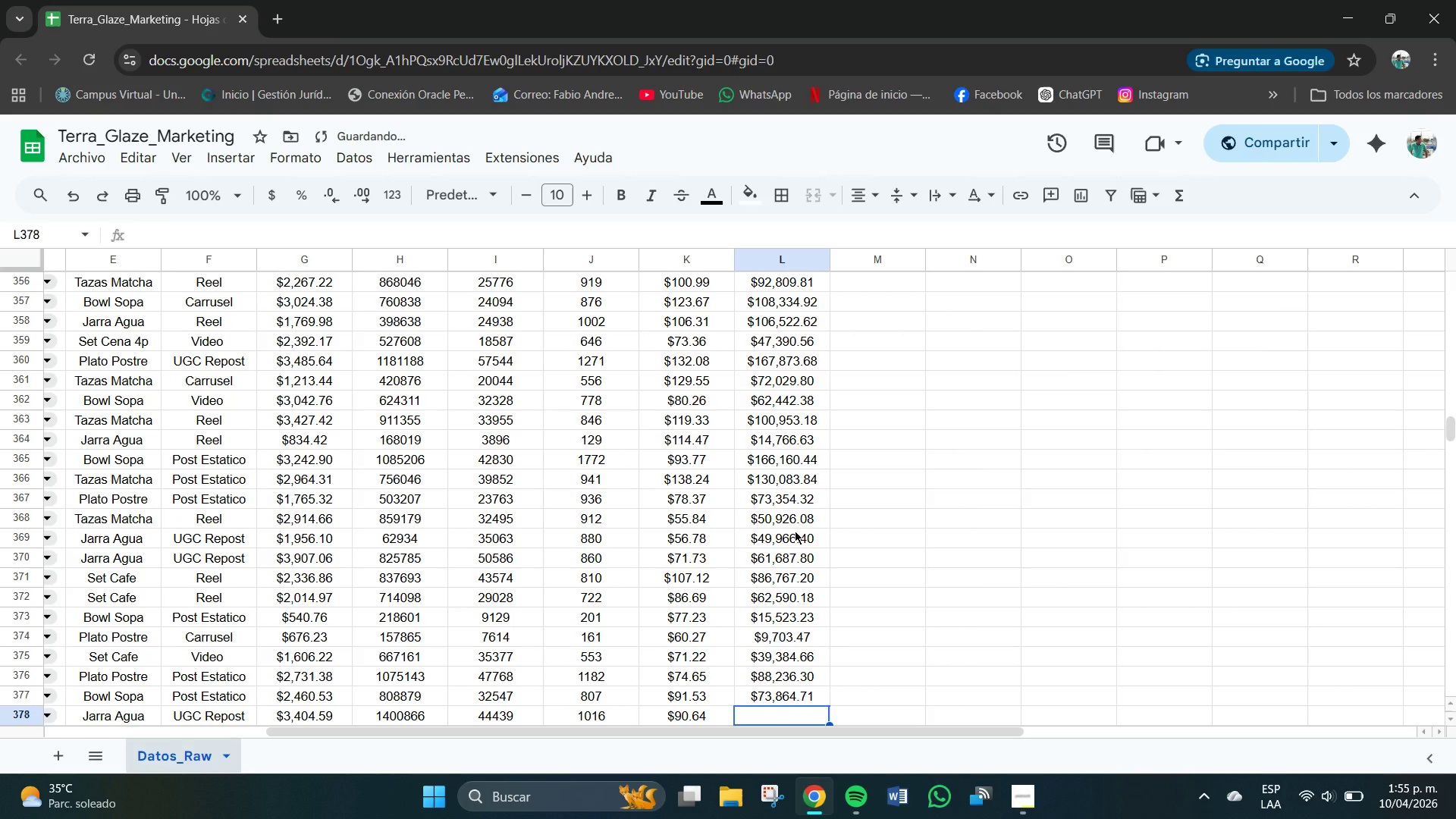 
key(Numpad9)
 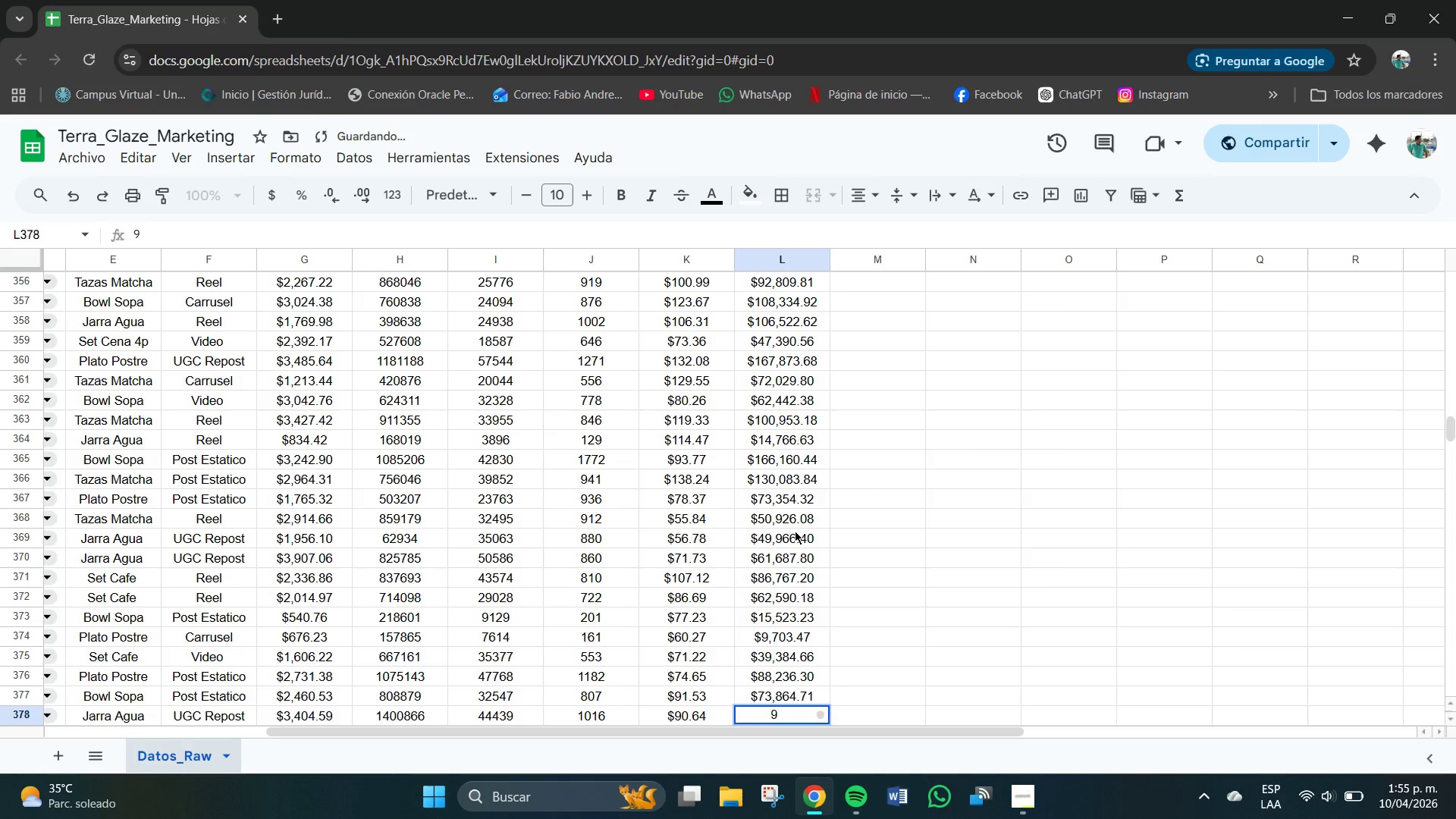 
key(Numpad2)
 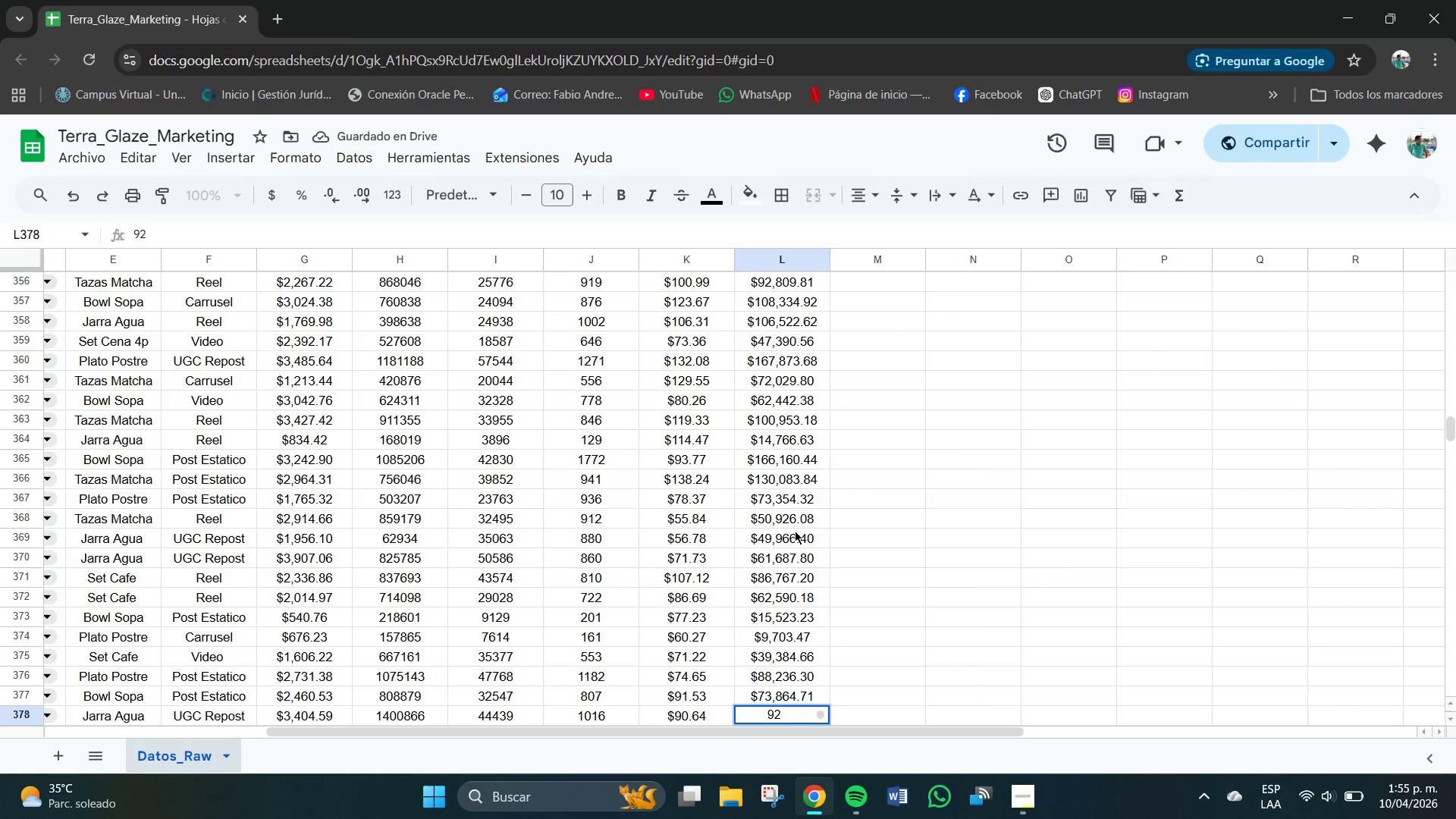 
key(Numpad0)
 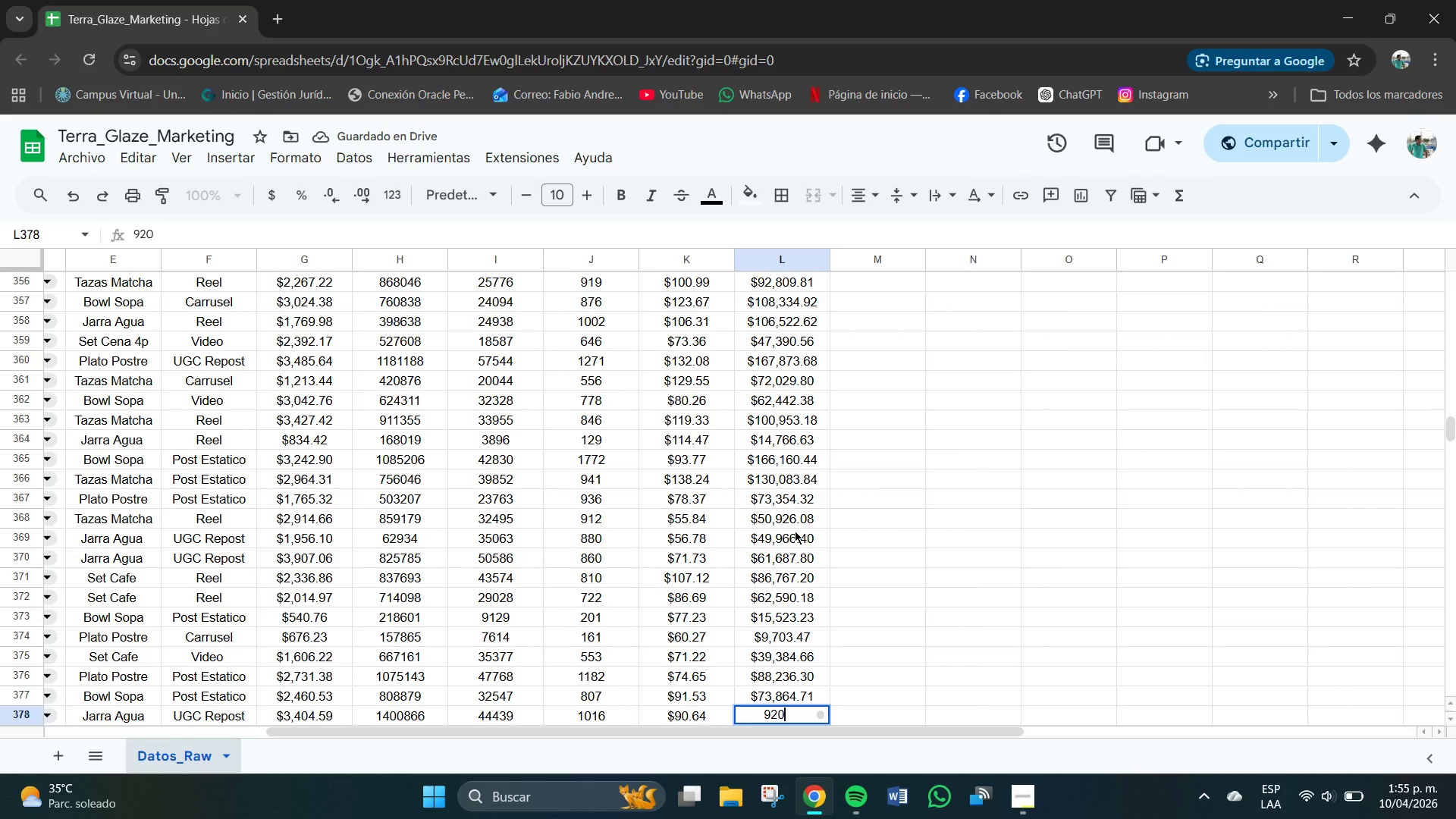 
key(Numpad9)
 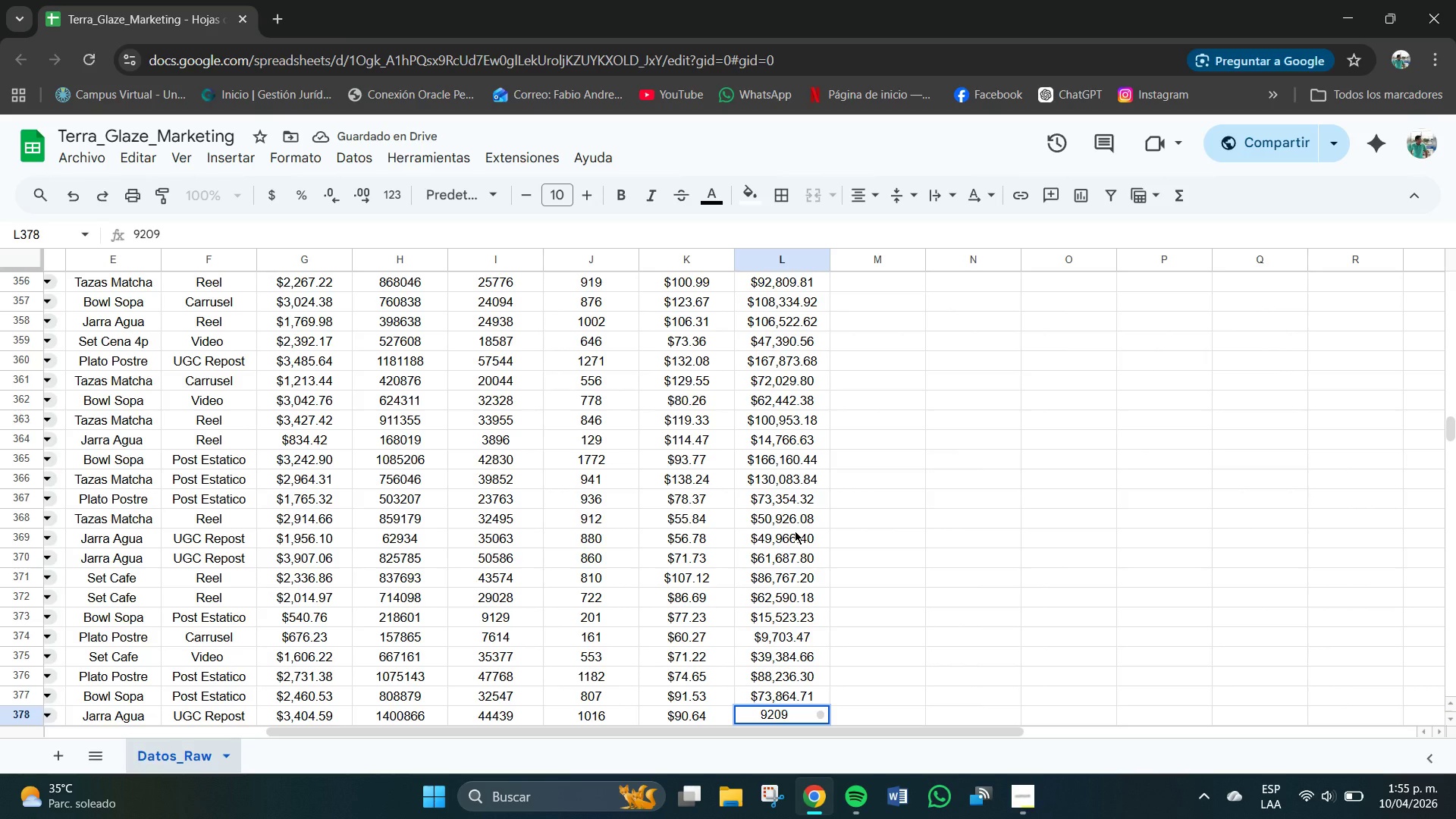 
key(Numpad0)
 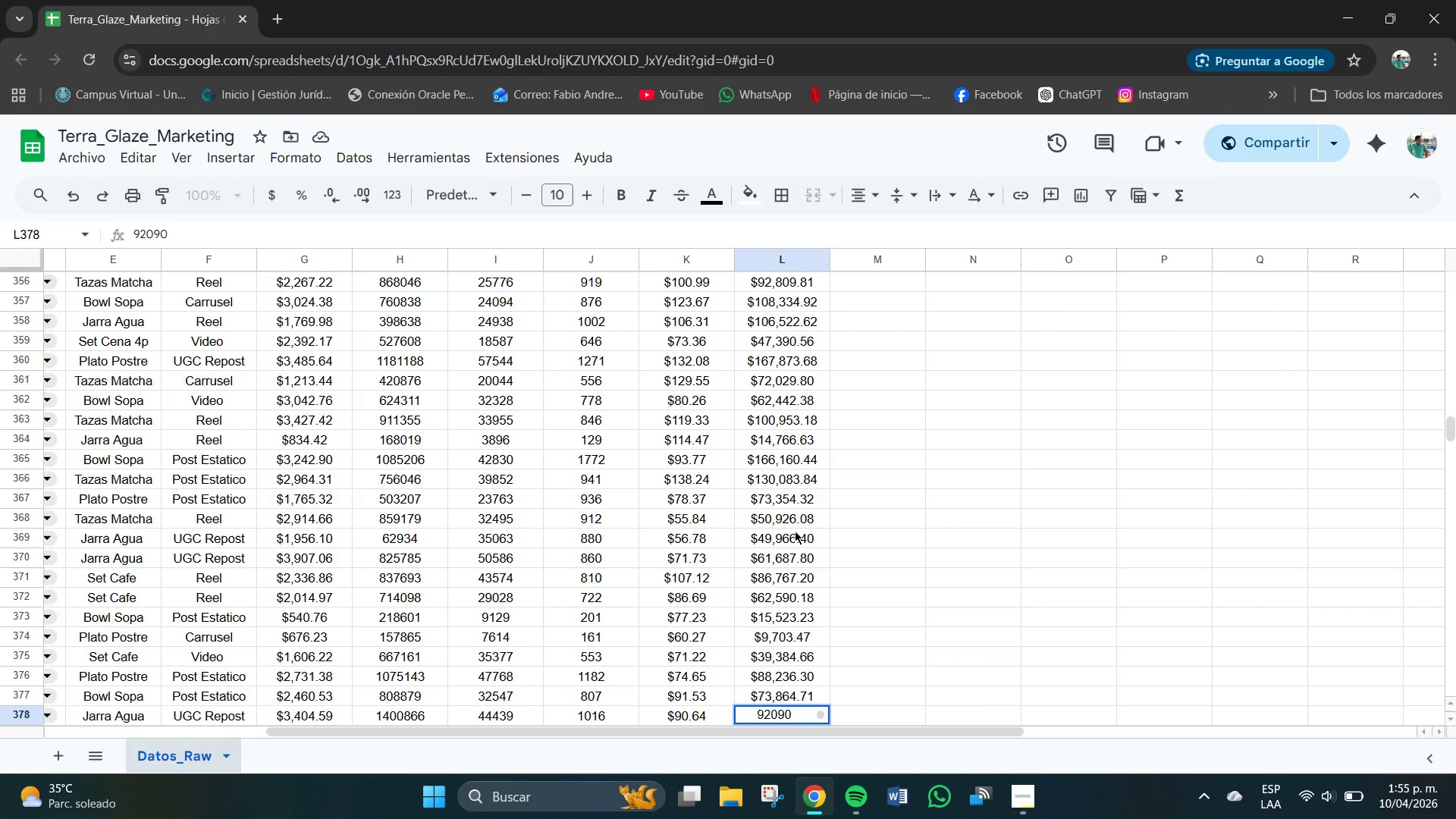 
key(NumpadDecimal)
 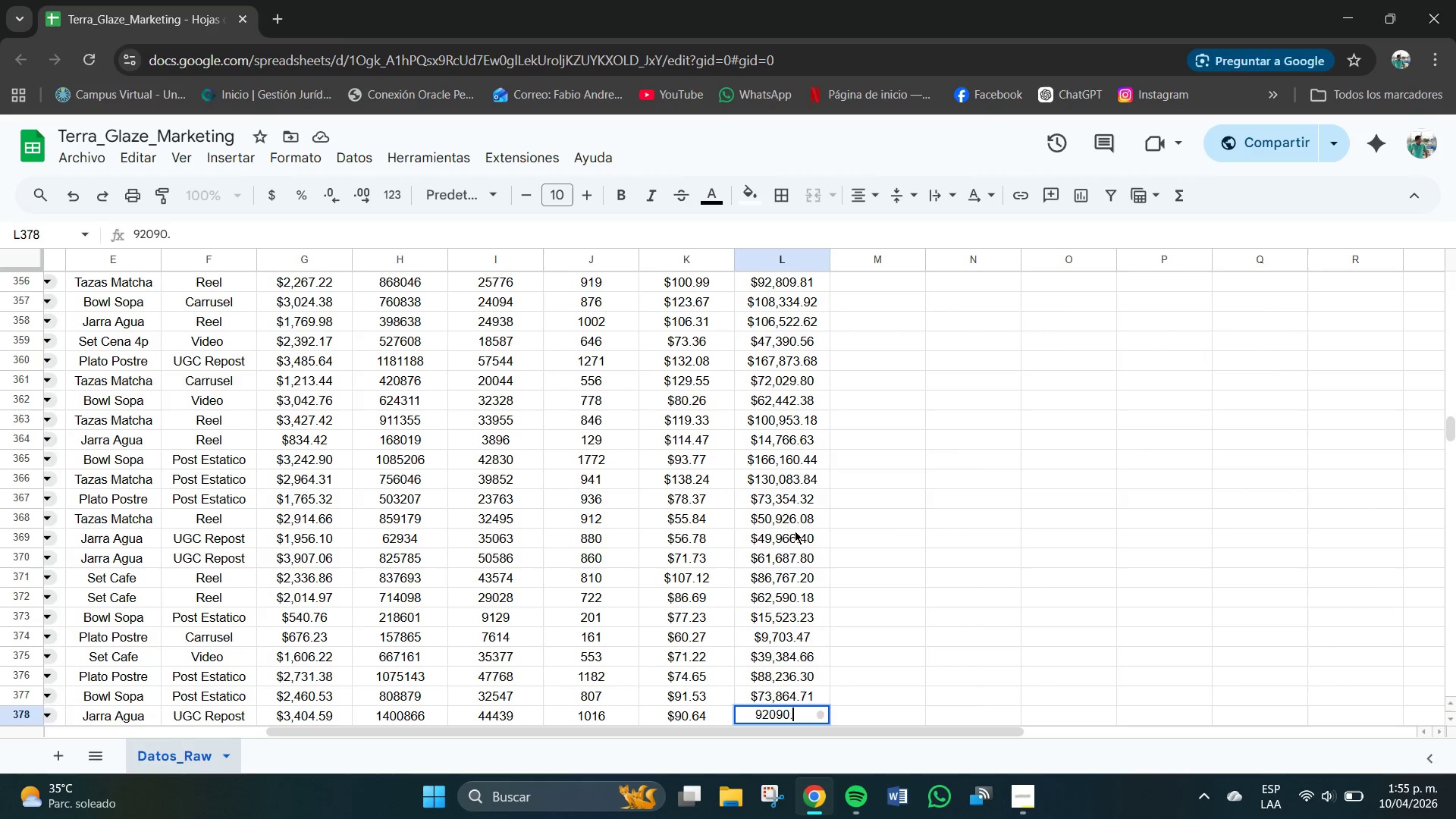 
key(Numpad2)
 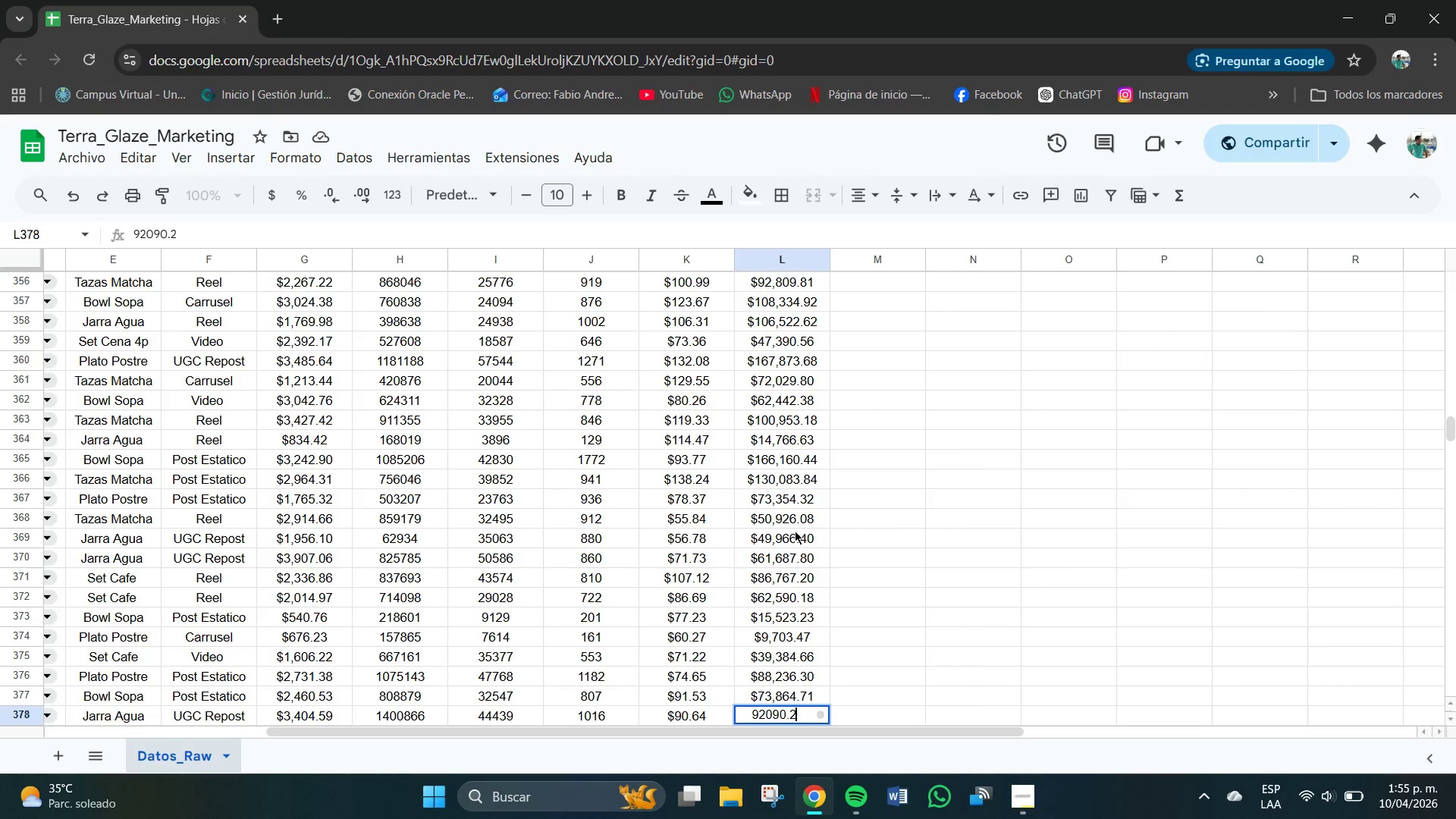 
key(Numpad4)
 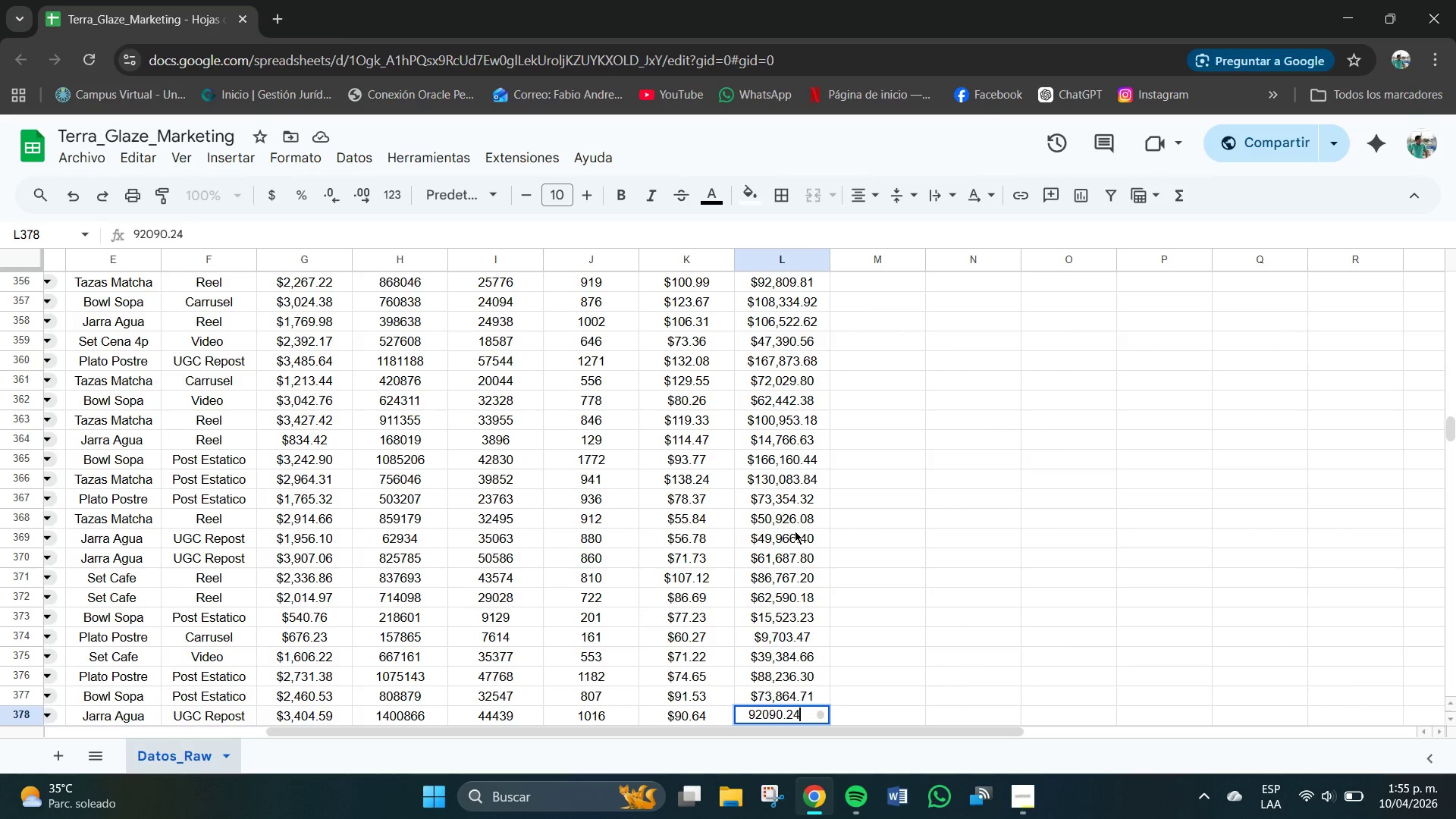 
key(NumpadEnter)
 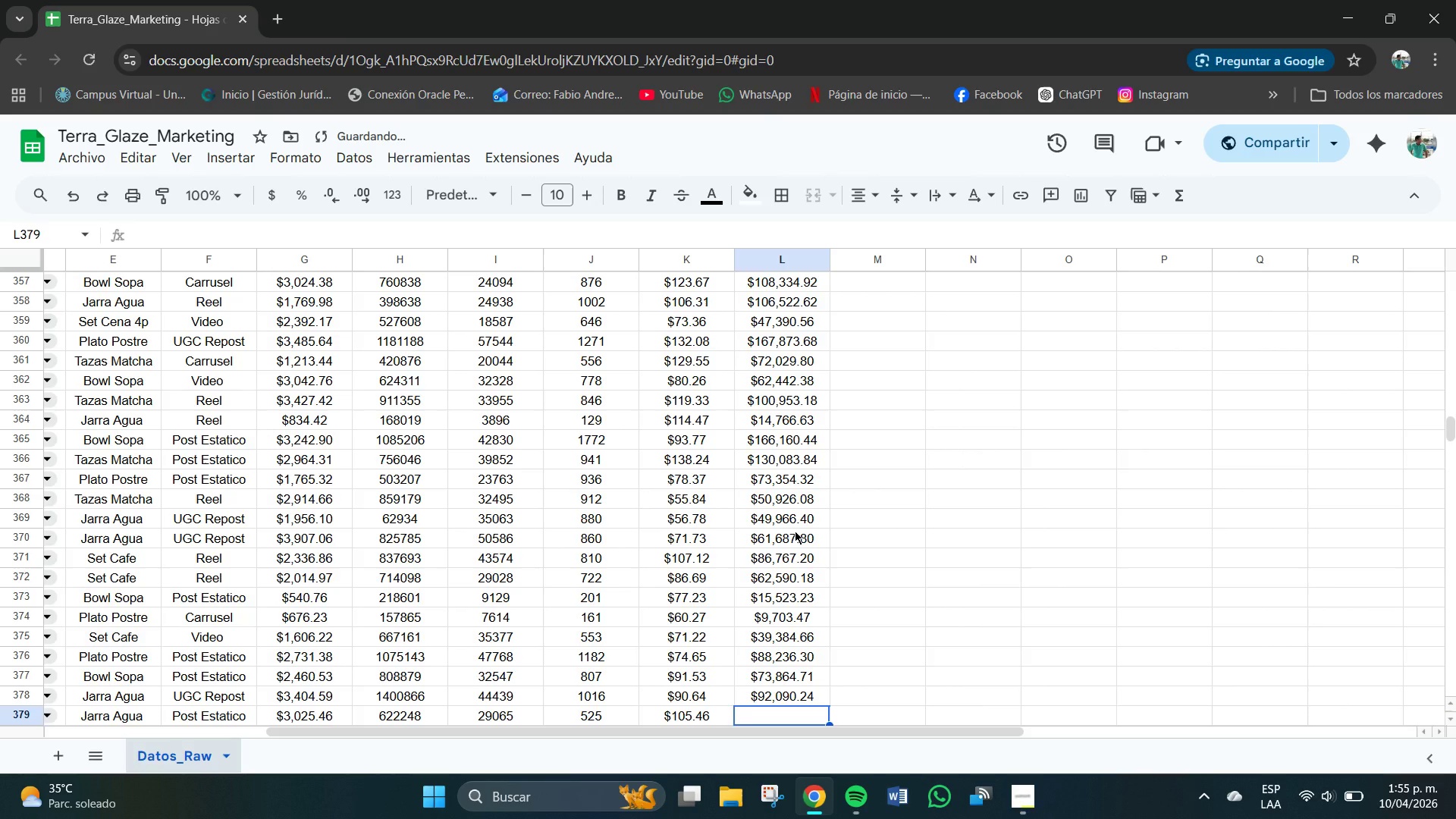 
key(Numpad5)
 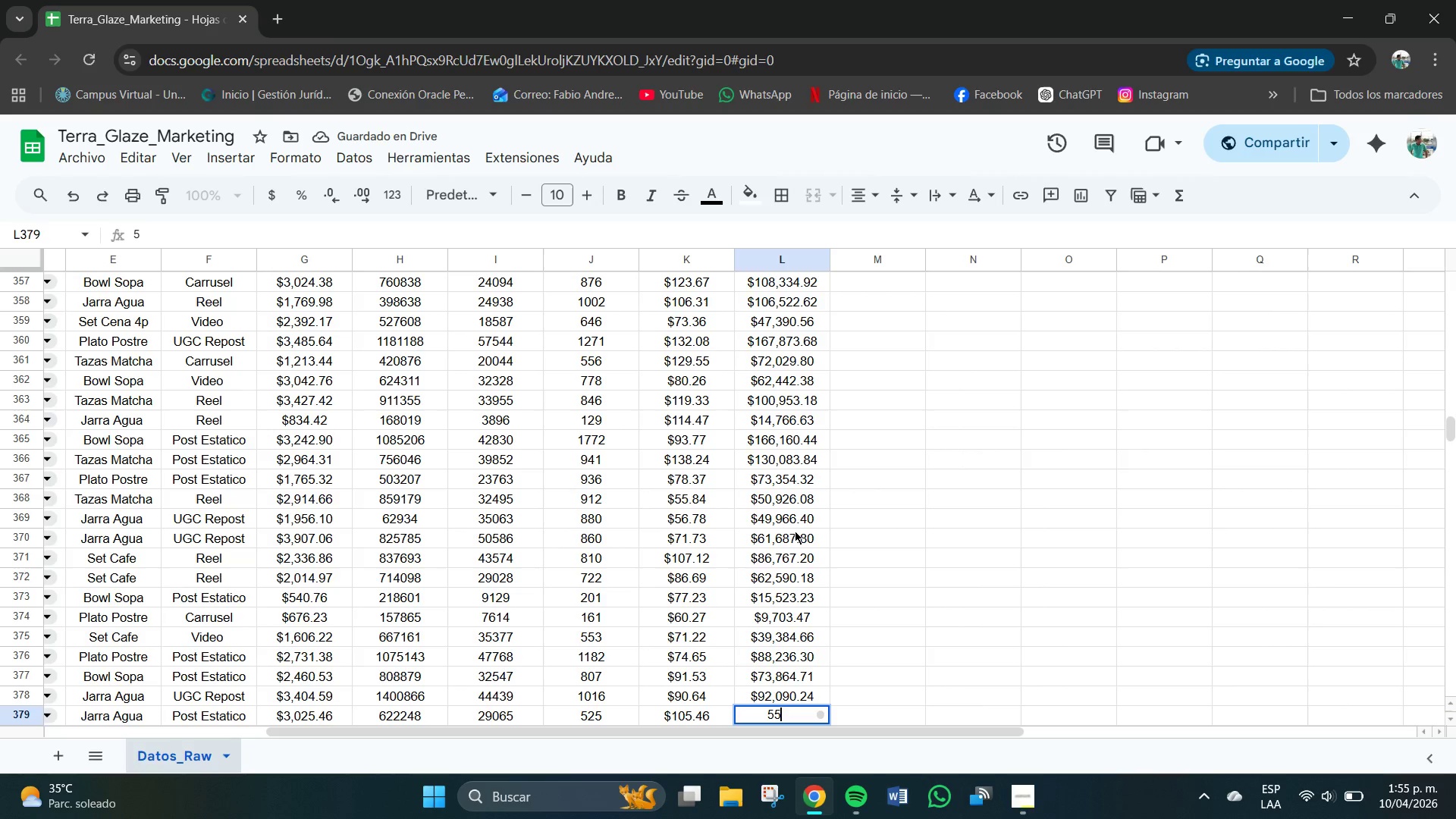 
key(Numpad5)
 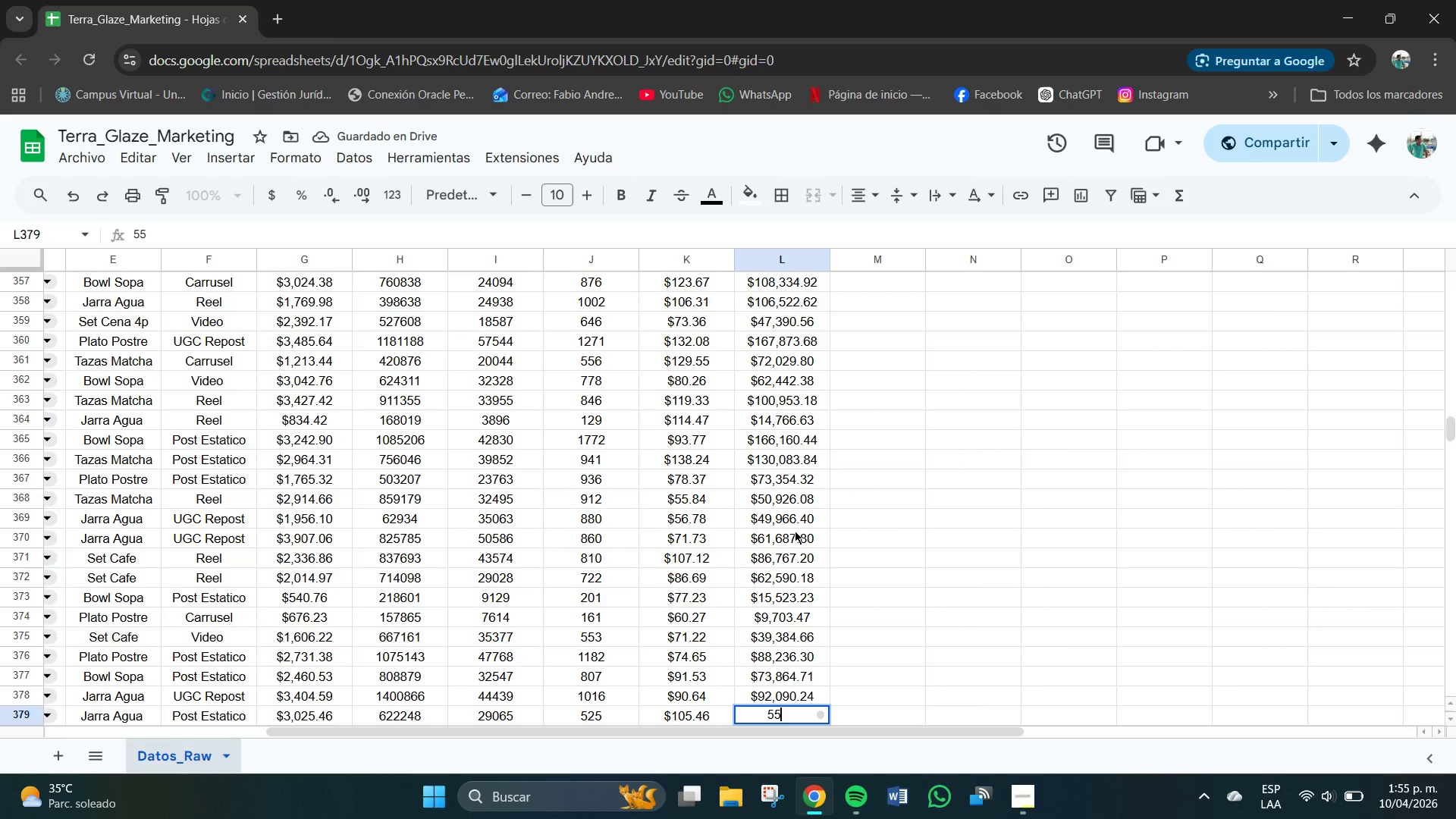 
key(Numpad3)
 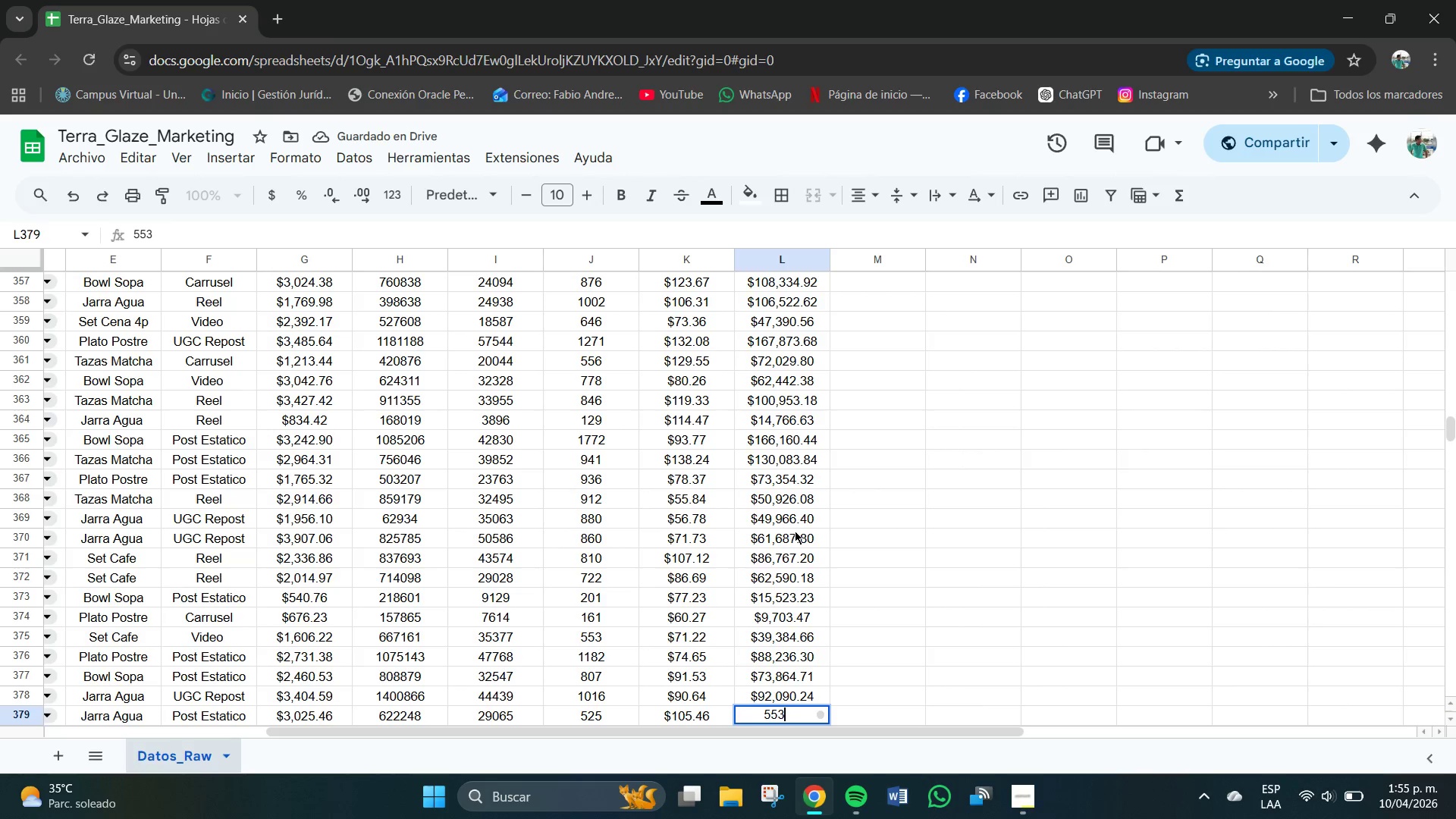 
key(Numpad6)
 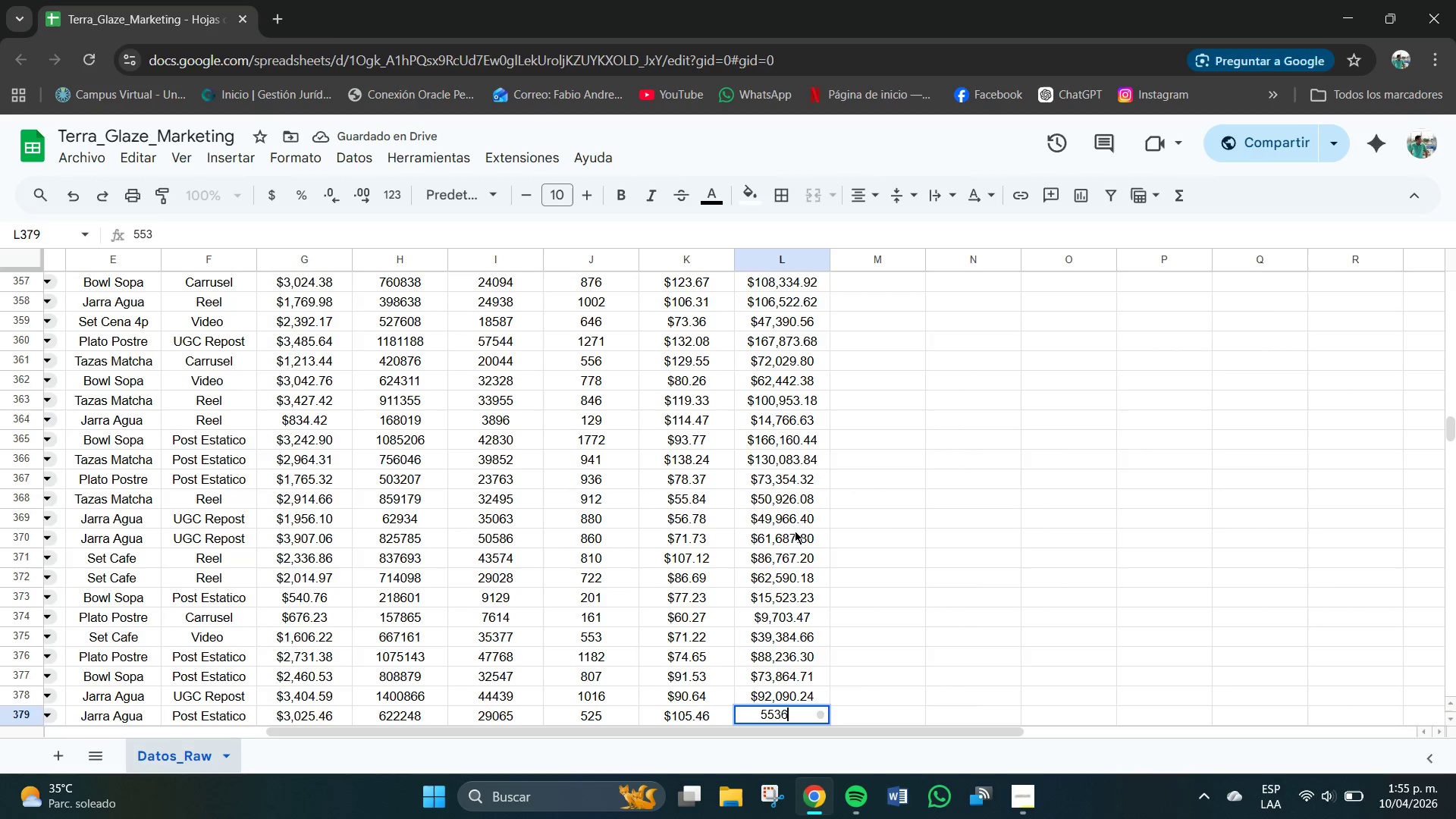 
key(Numpad6)
 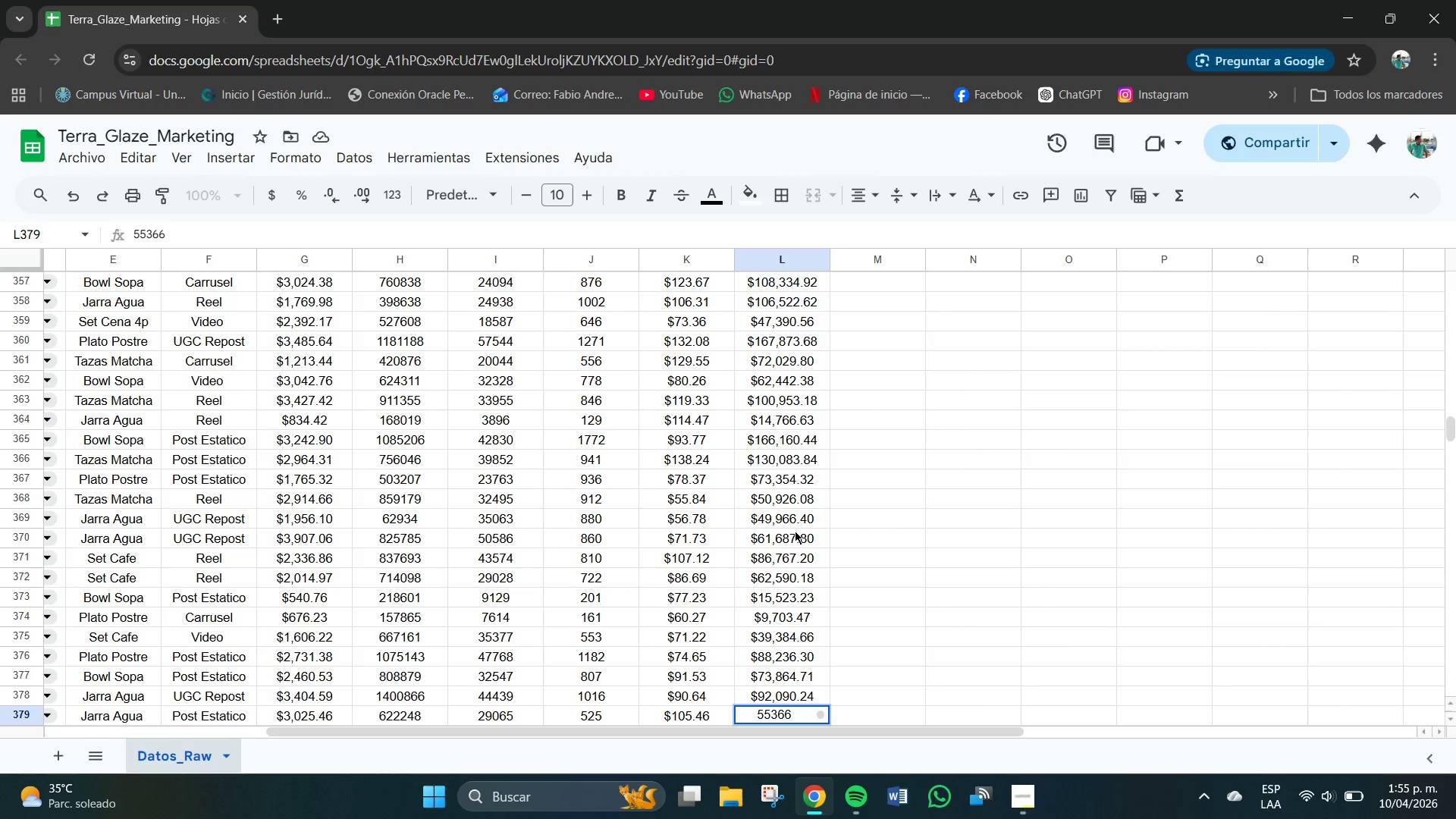 
key(NumpadDecimal)
 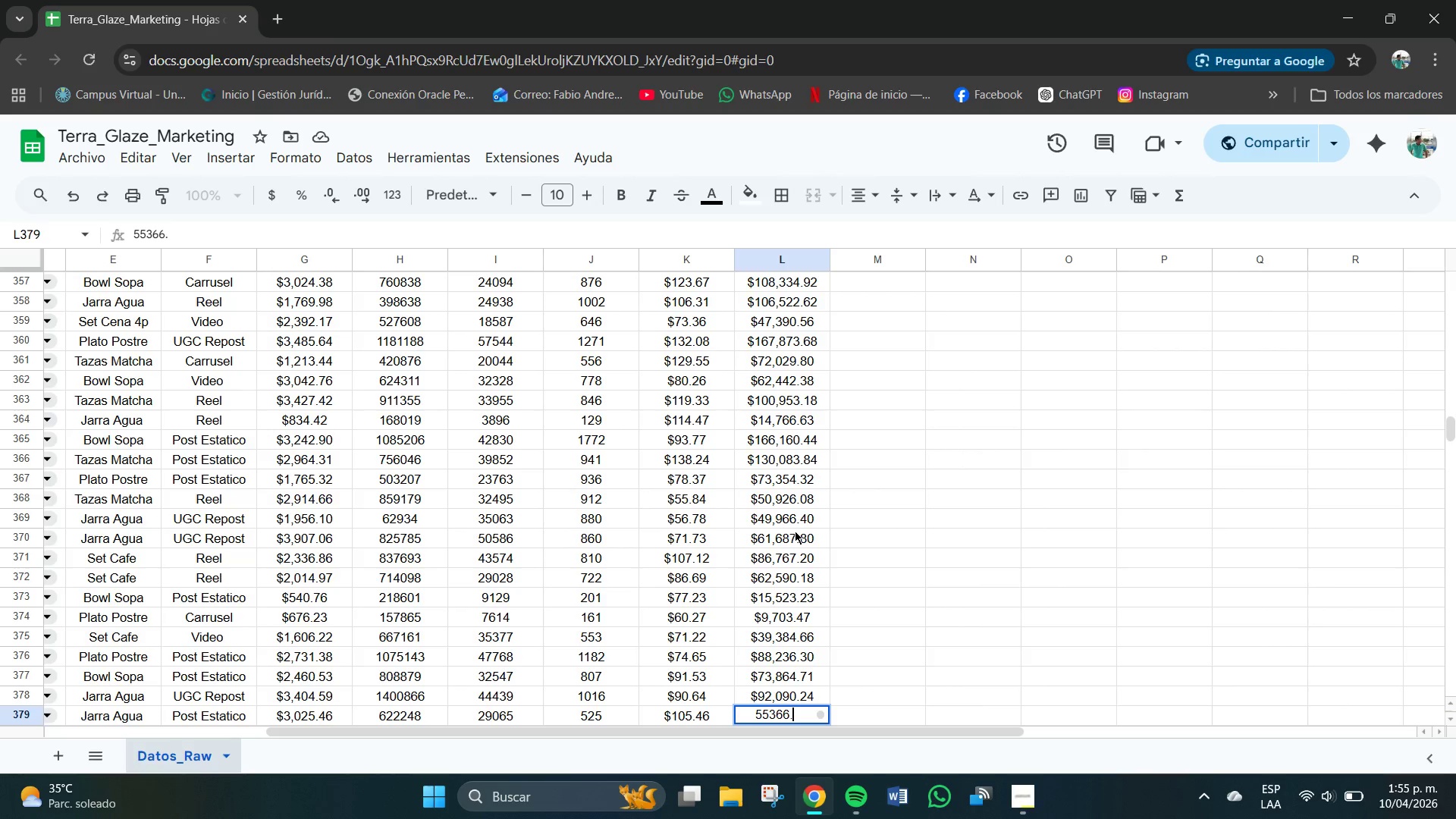 
key(Numpad5)
 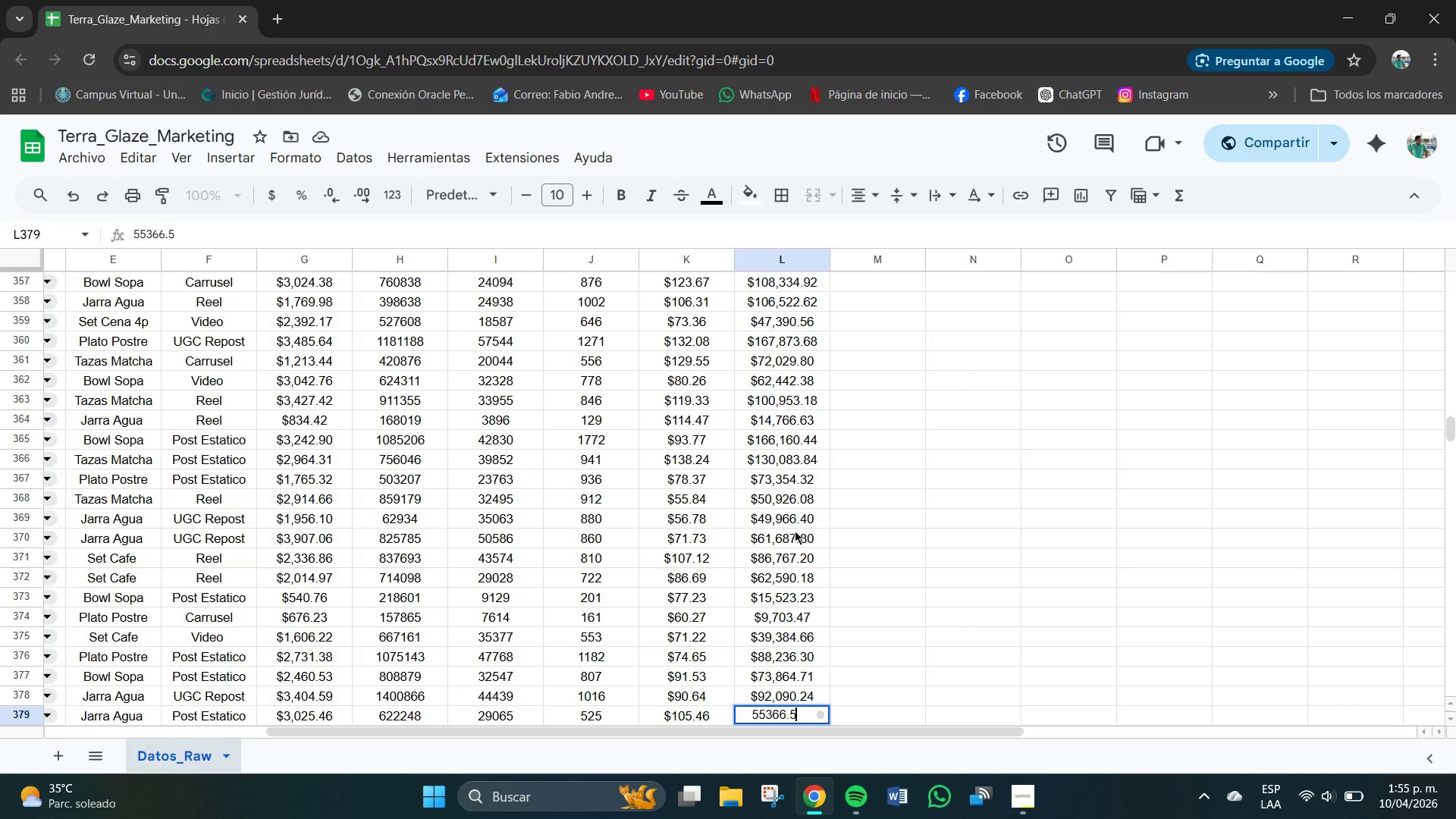 
key(Numpad0)
 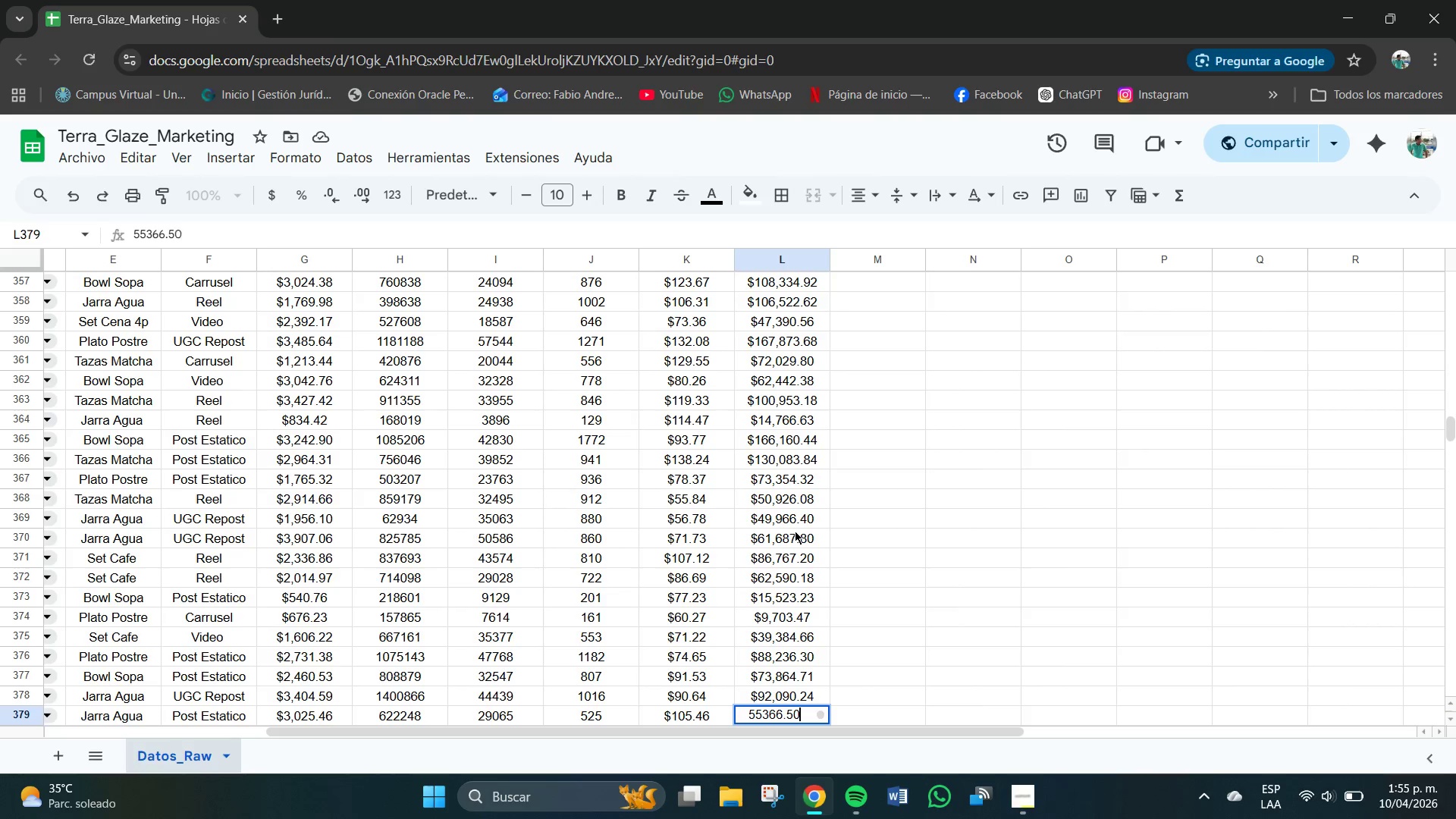 
key(NumpadEnter)
 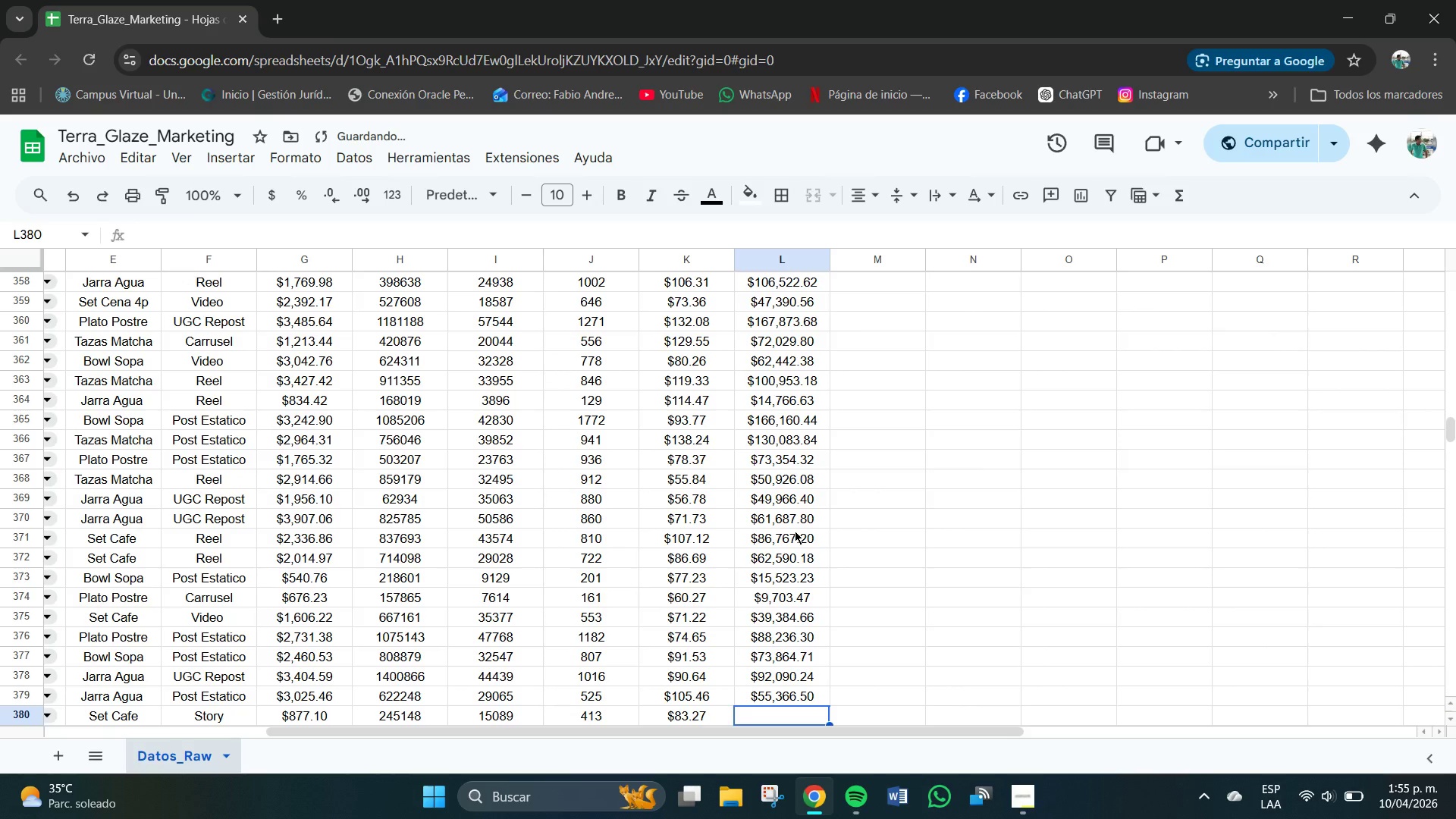 
key(Numpad3)
 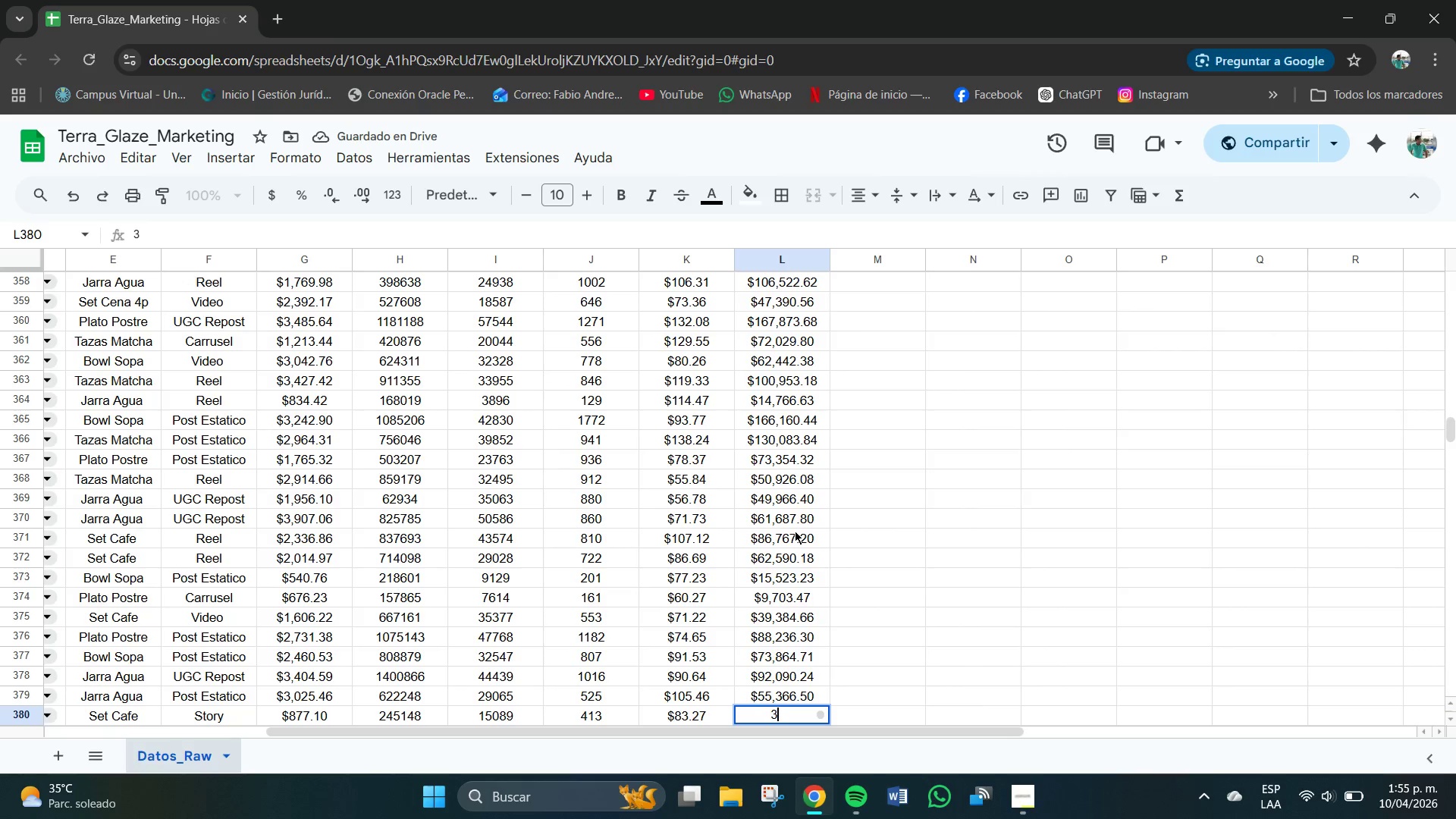 
key(Numpad4)
 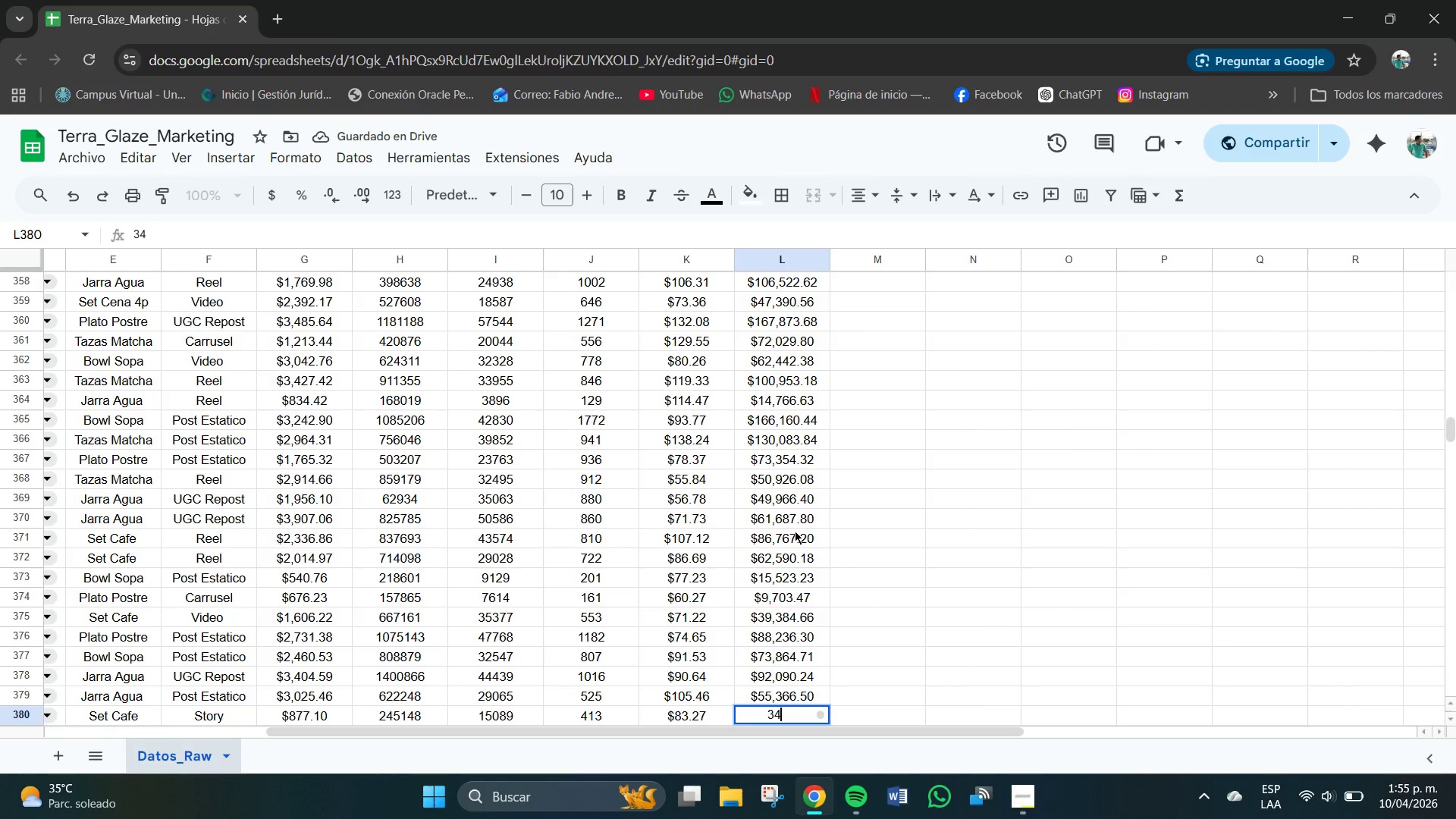 
key(Numpad3)
 